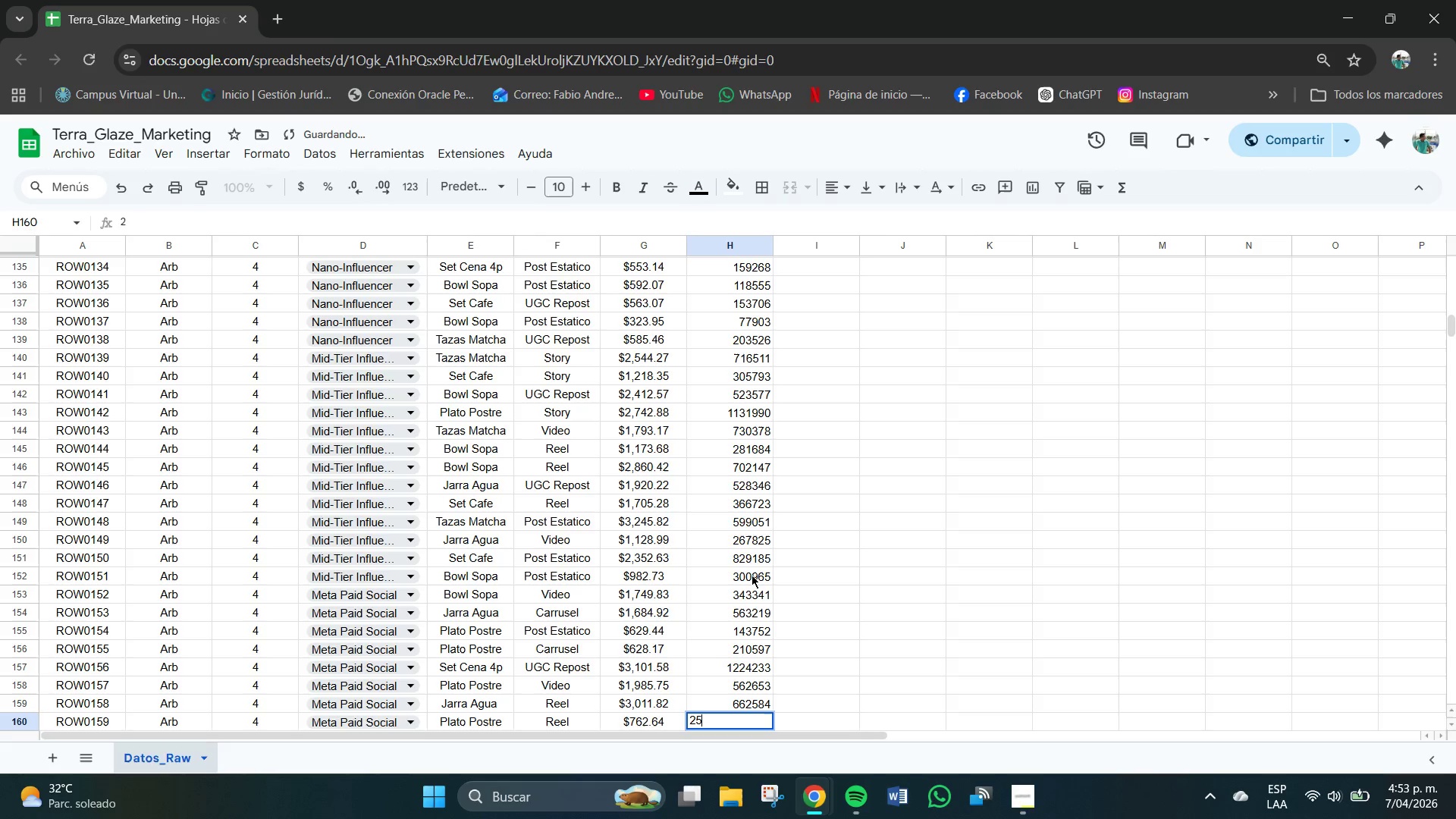 
key(Numpad2)
 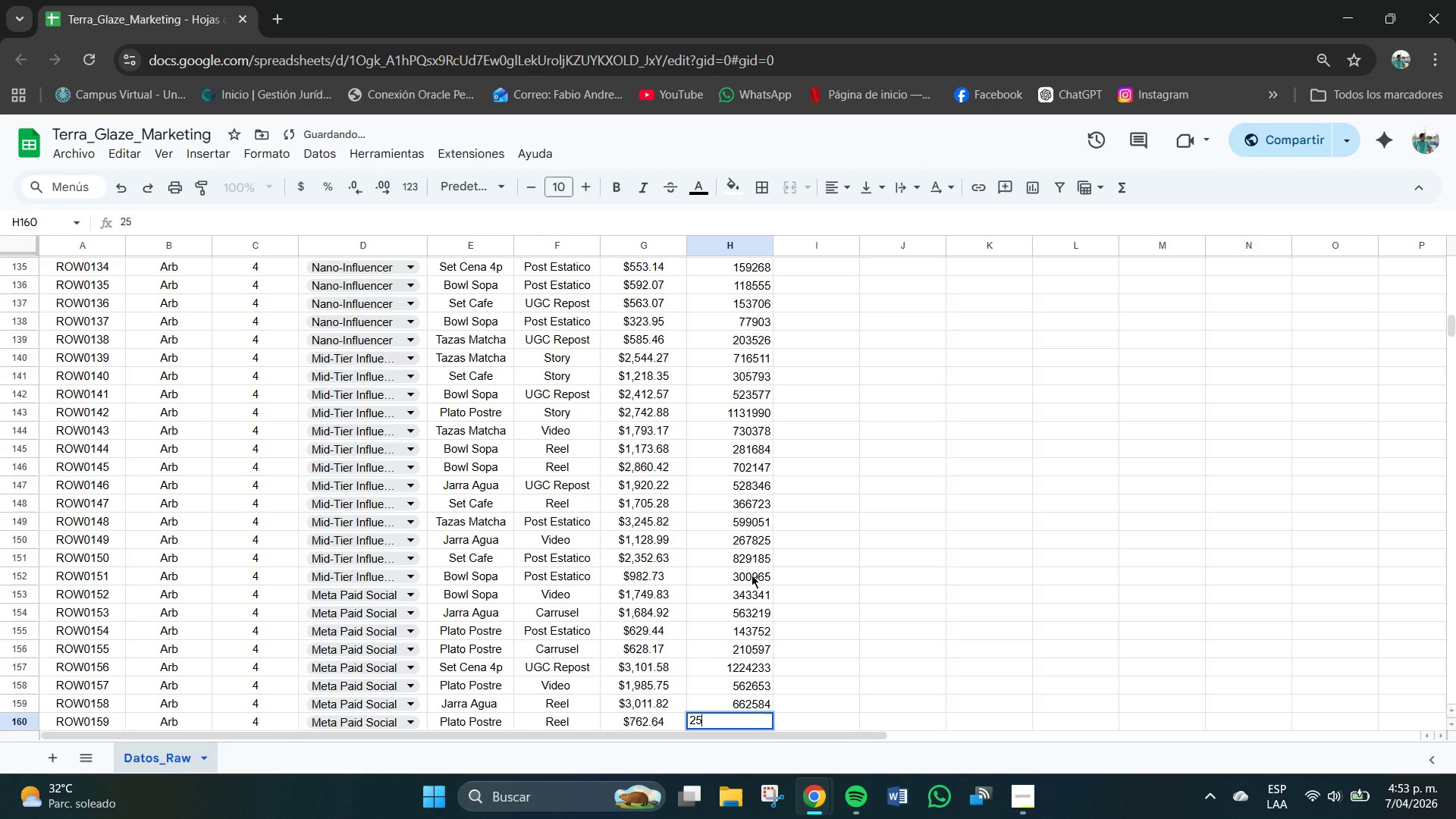 
key(Numpad5)
 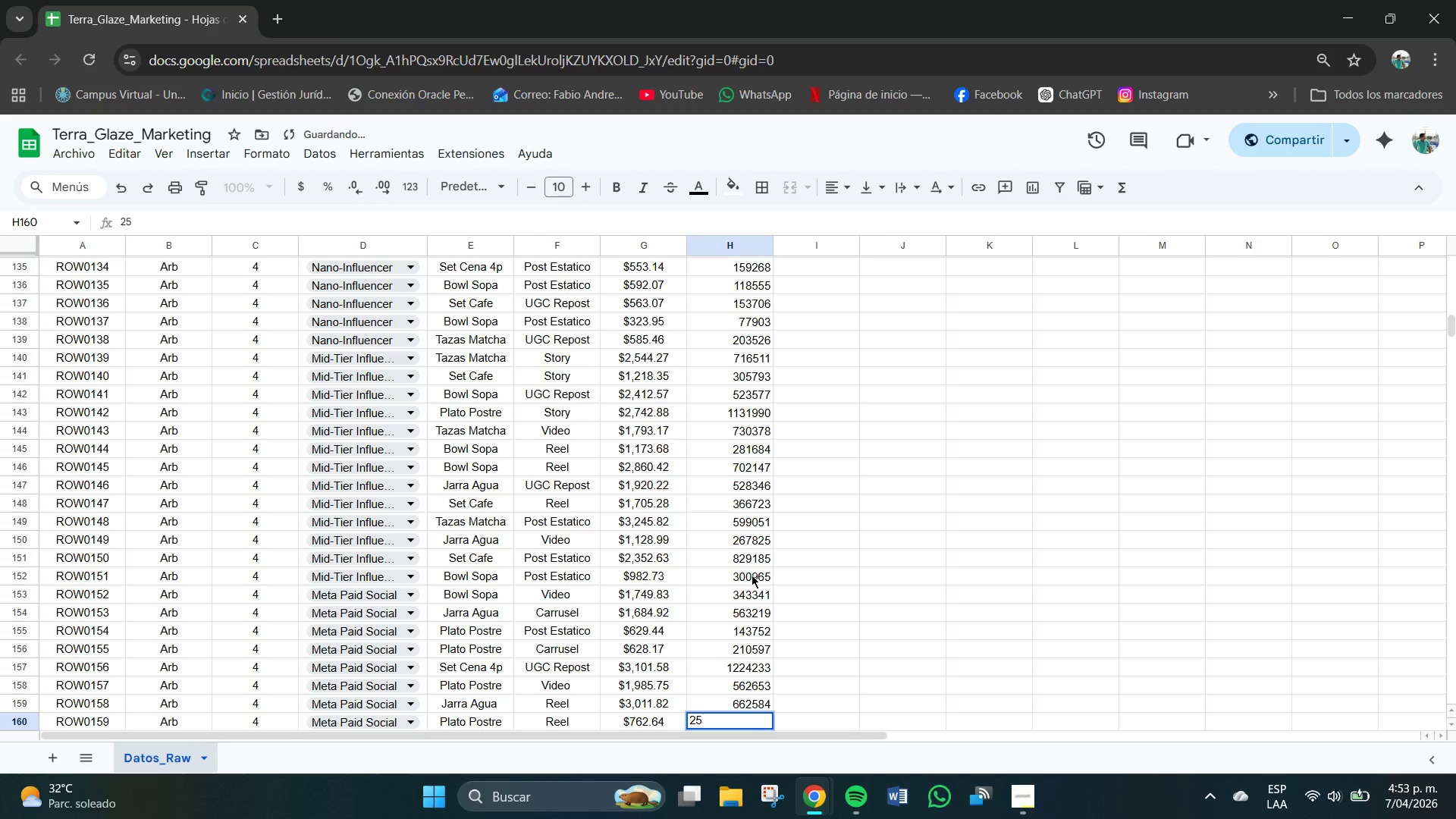 
key(Numpad3)
 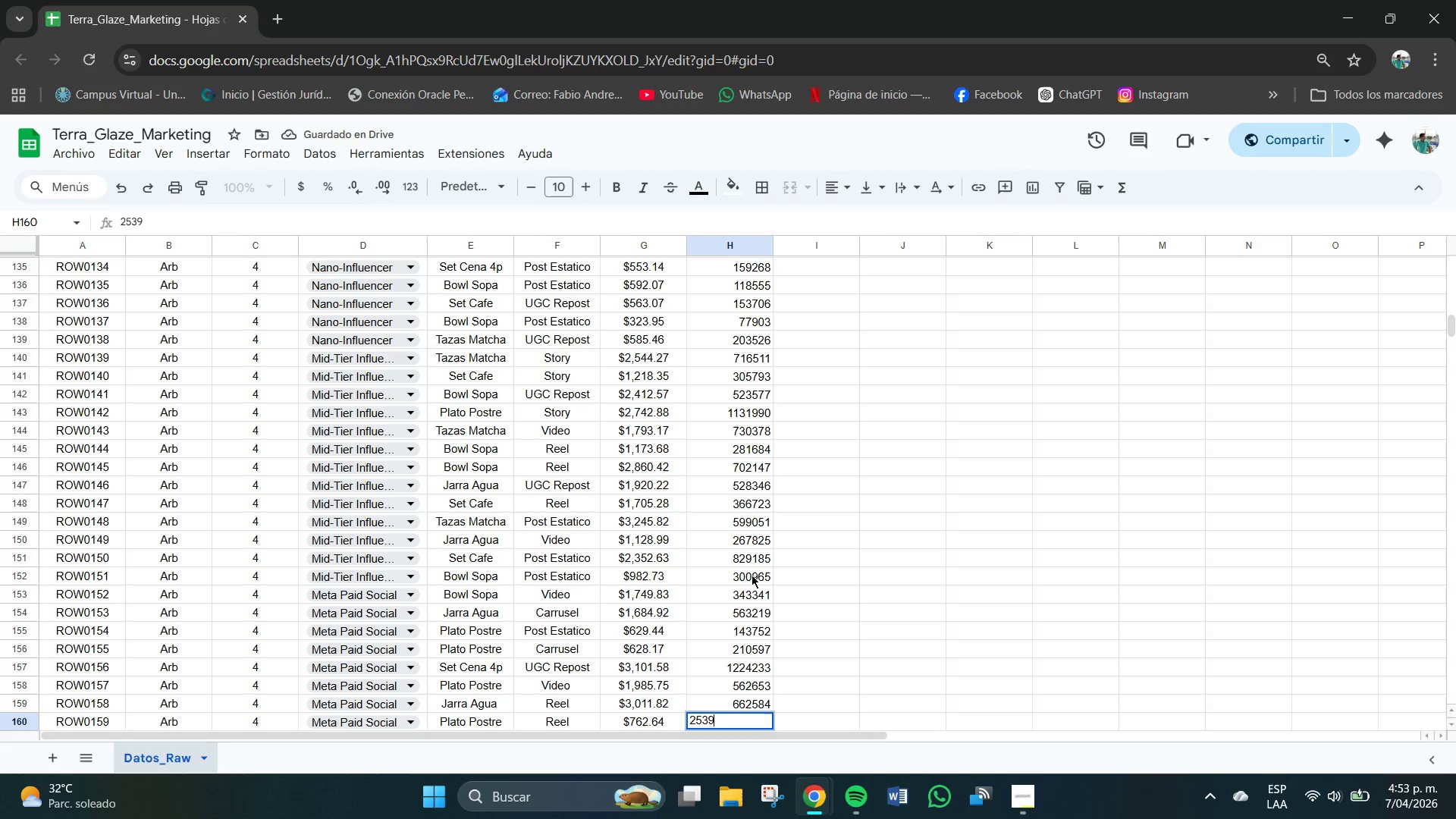 
key(Numpad9)
 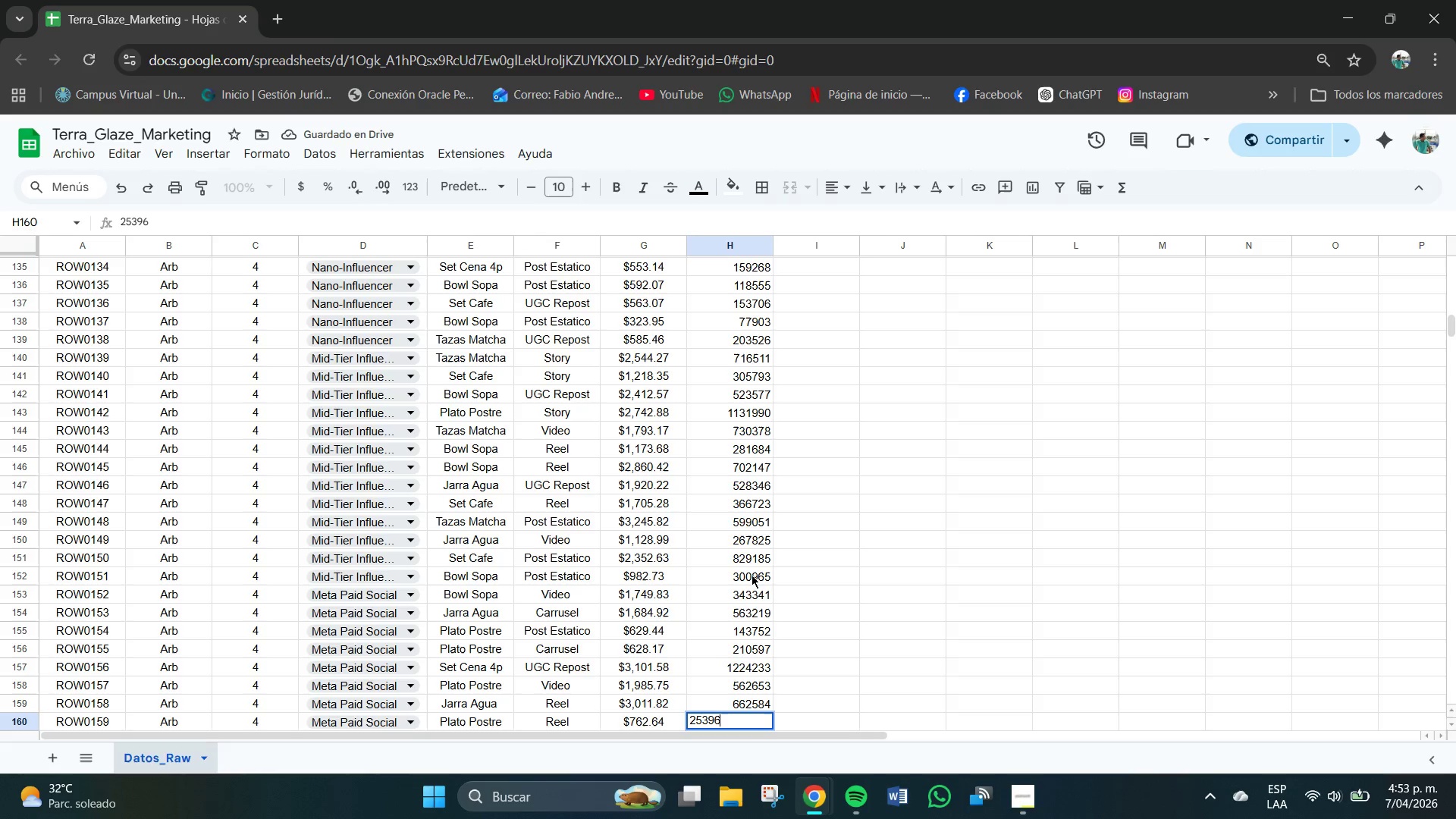 
key(Numpad6)
 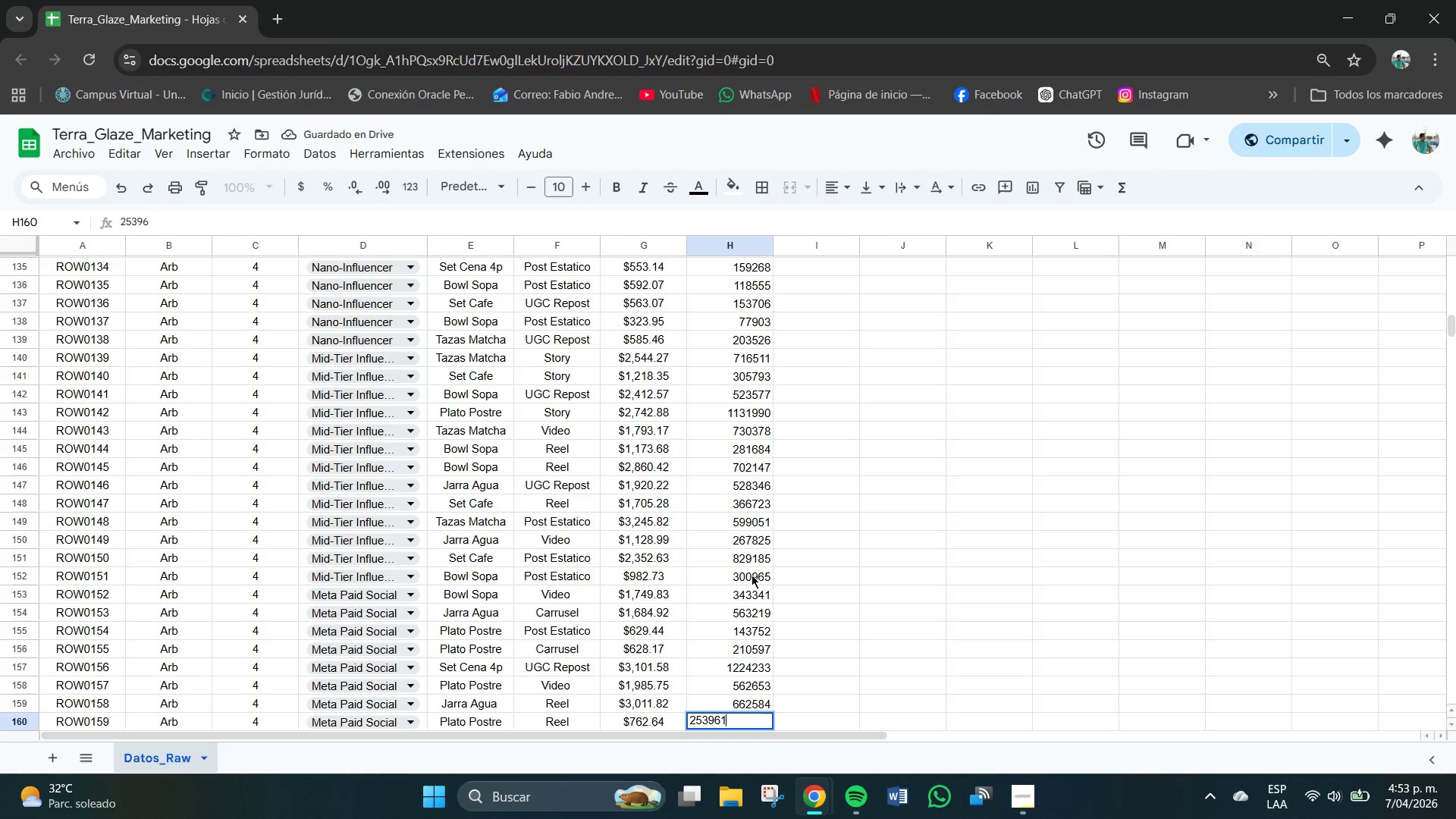 
key(Numpad1)
 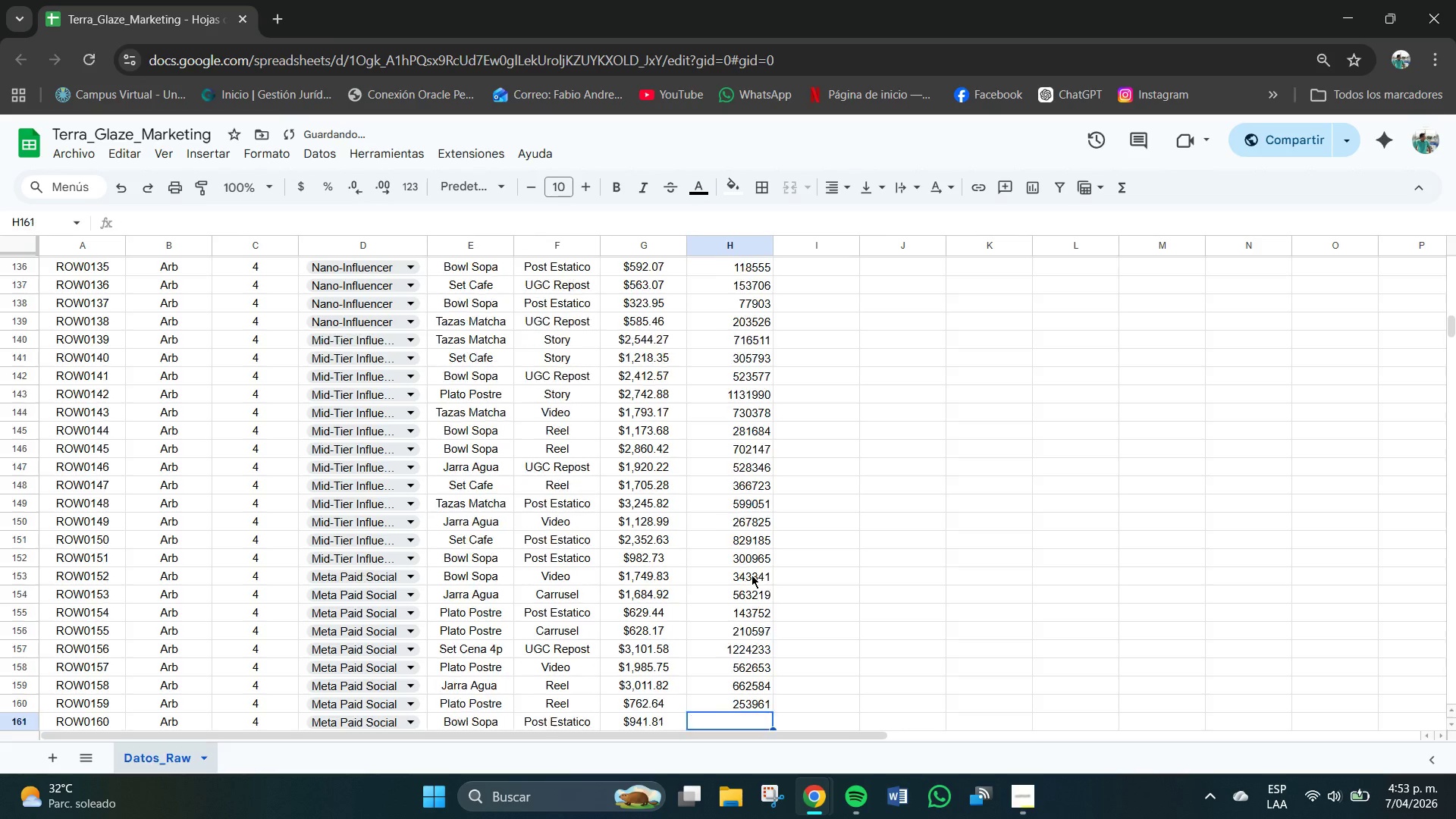 
key(NumpadEnter)
 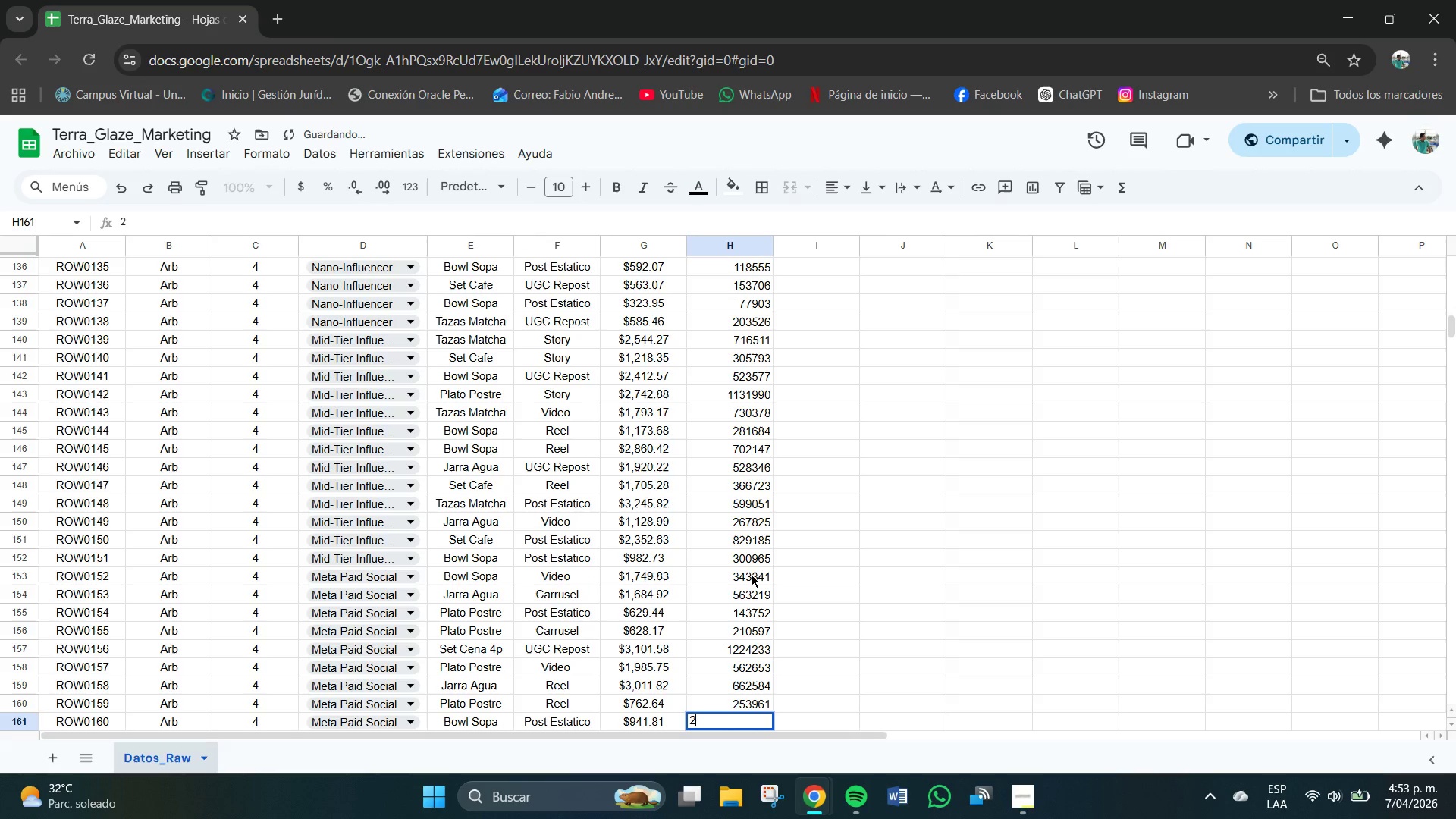 
key(Numpad2)
 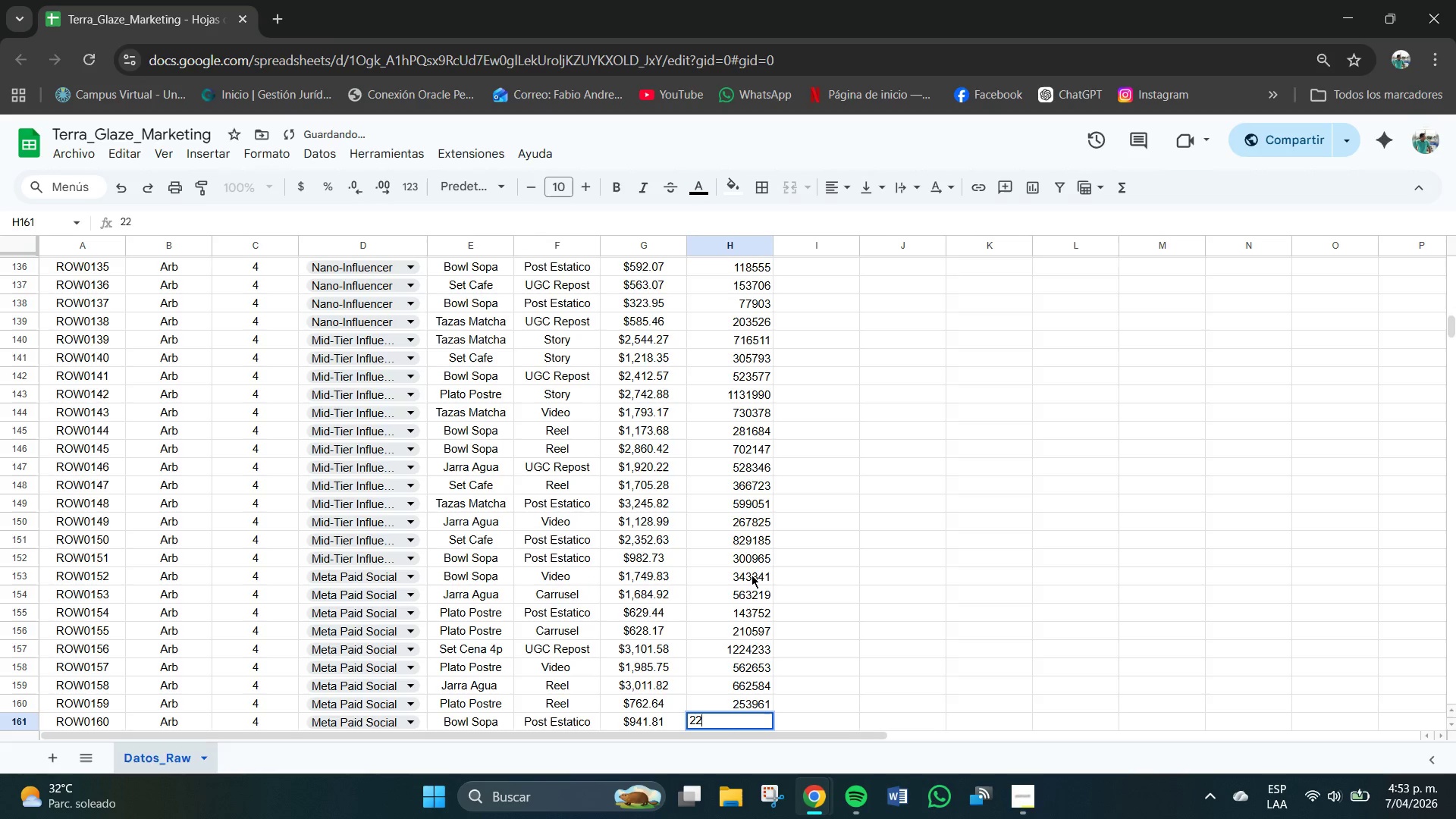 
key(Numpad2)
 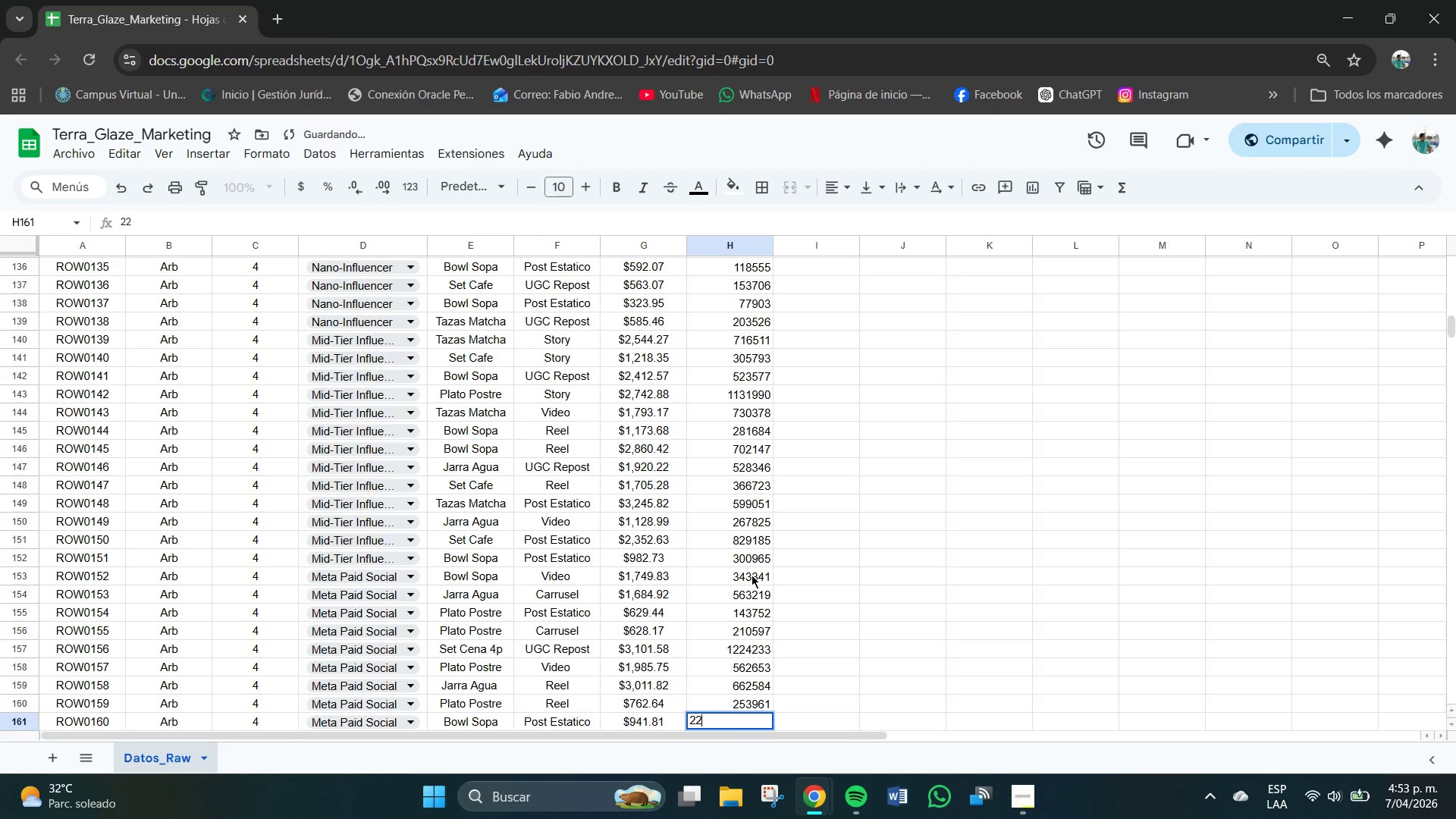 
key(Numpad2)
 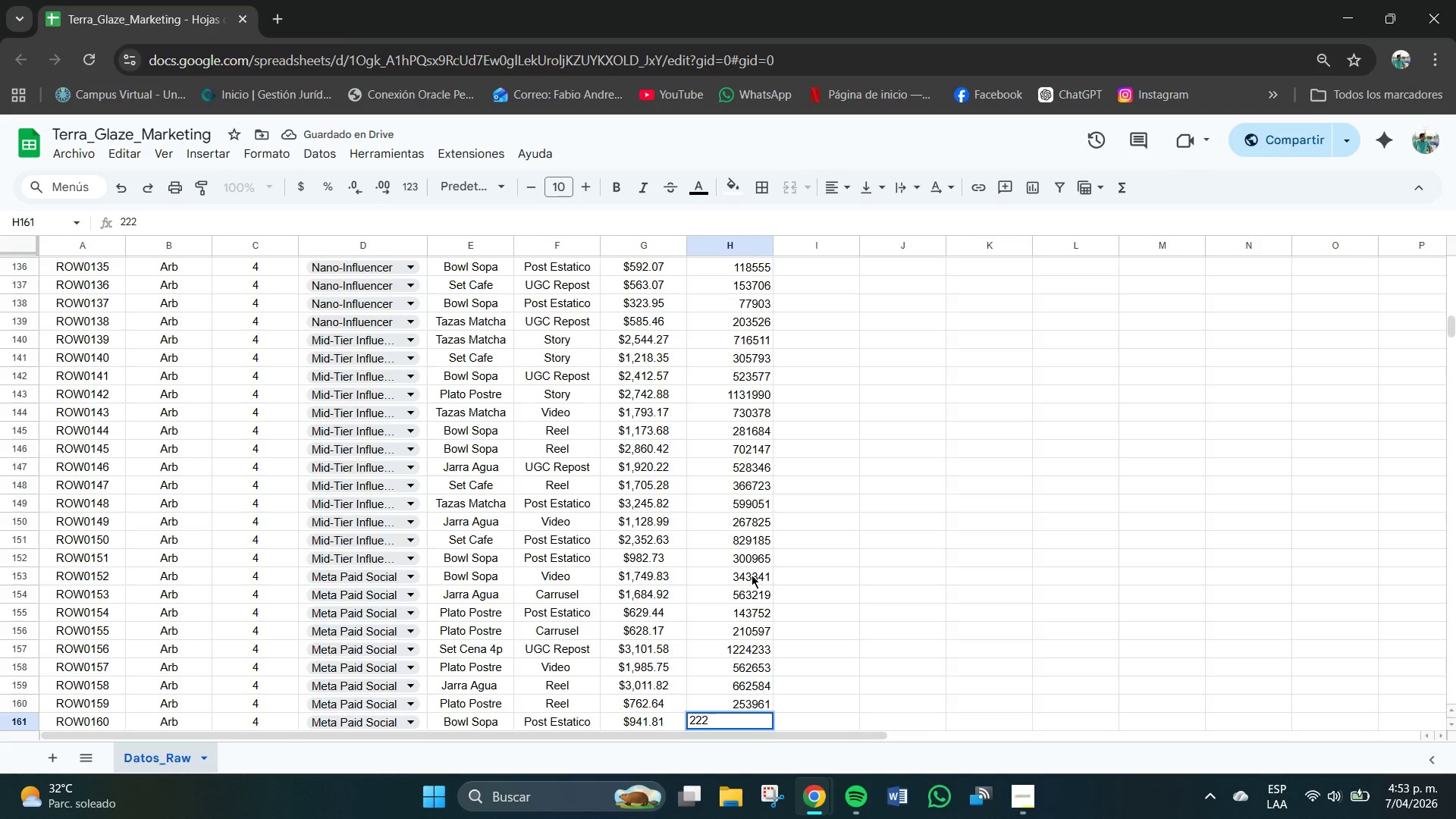 
key(Numpad8)
 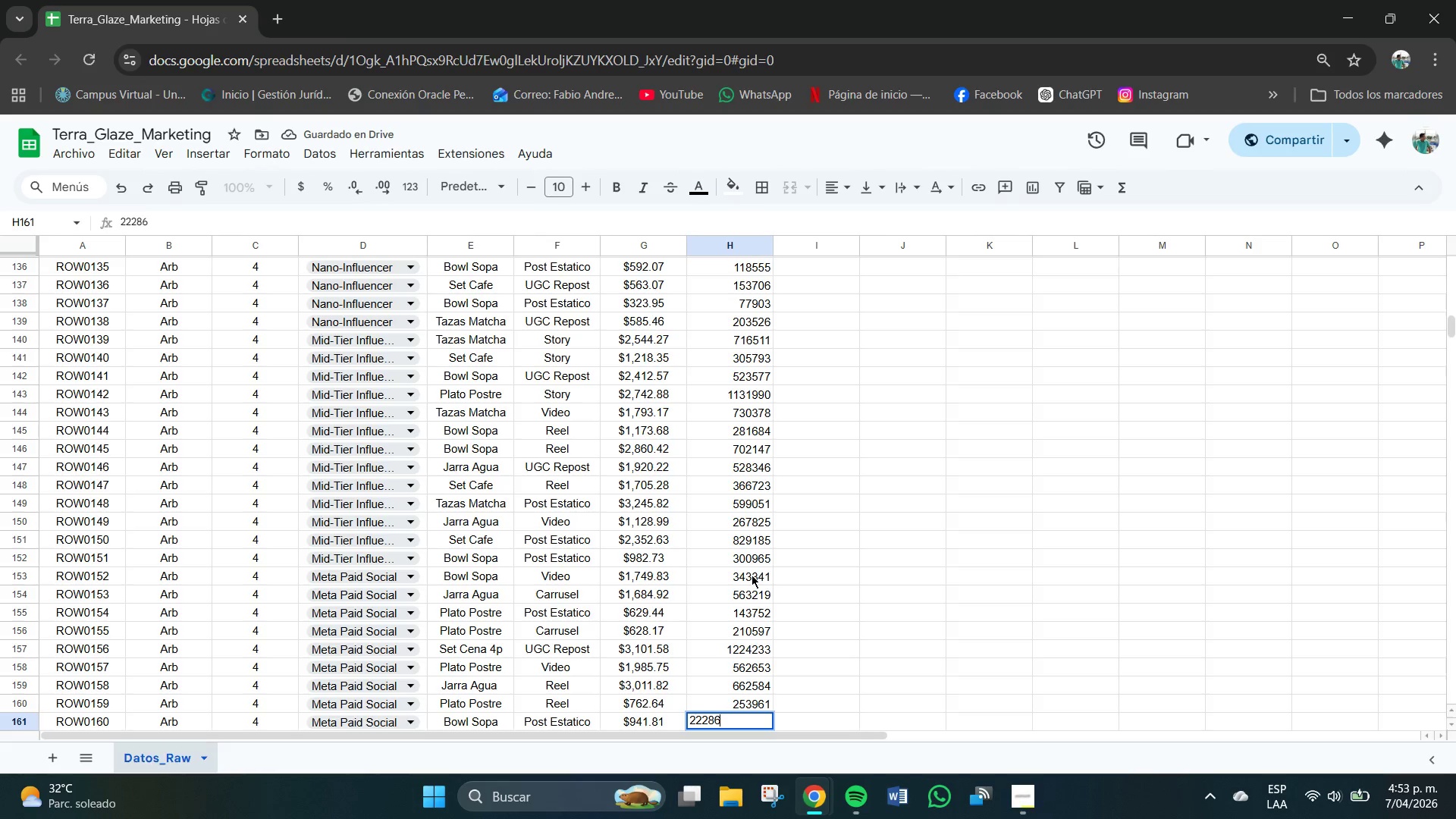 
key(Numpad6)
 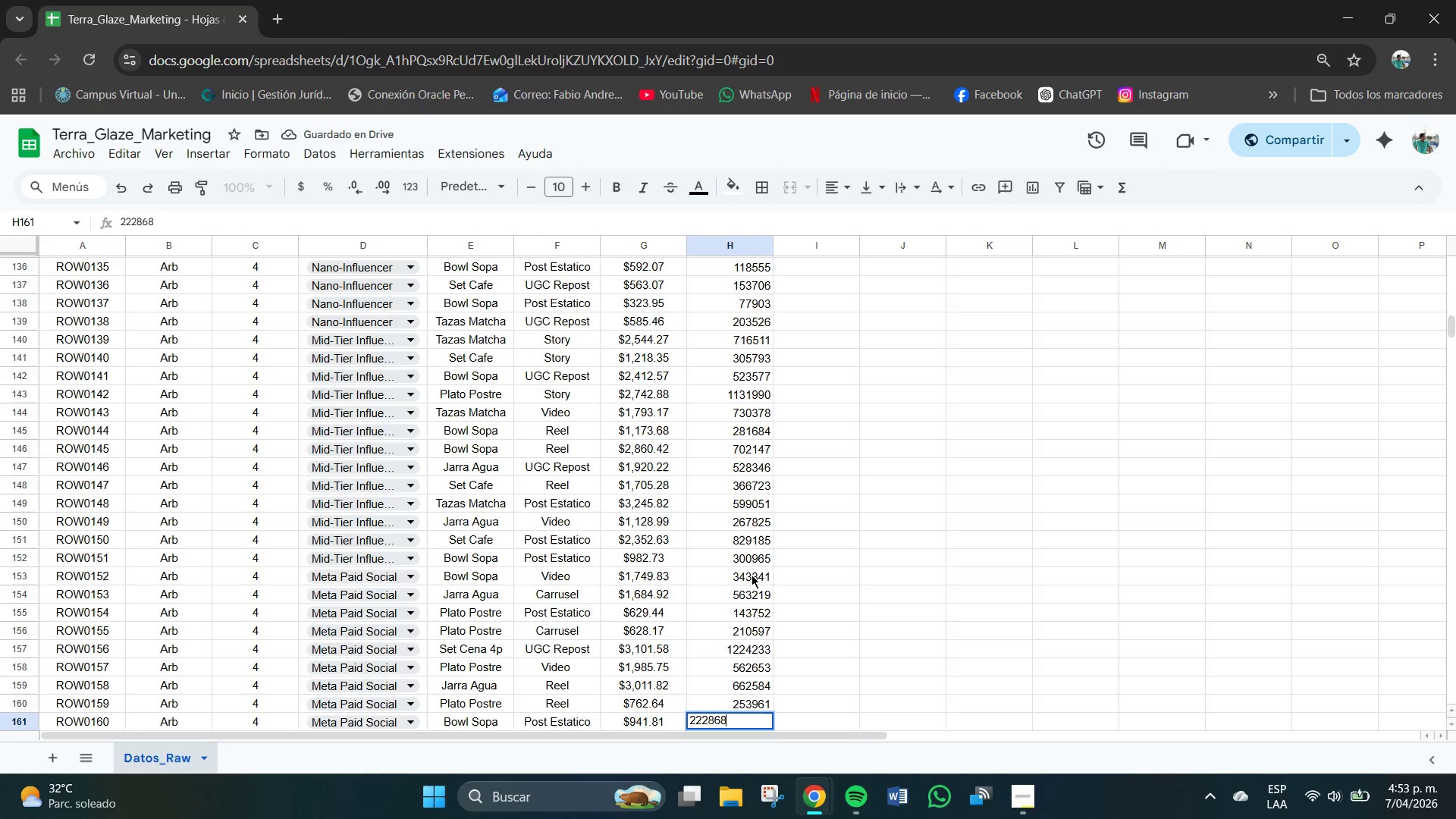 
key(Numpad8)
 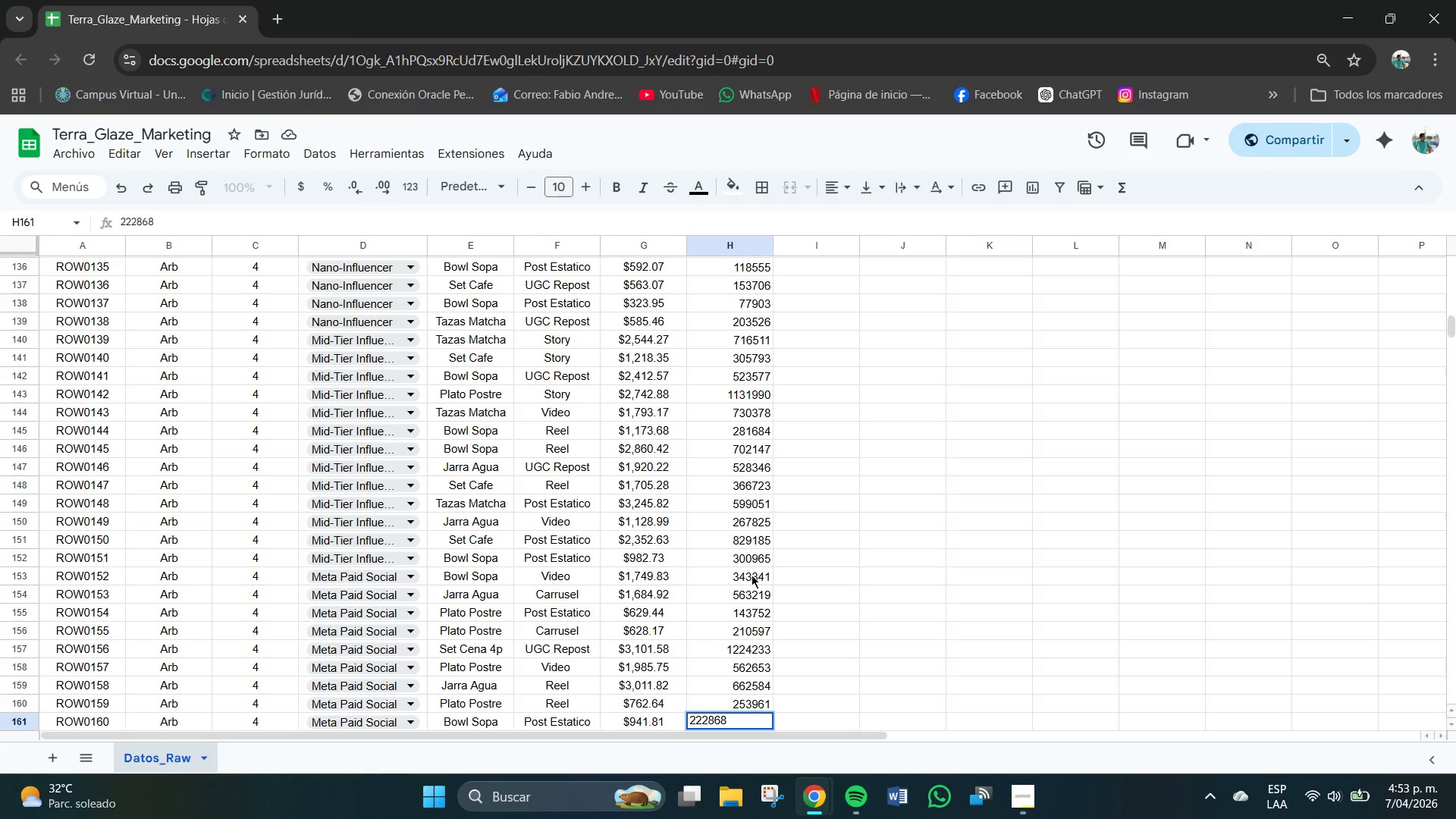 
hold_key(key=NumpadEnter, duration=7.19)
 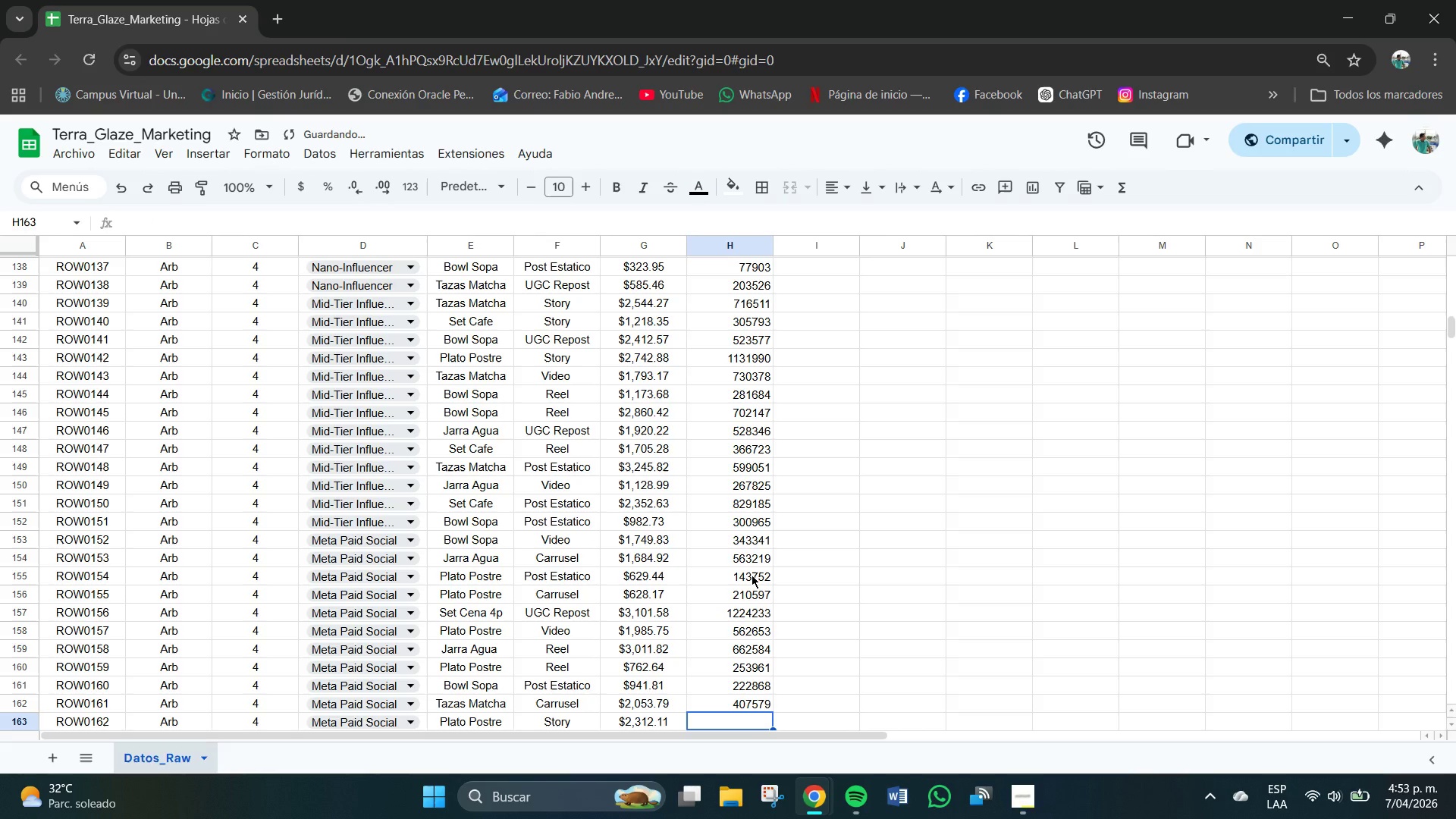 
key(Numpad4)
 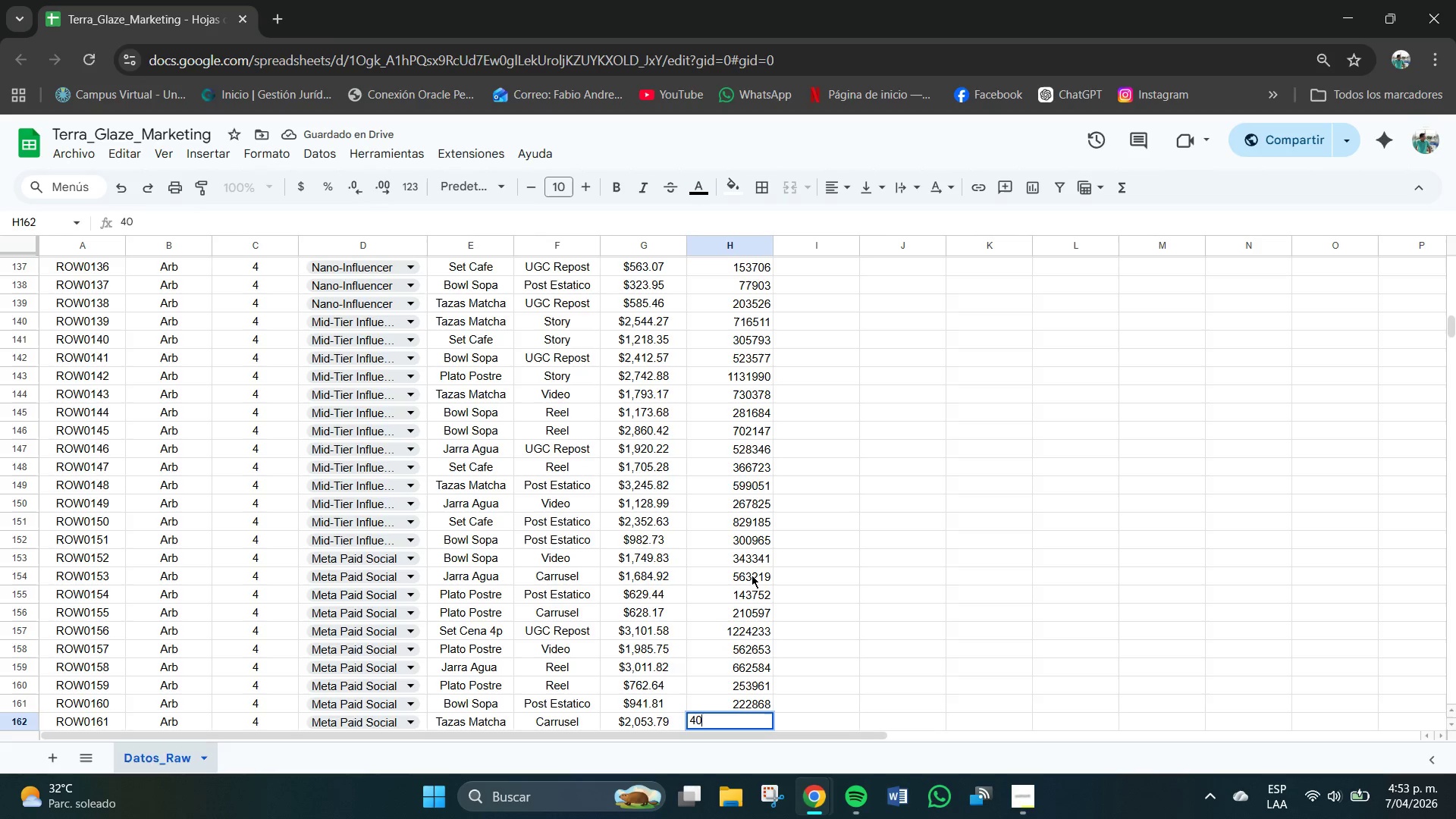 
key(Numpad0)
 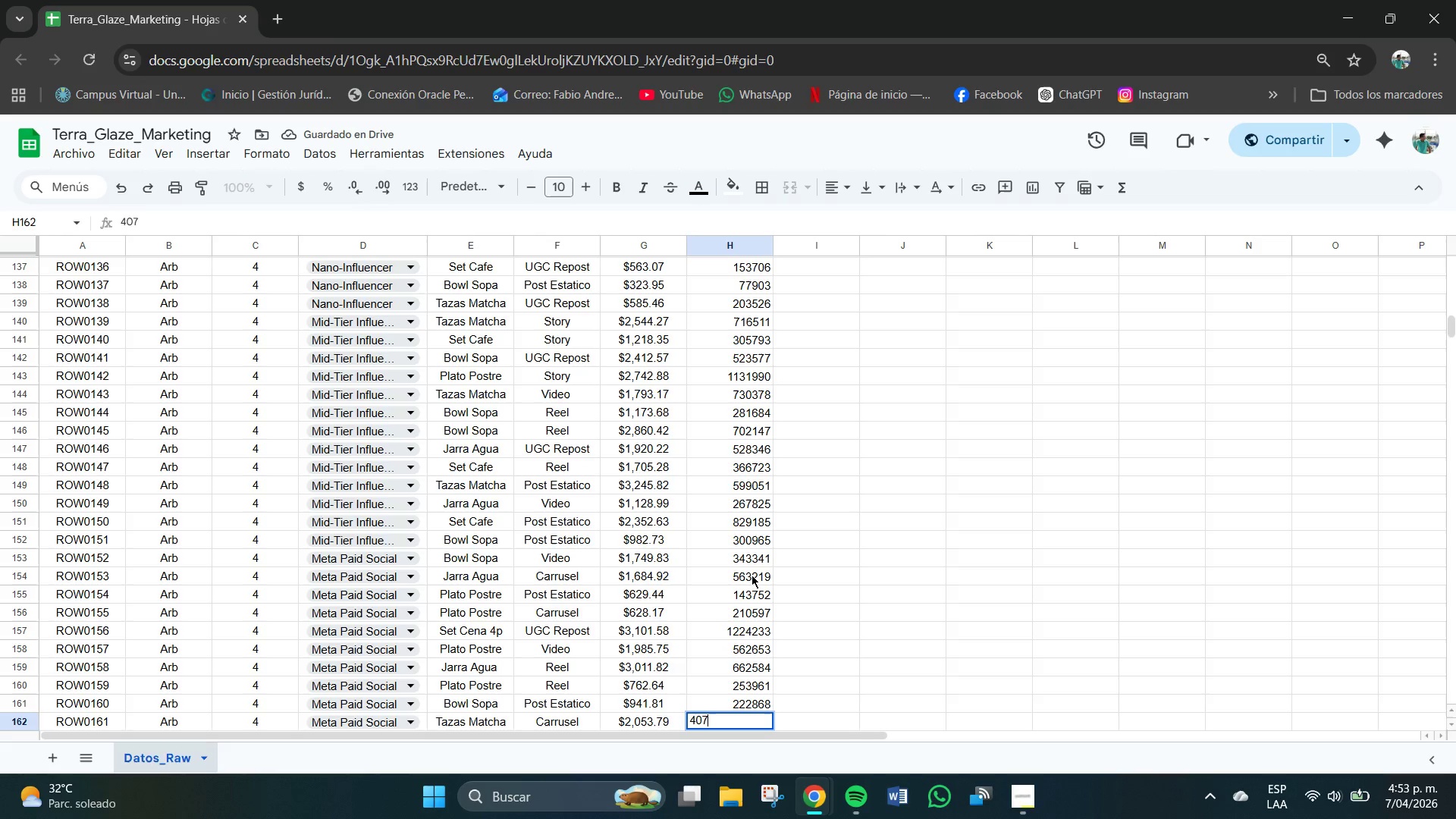 
key(Numpad7)
 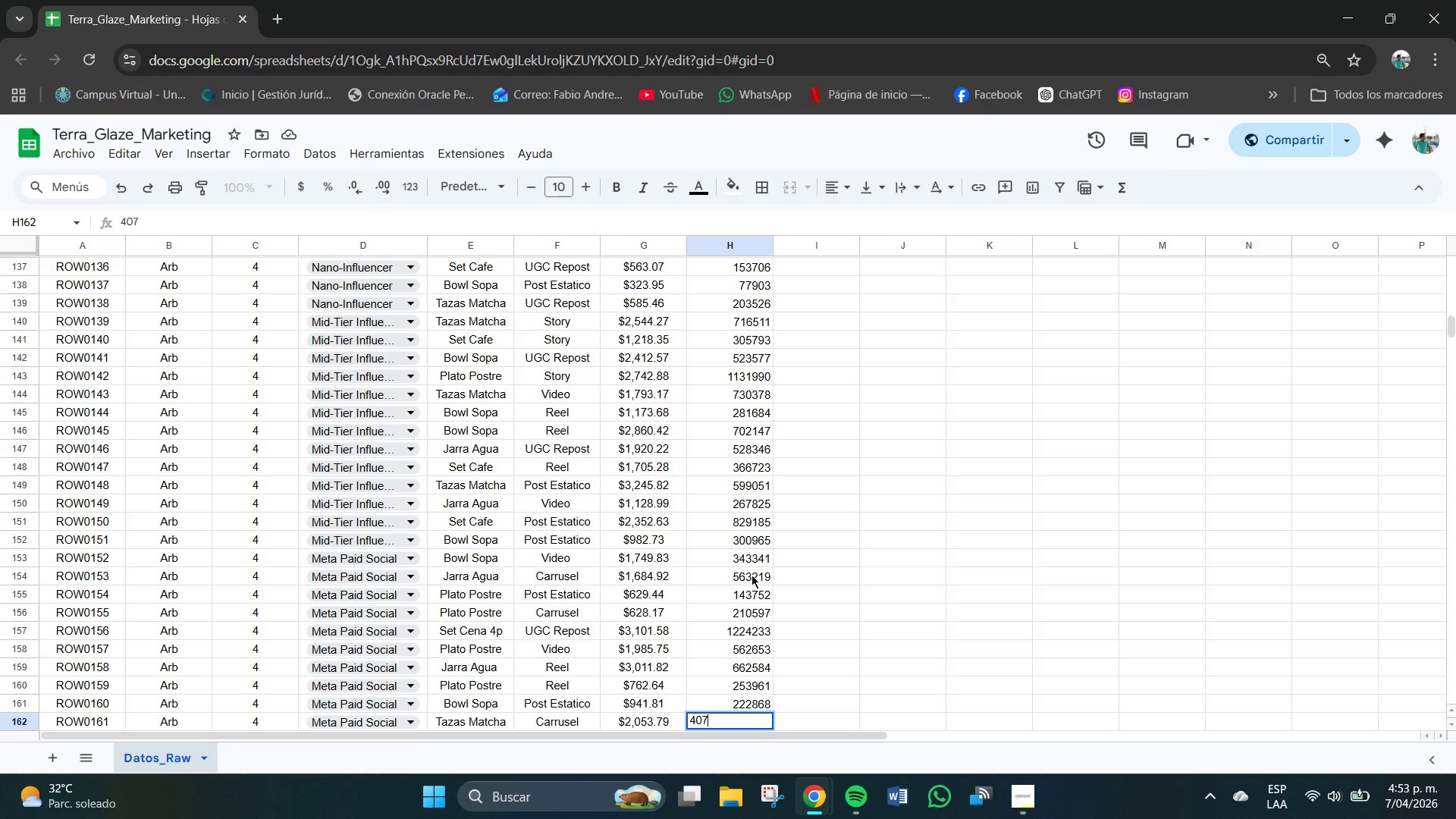 
key(Numpad5)
 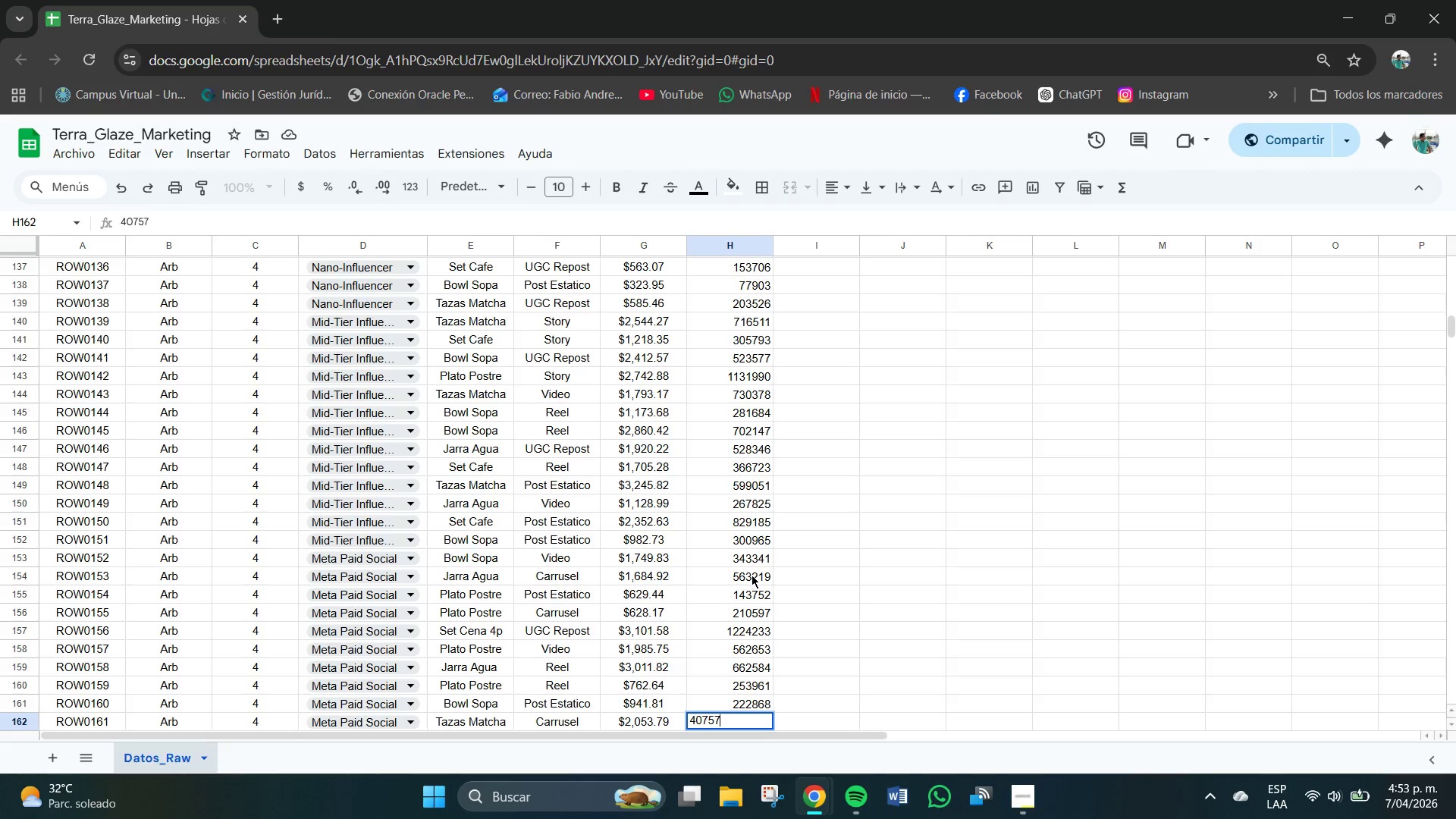 
key(Numpad7)
 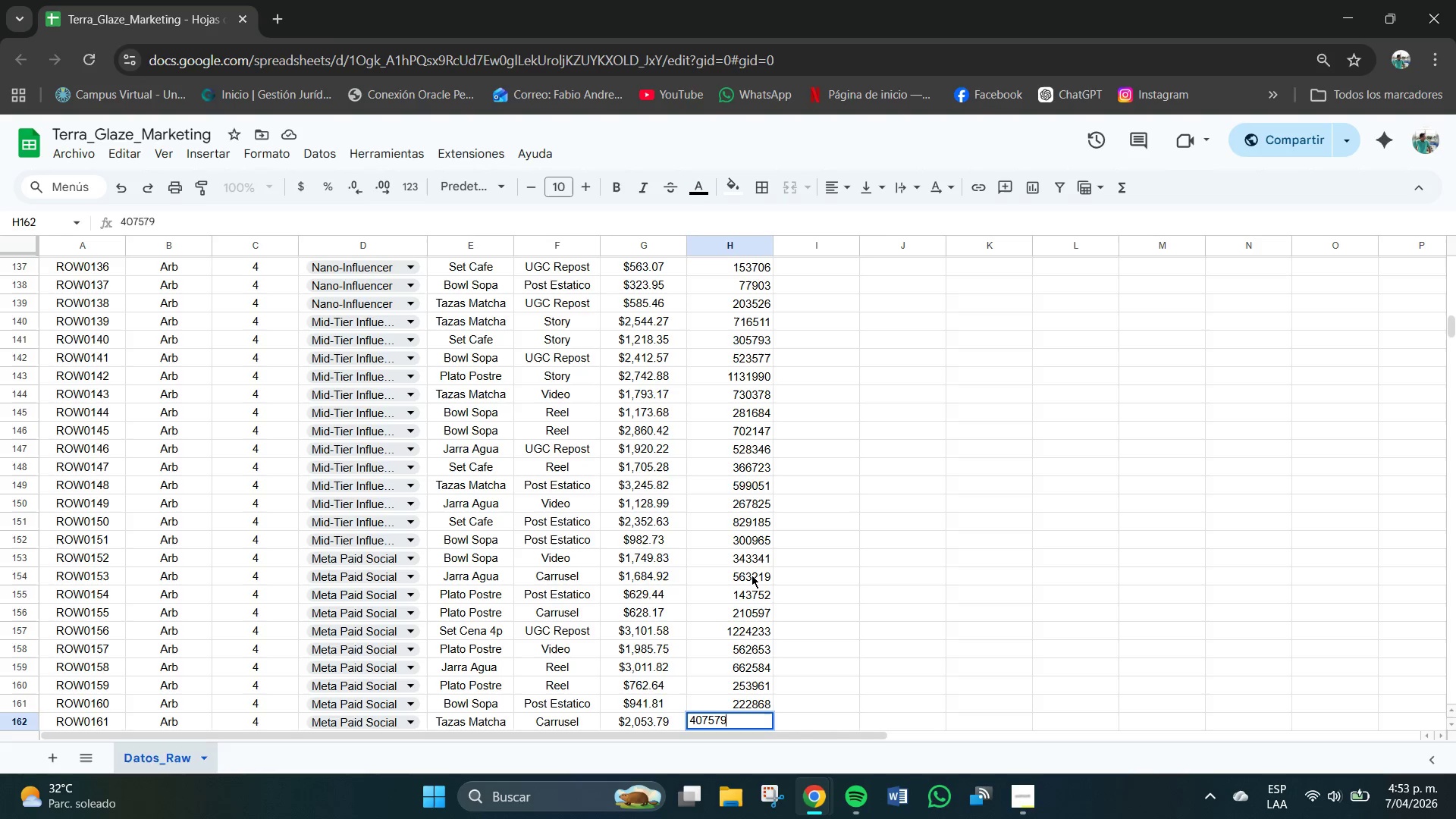 
key(Numpad9)
 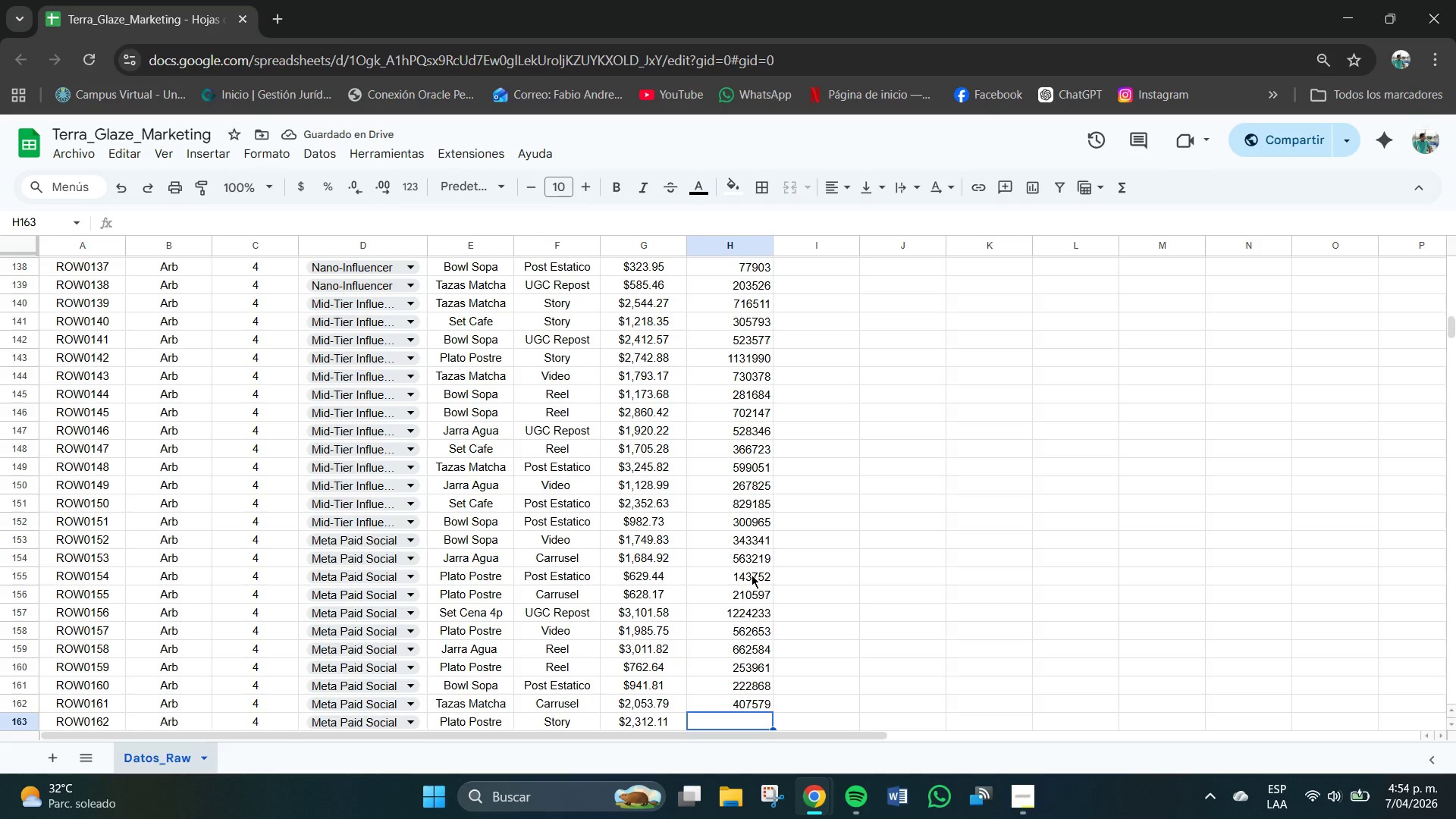 
wait(6.16)
 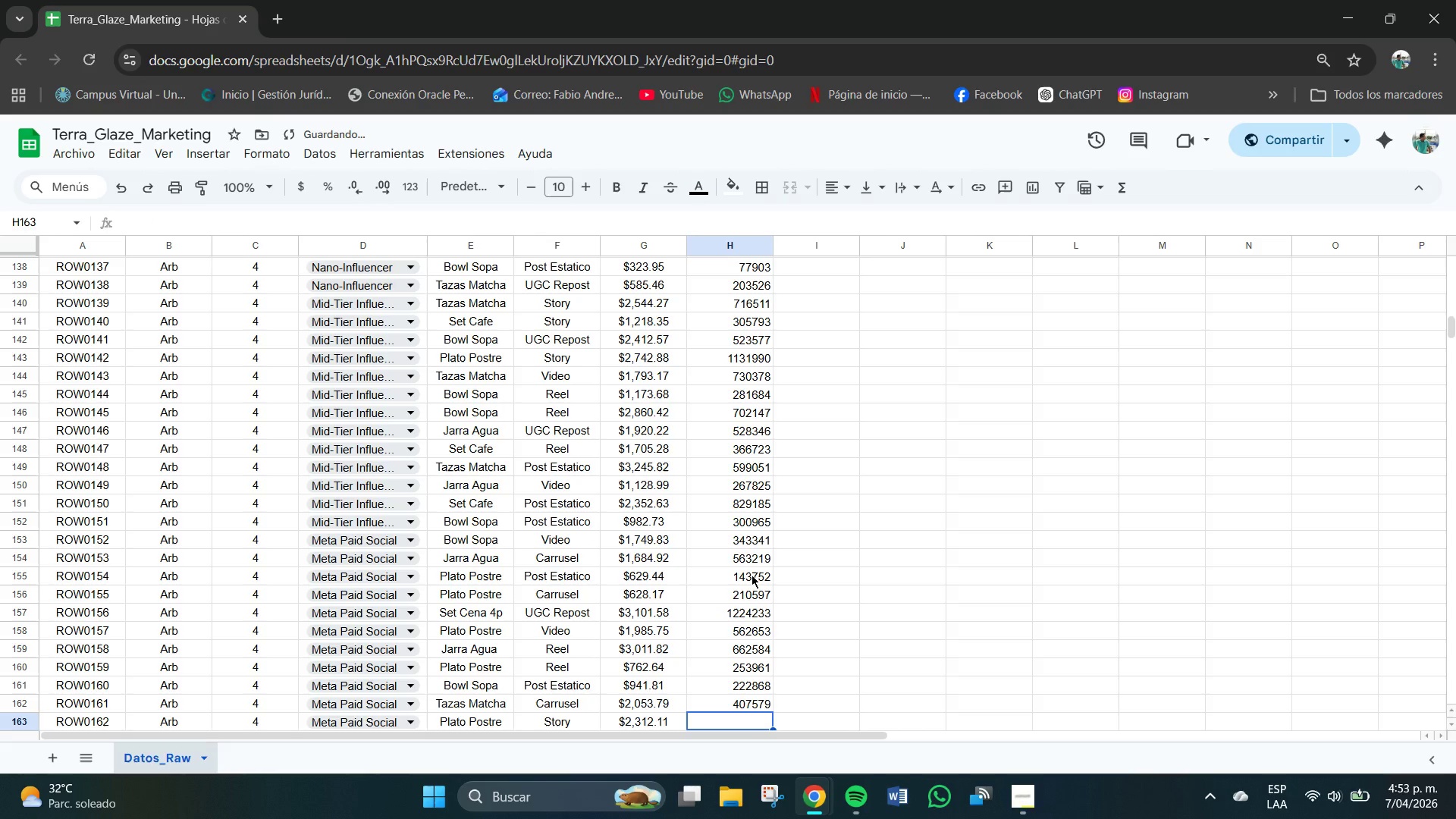 
key(Numpad9)
 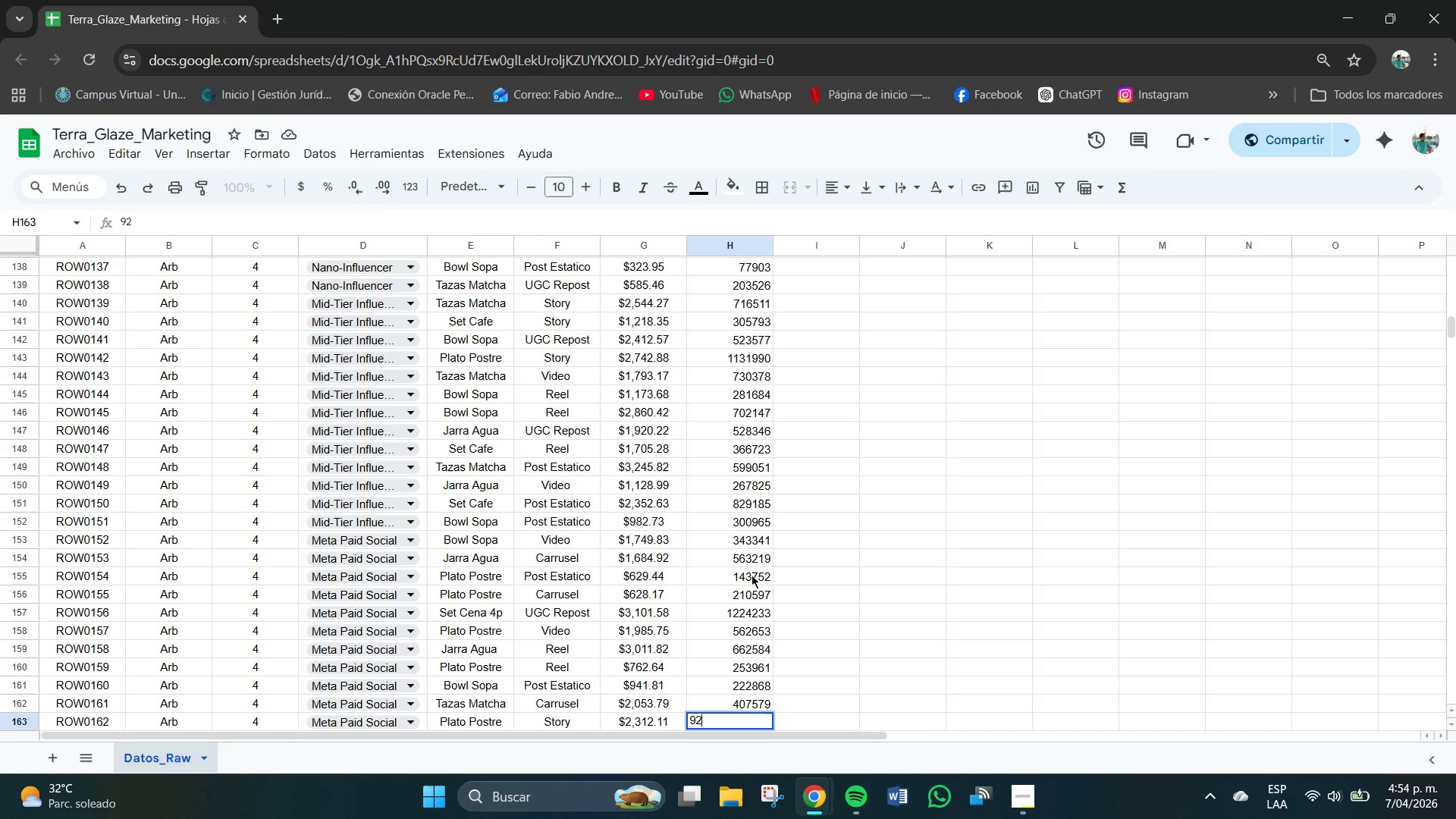 
key(Numpad2)
 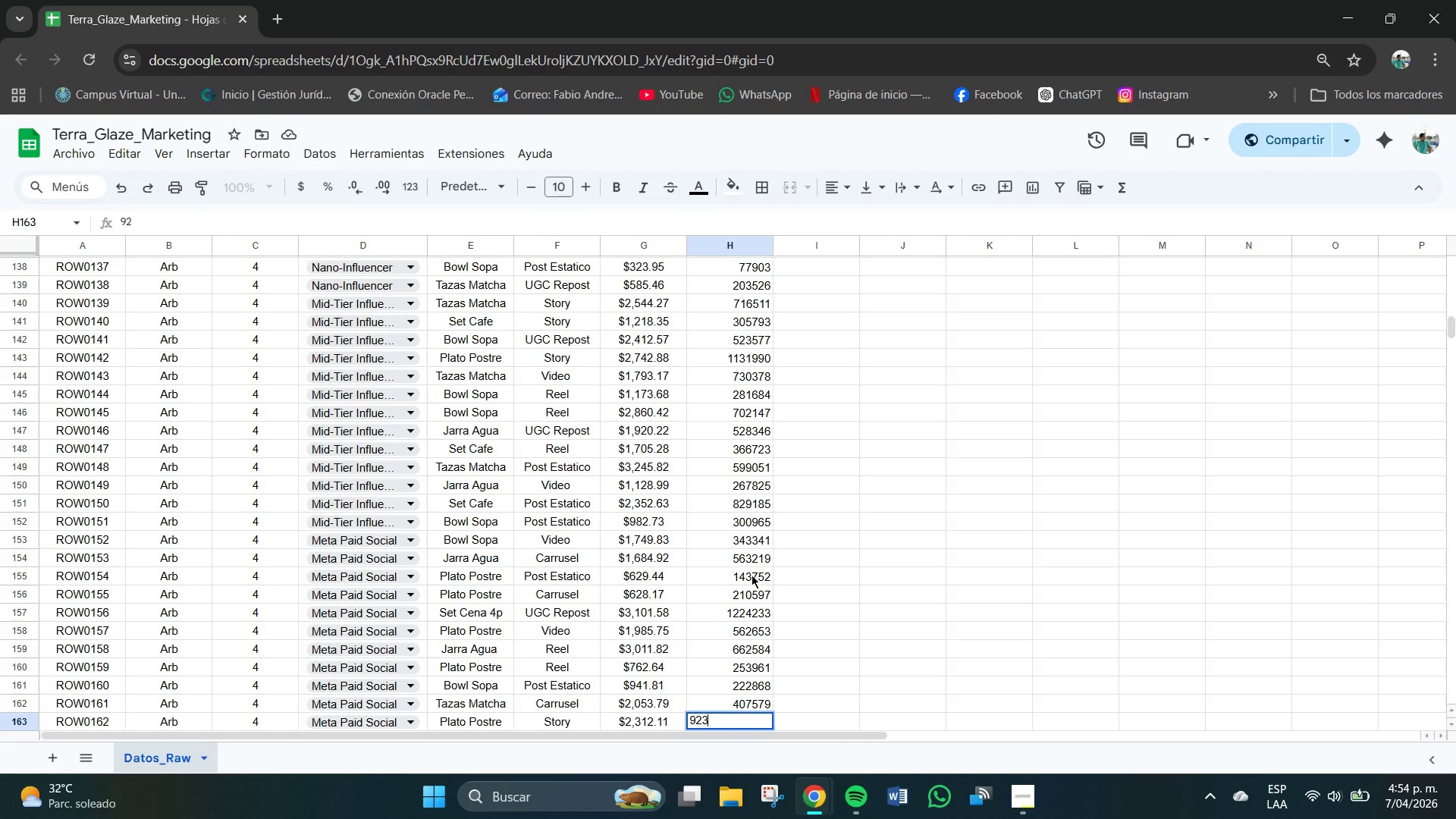 
key(Numpad3)
 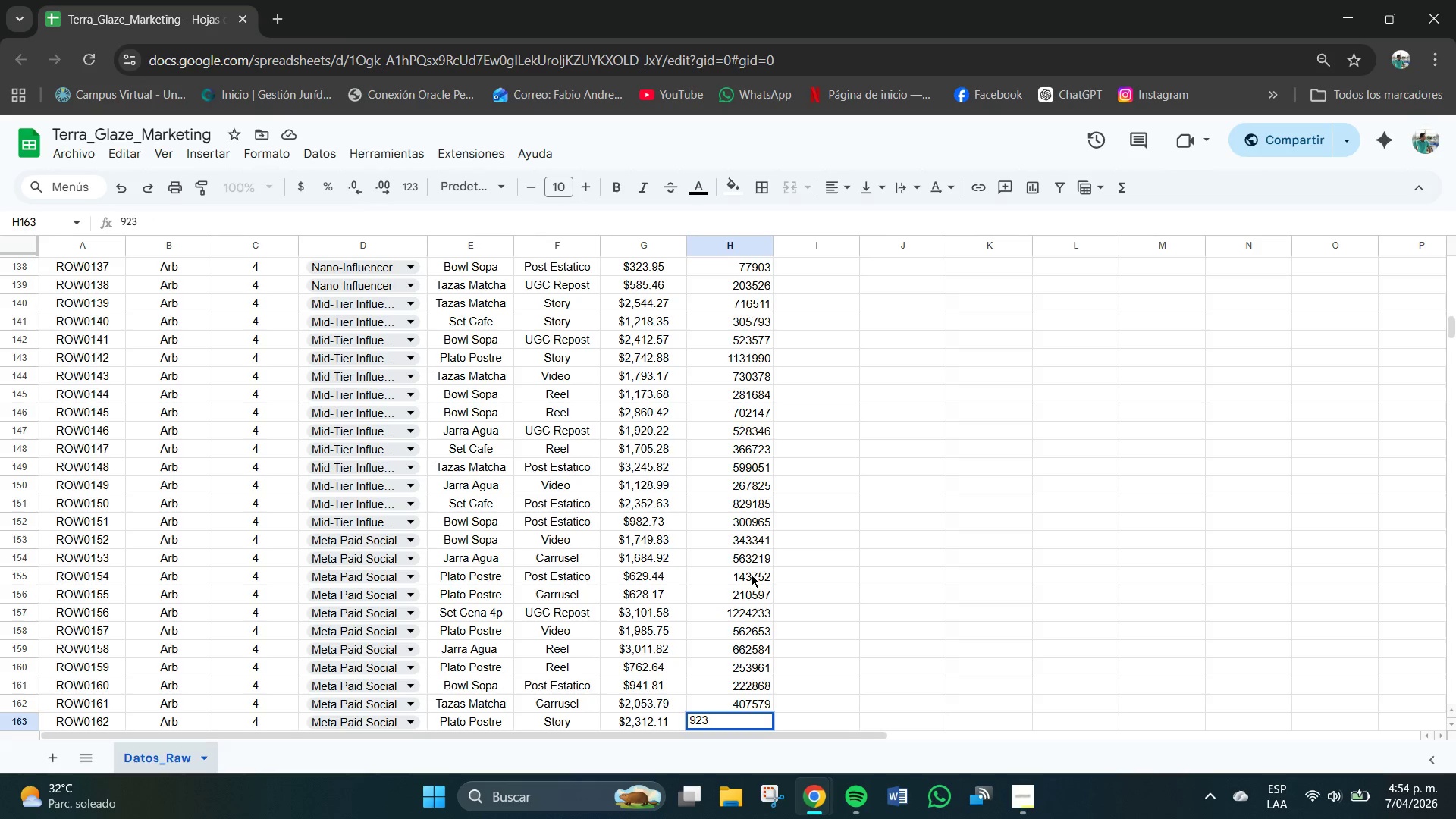 
key(Numpad1)
 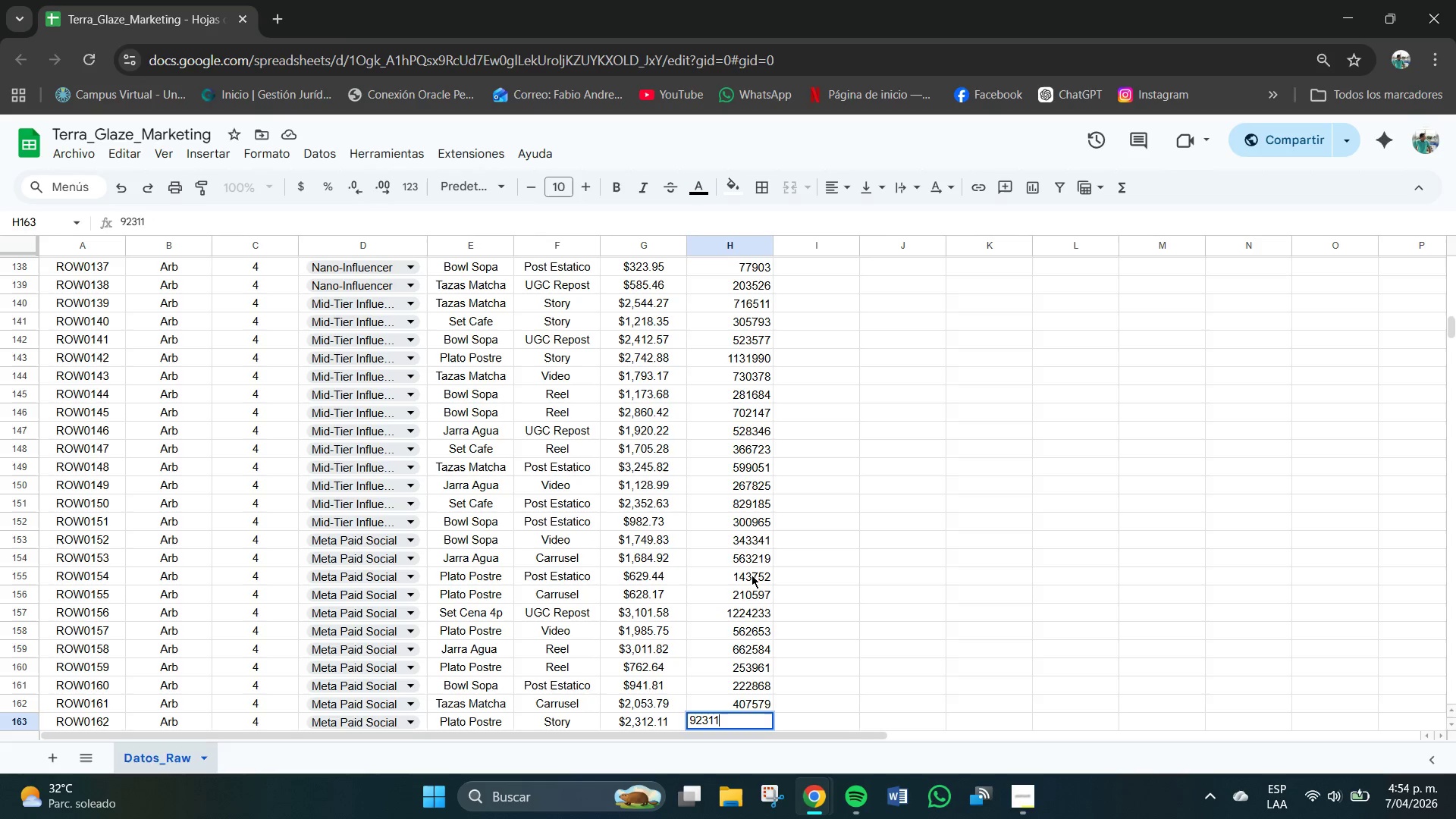 
key(Numpad1)
 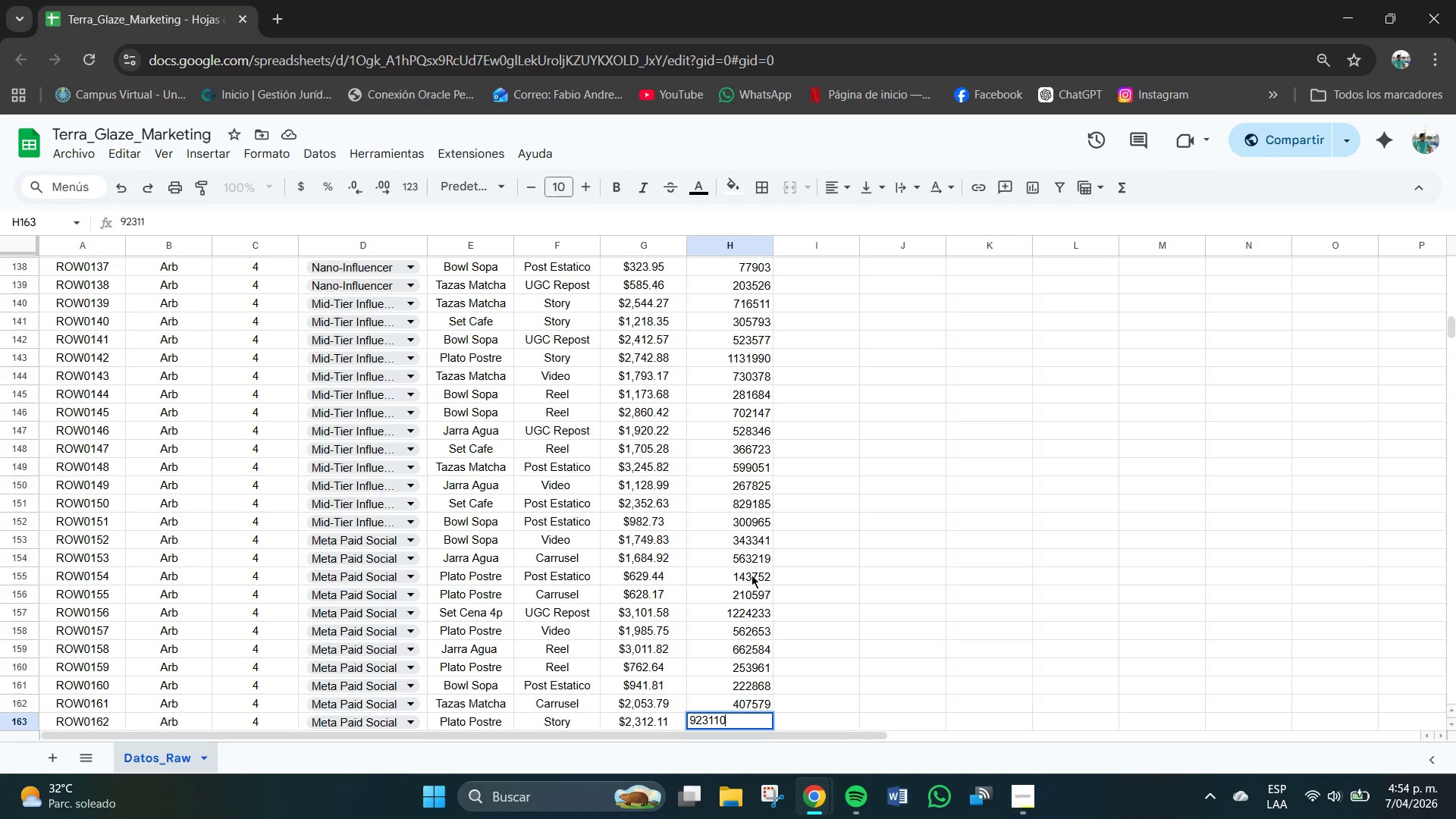 
key(Numpad0)
 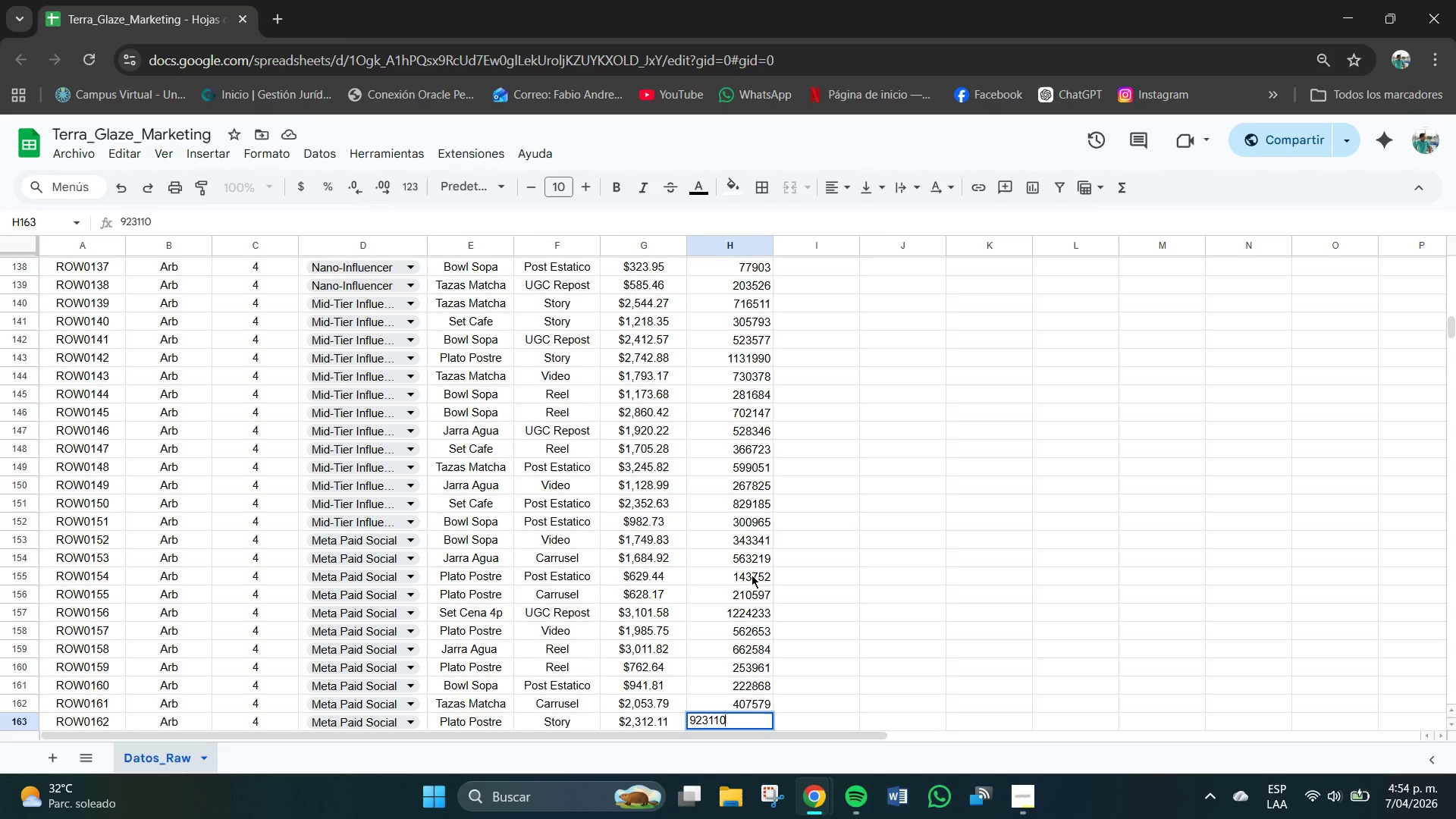 
key(NumpadEnter)
 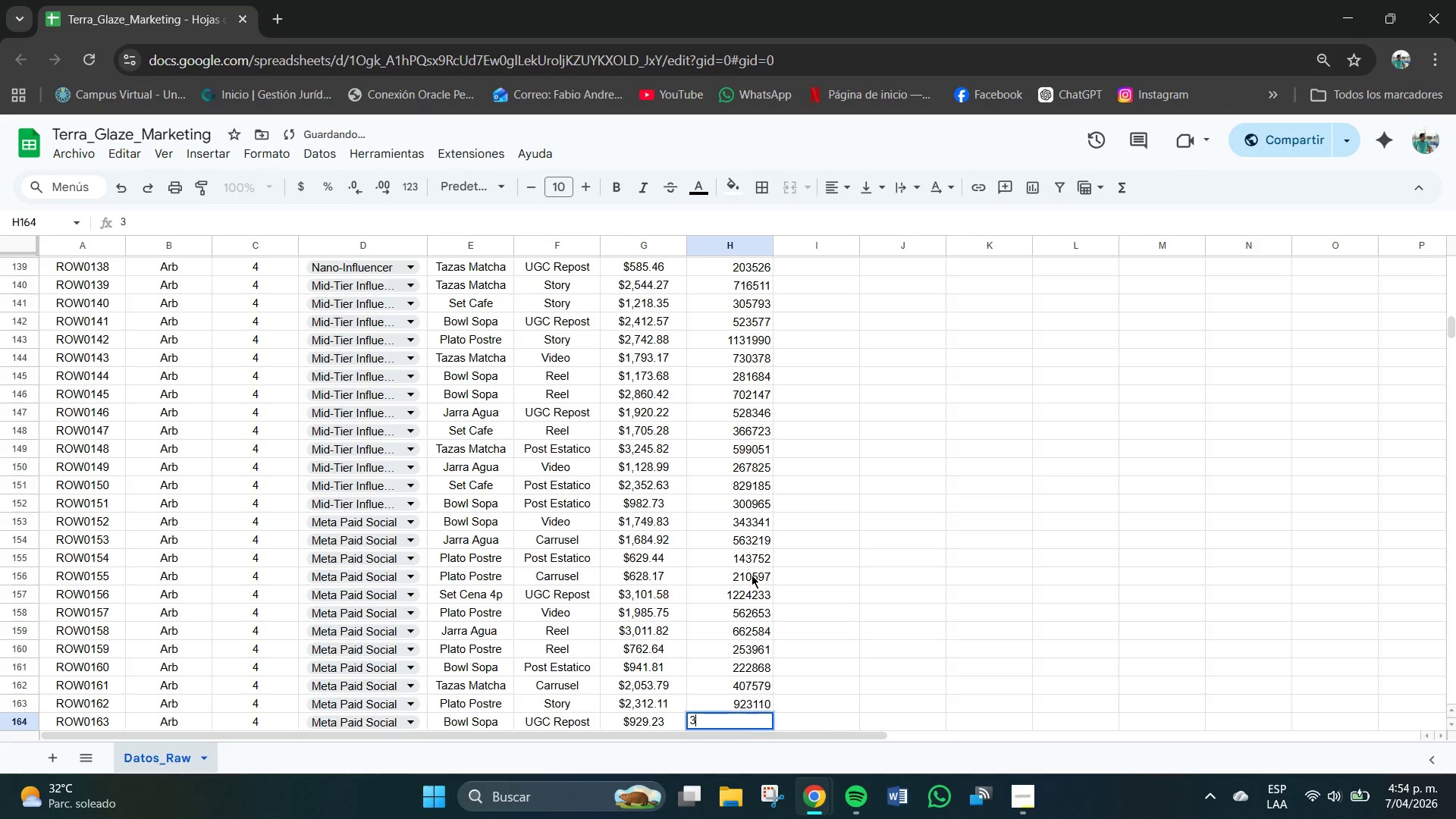 
key(Numpad3)
 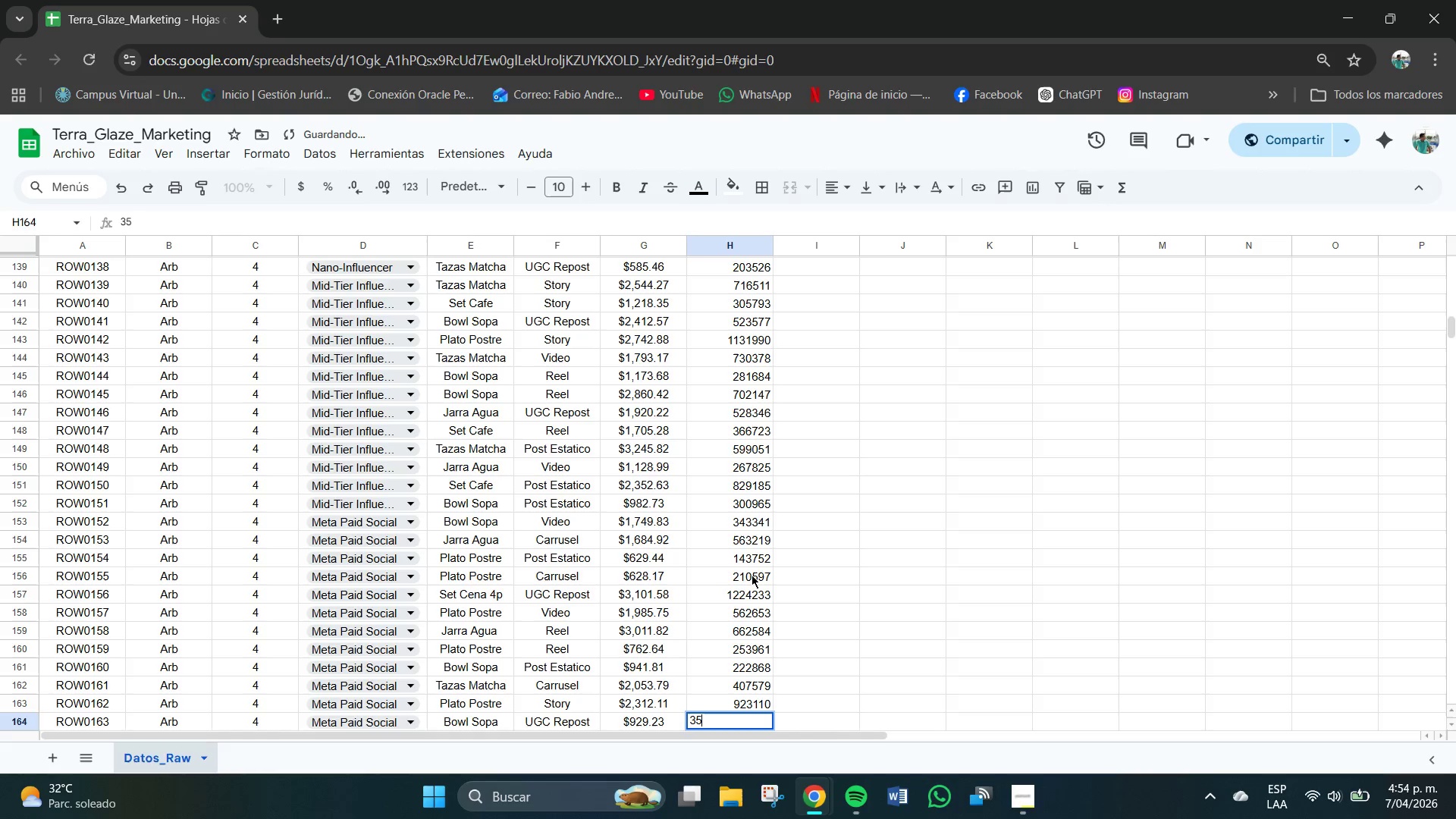 
key(Numpad5)
 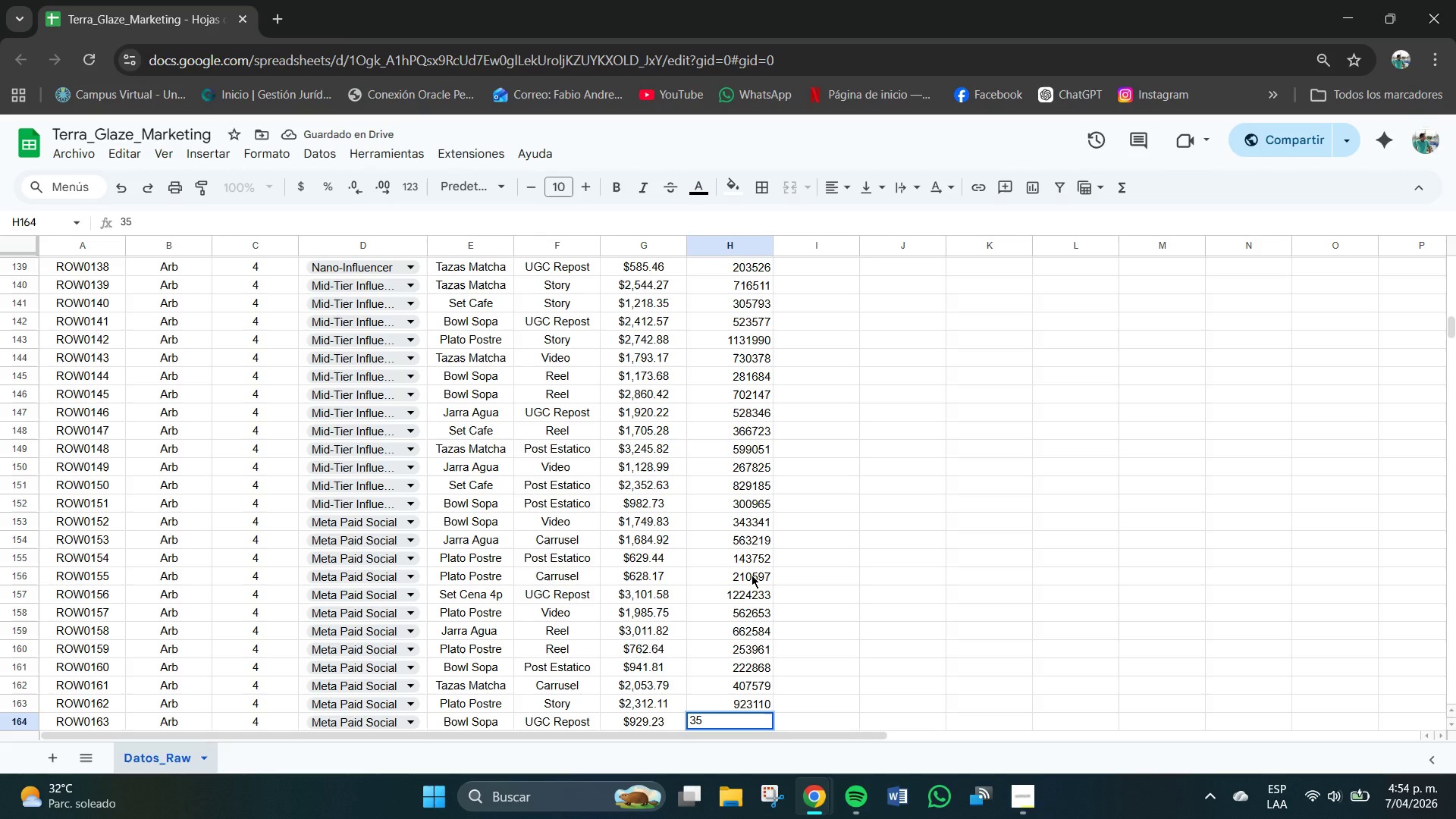 
key(Numpad7)
 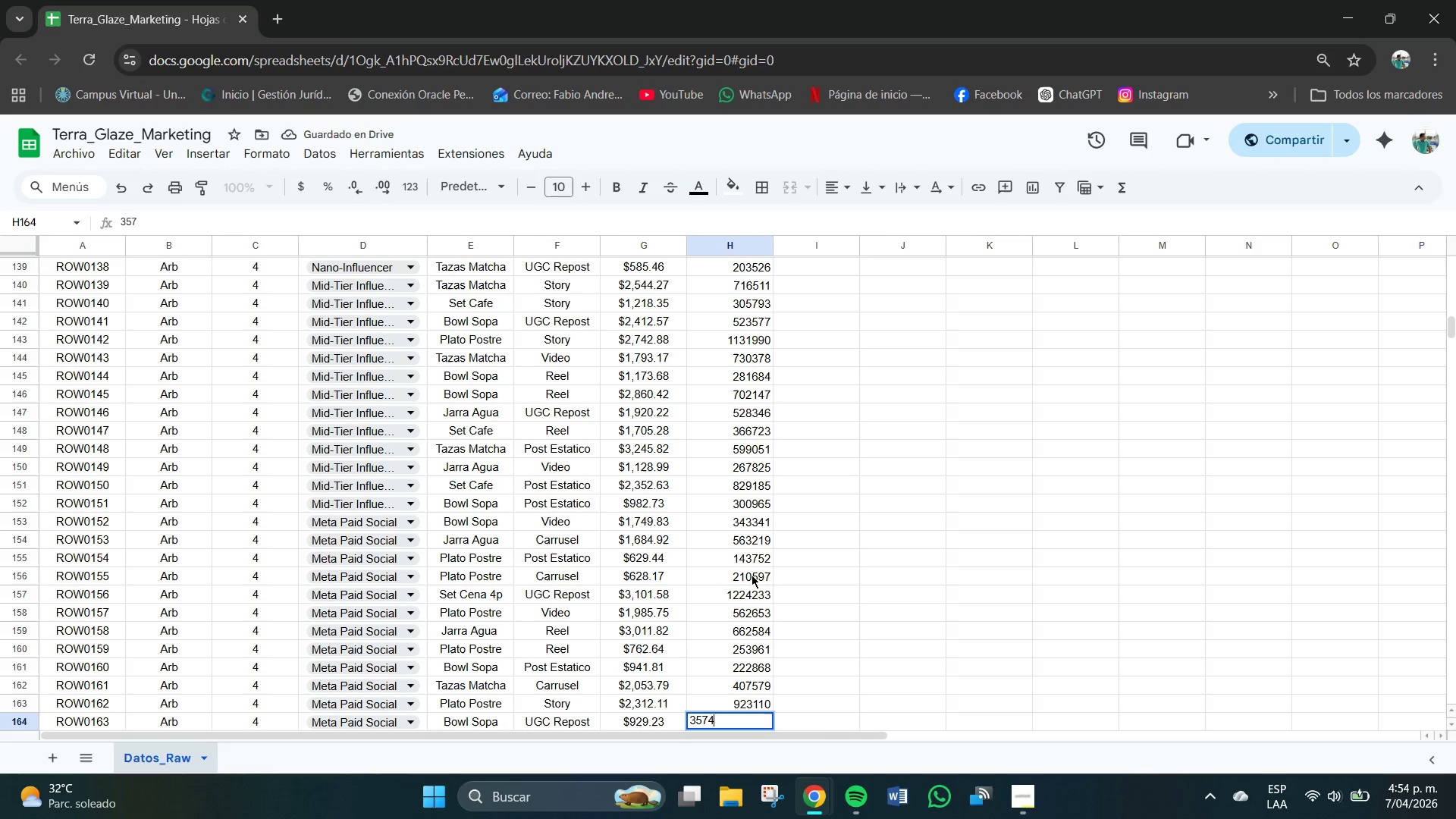 
key(Numpad4)
 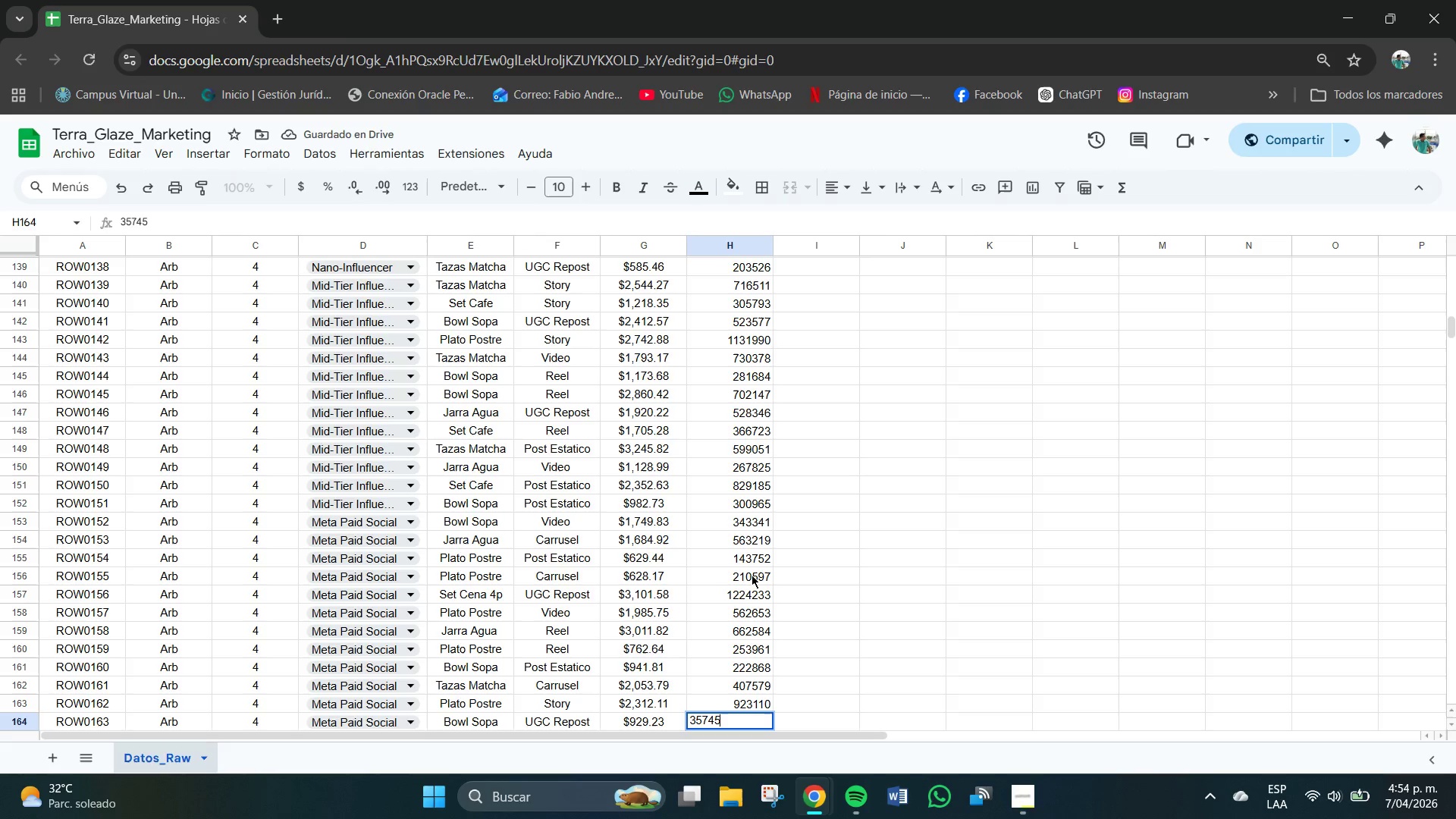 
key(Numpad5)
 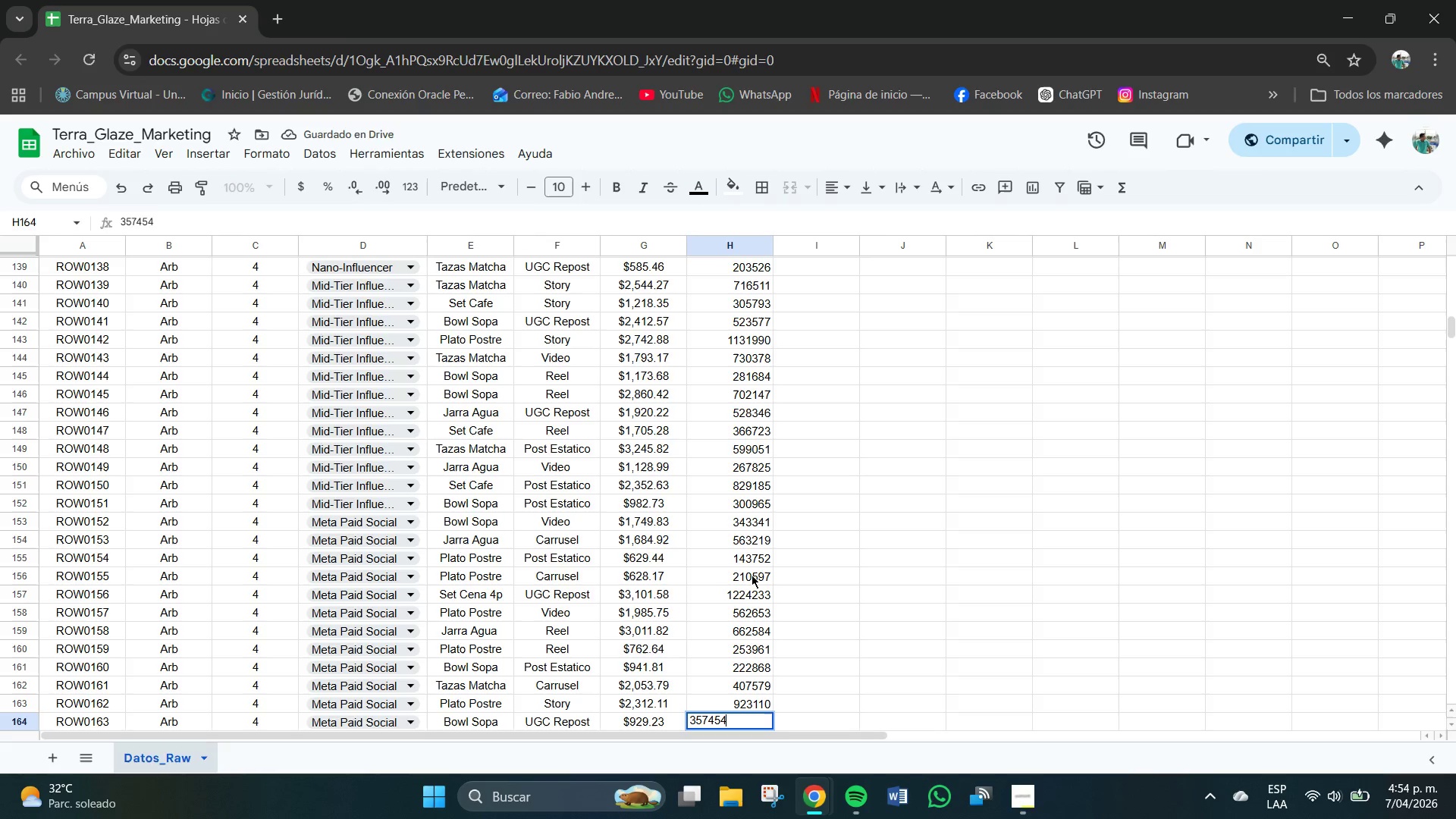 
key(Numpad4)
 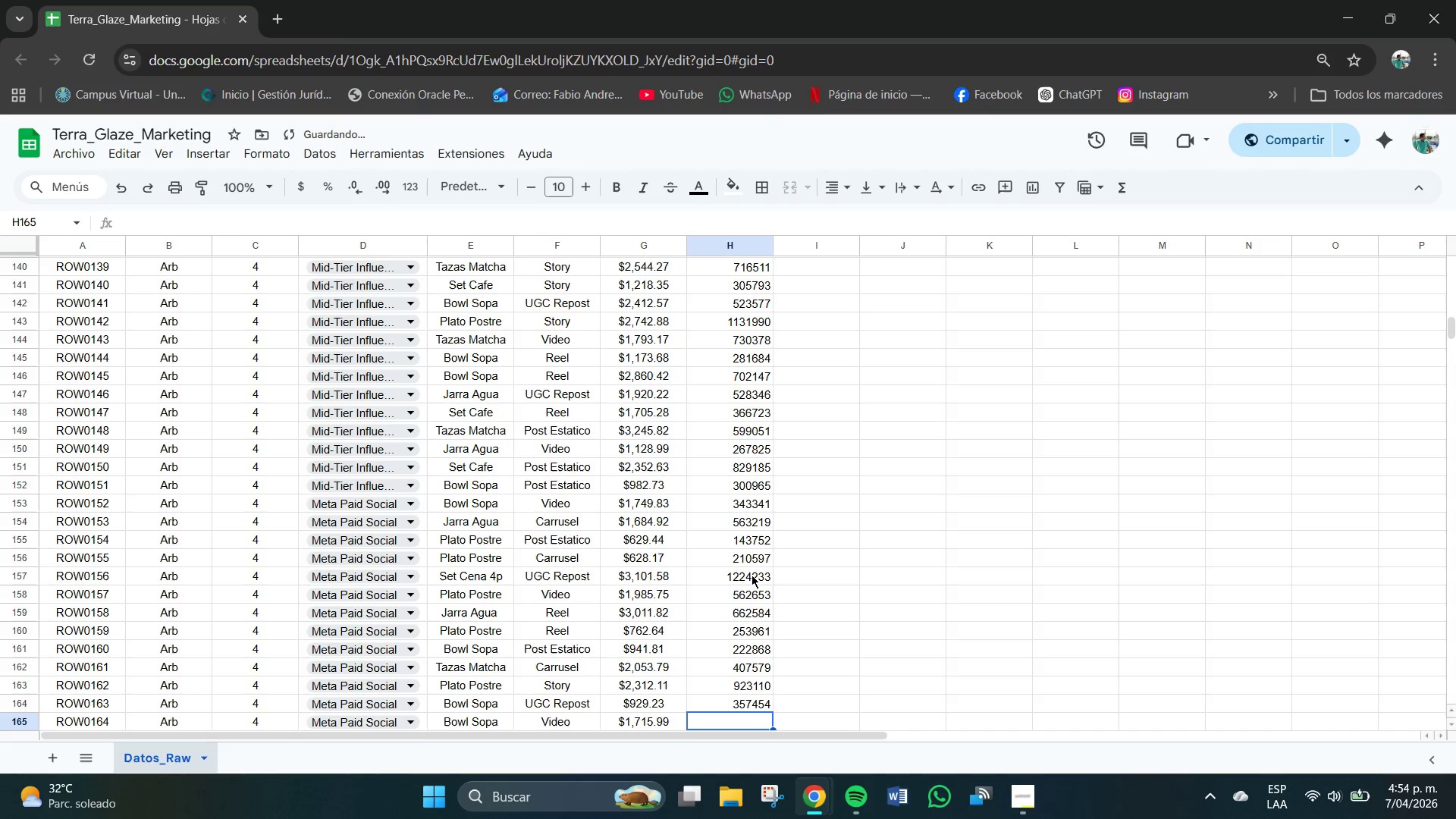 
key(NumpadEnter)
 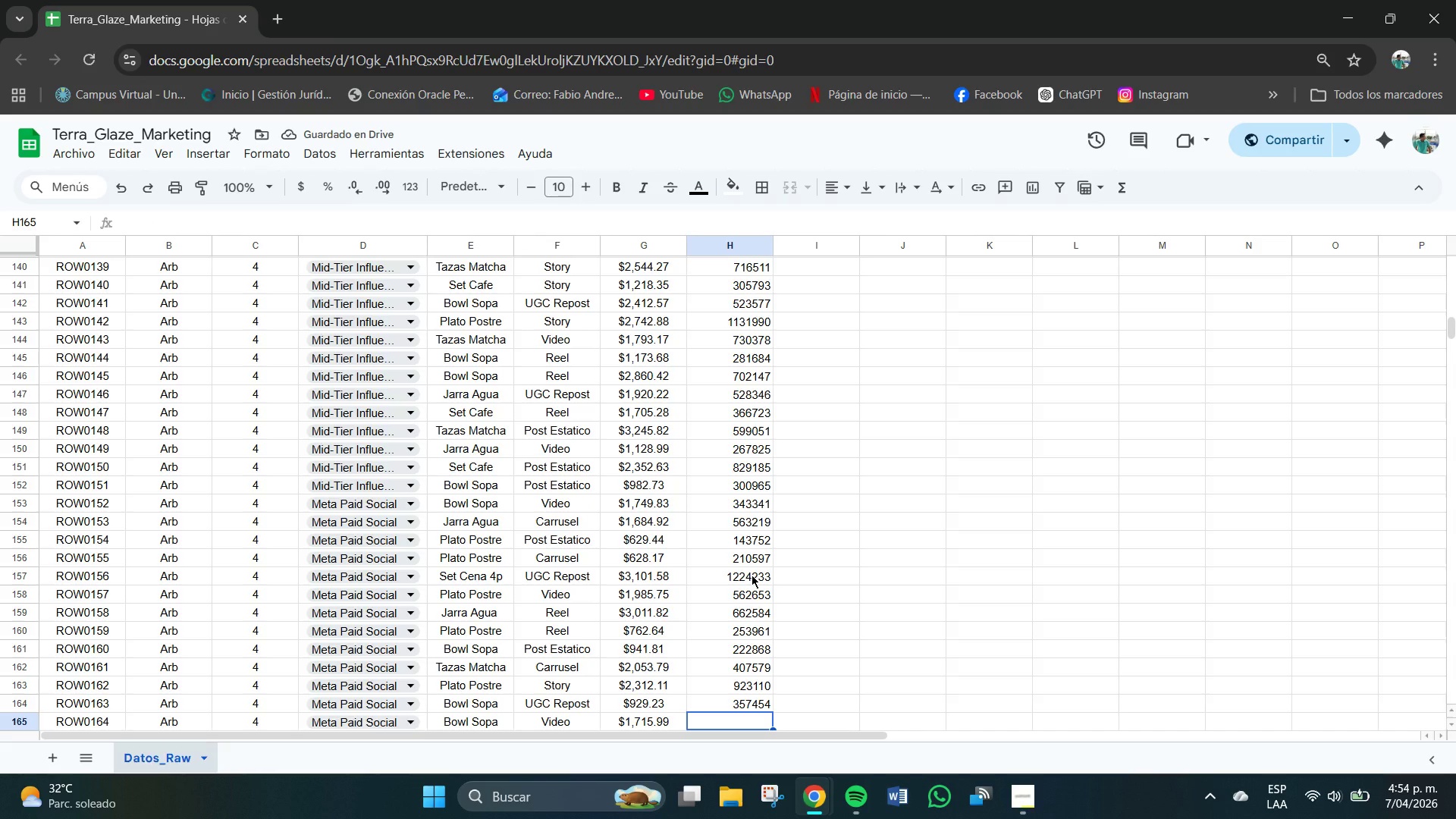 
wait(6.06)
 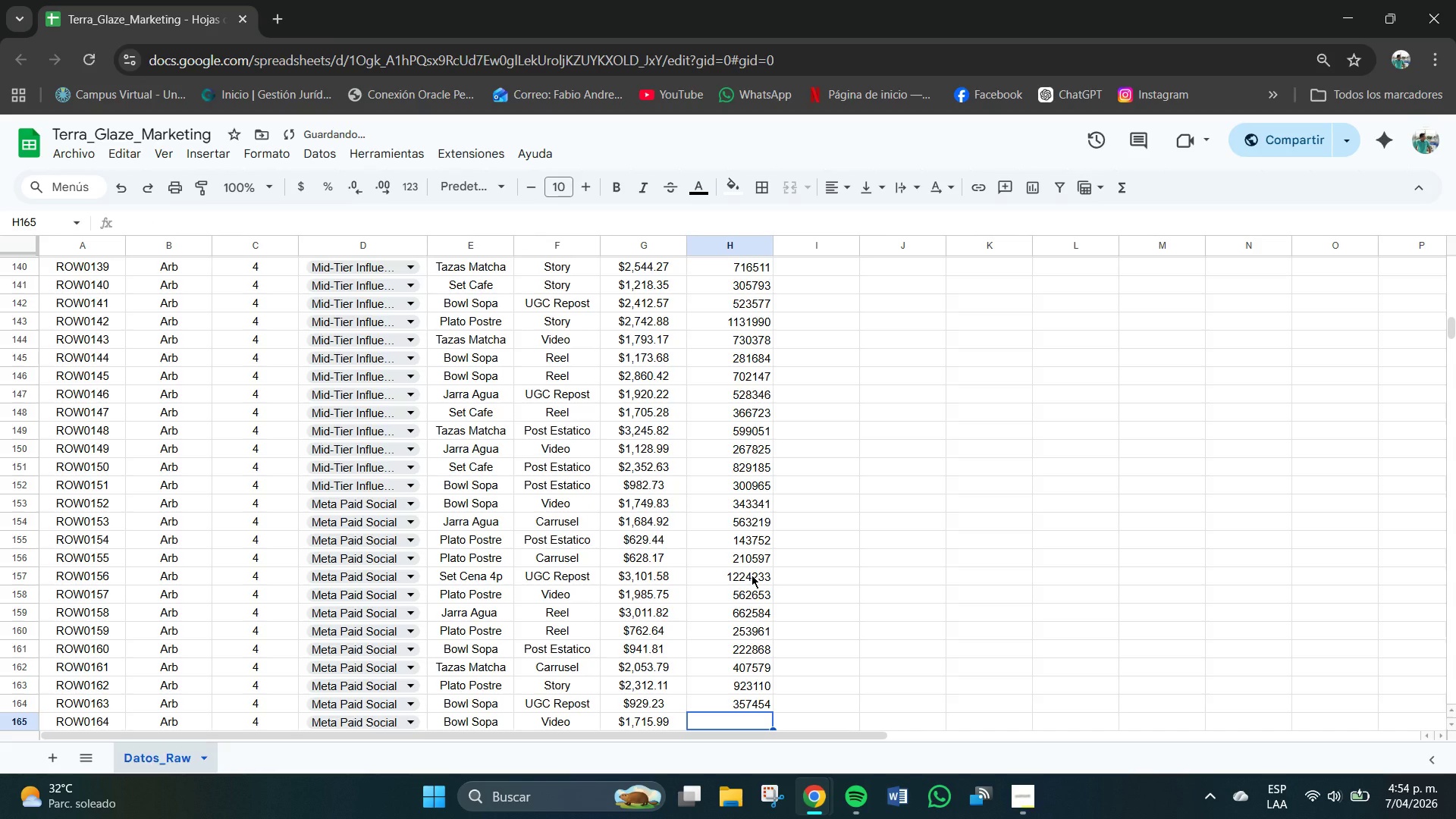 
key(Numpad3)
 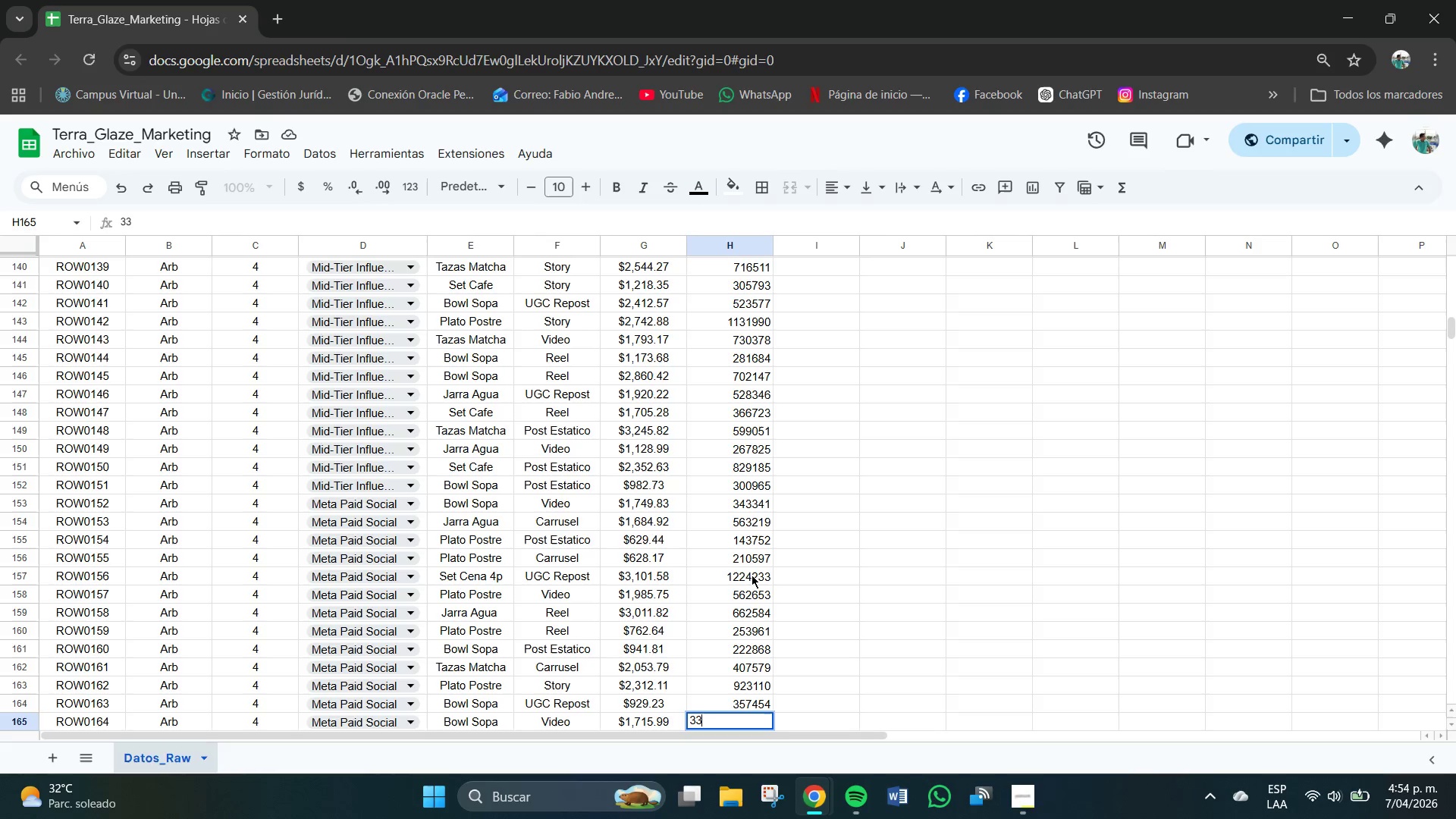 
key(Numpad3)
 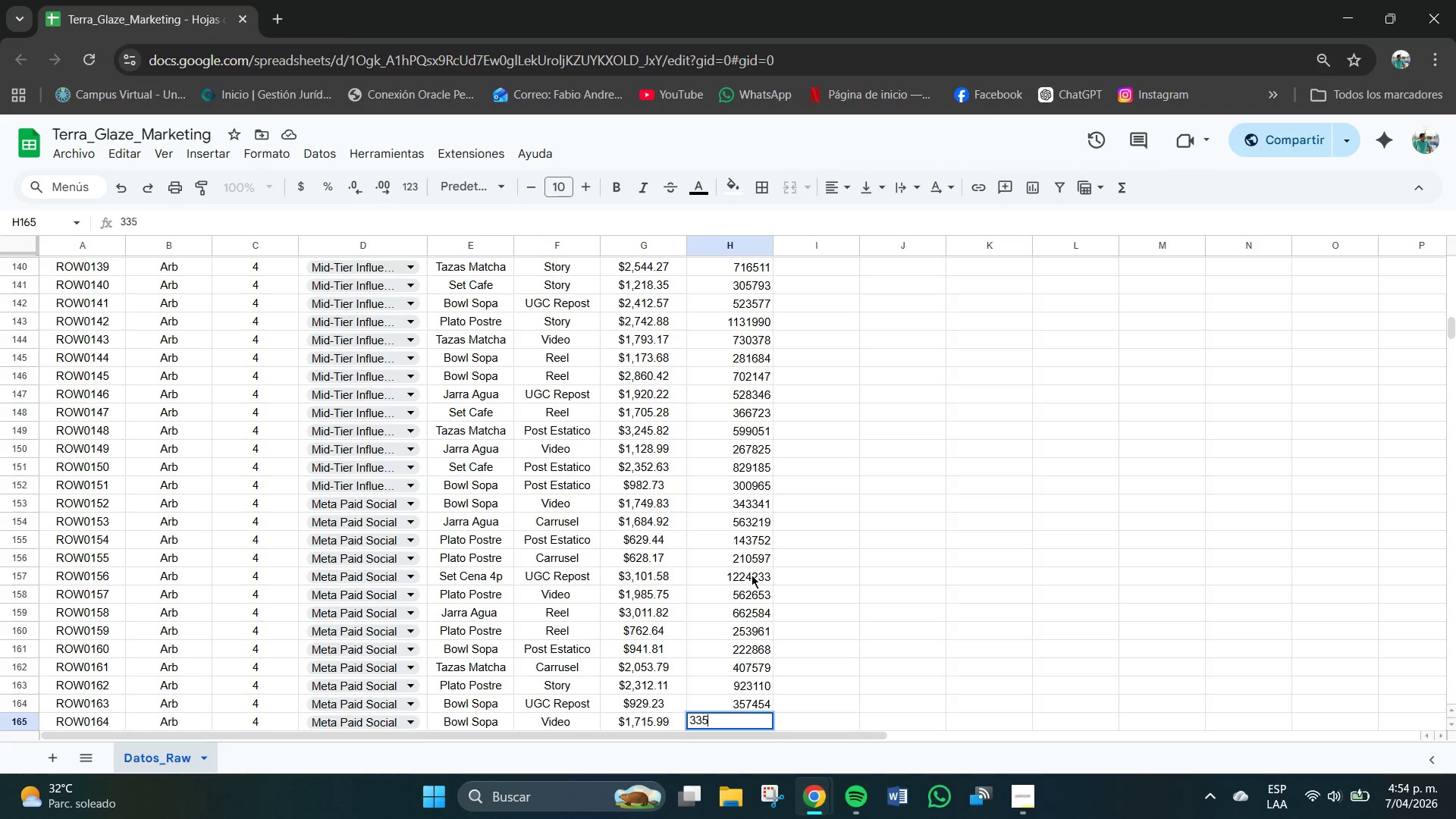 
key(Numpad5)
 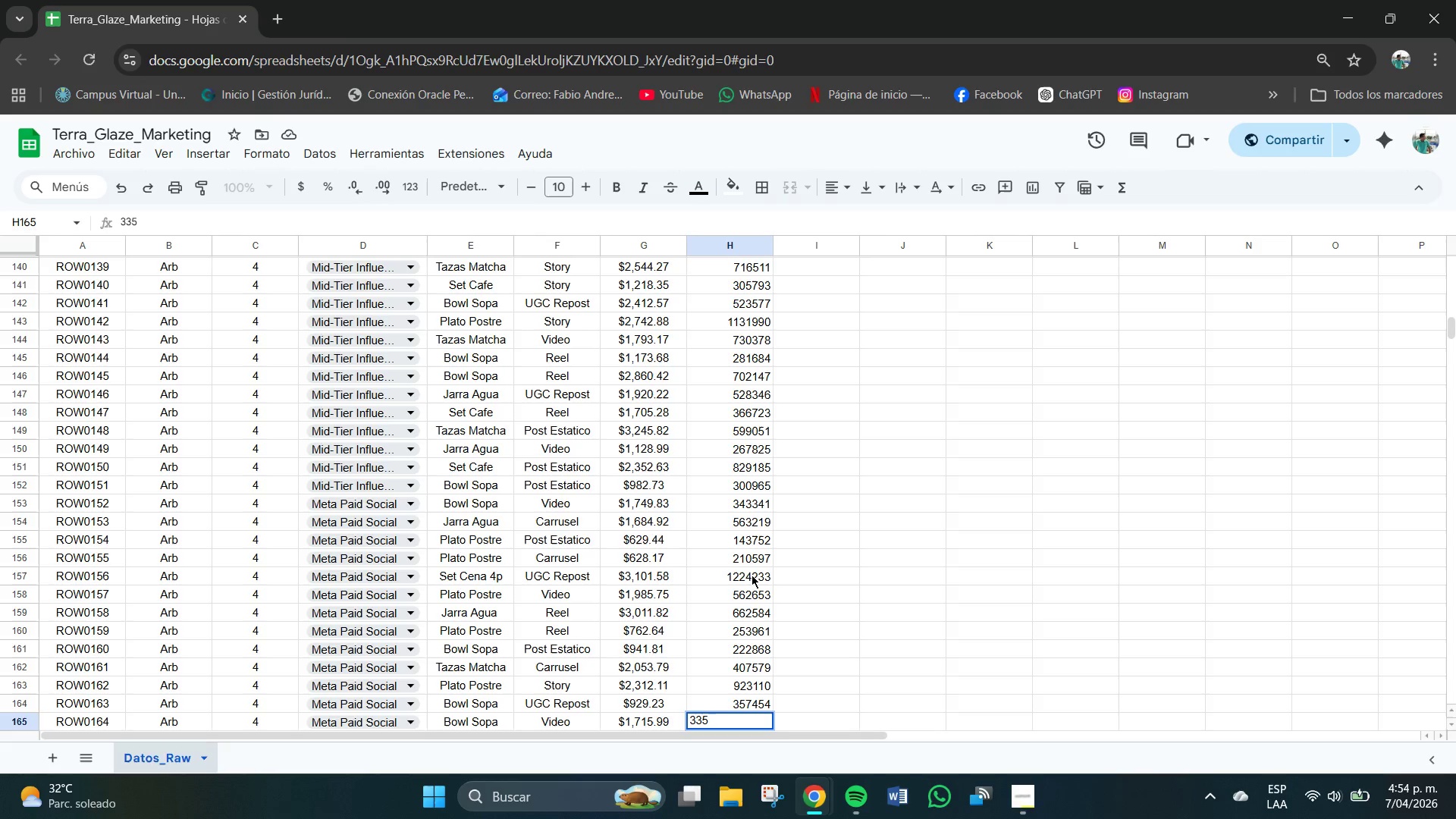 
key(Numpad6)
 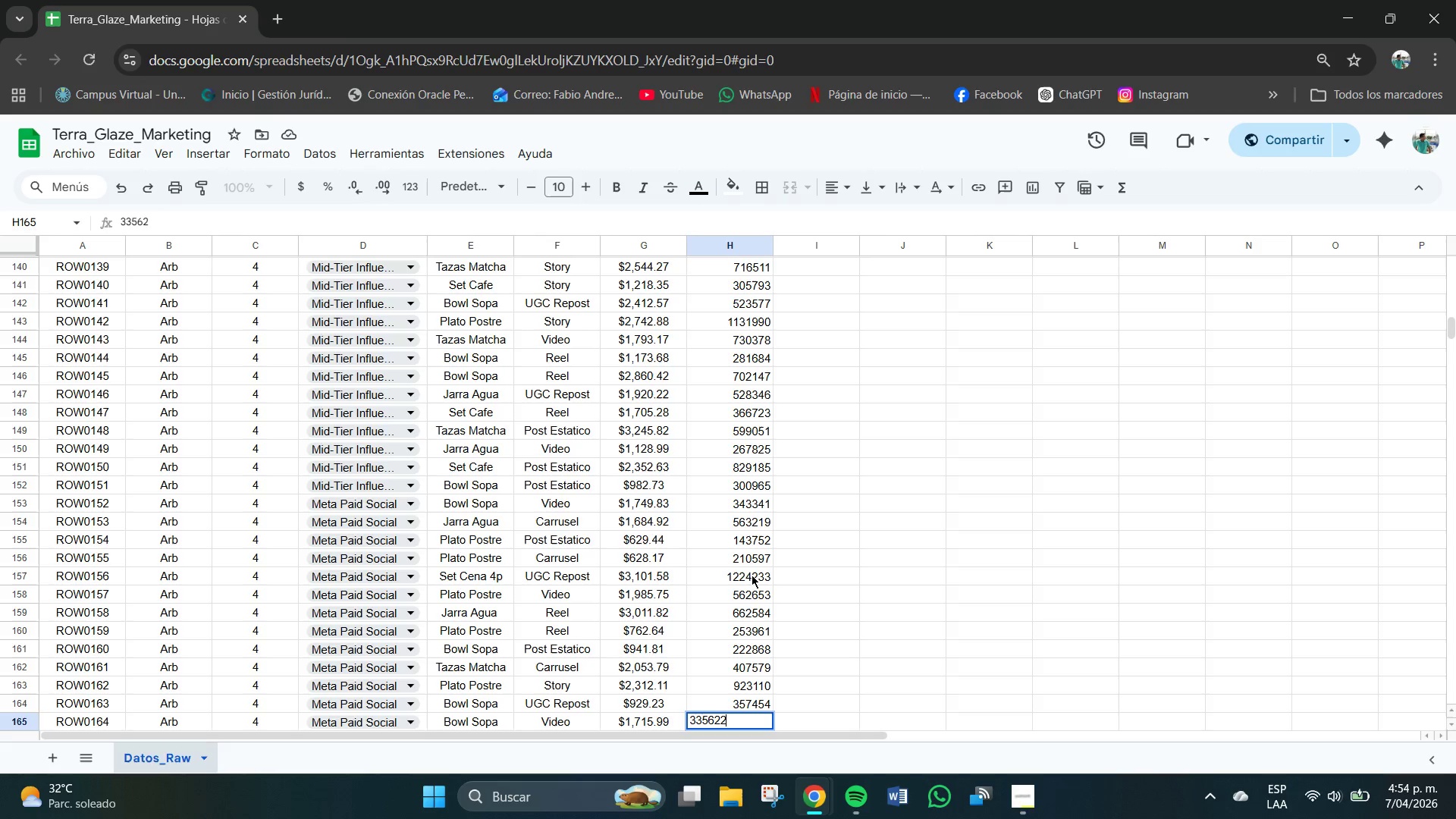 
key(Numpad2)
 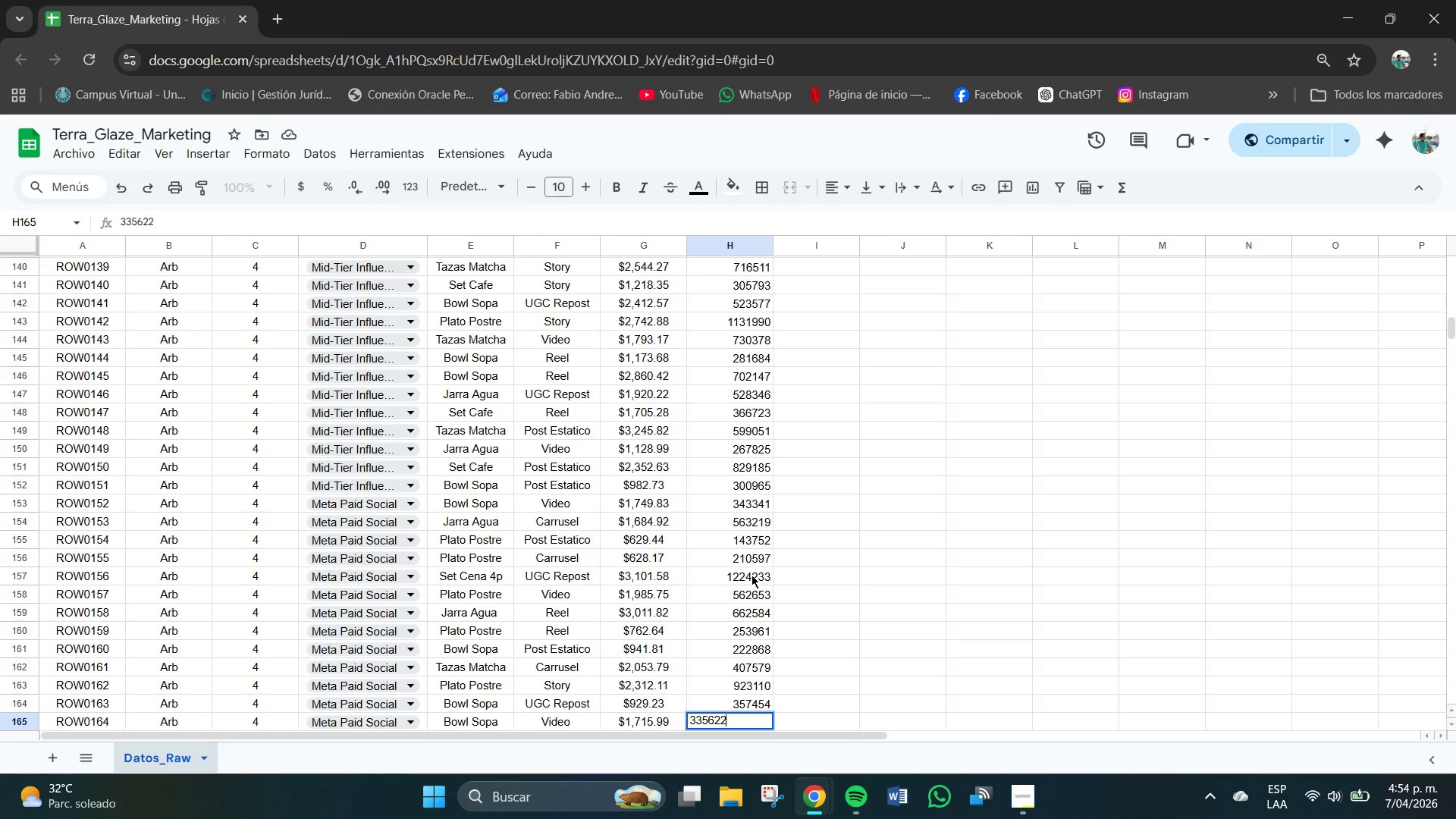 
key(Numpad2)
 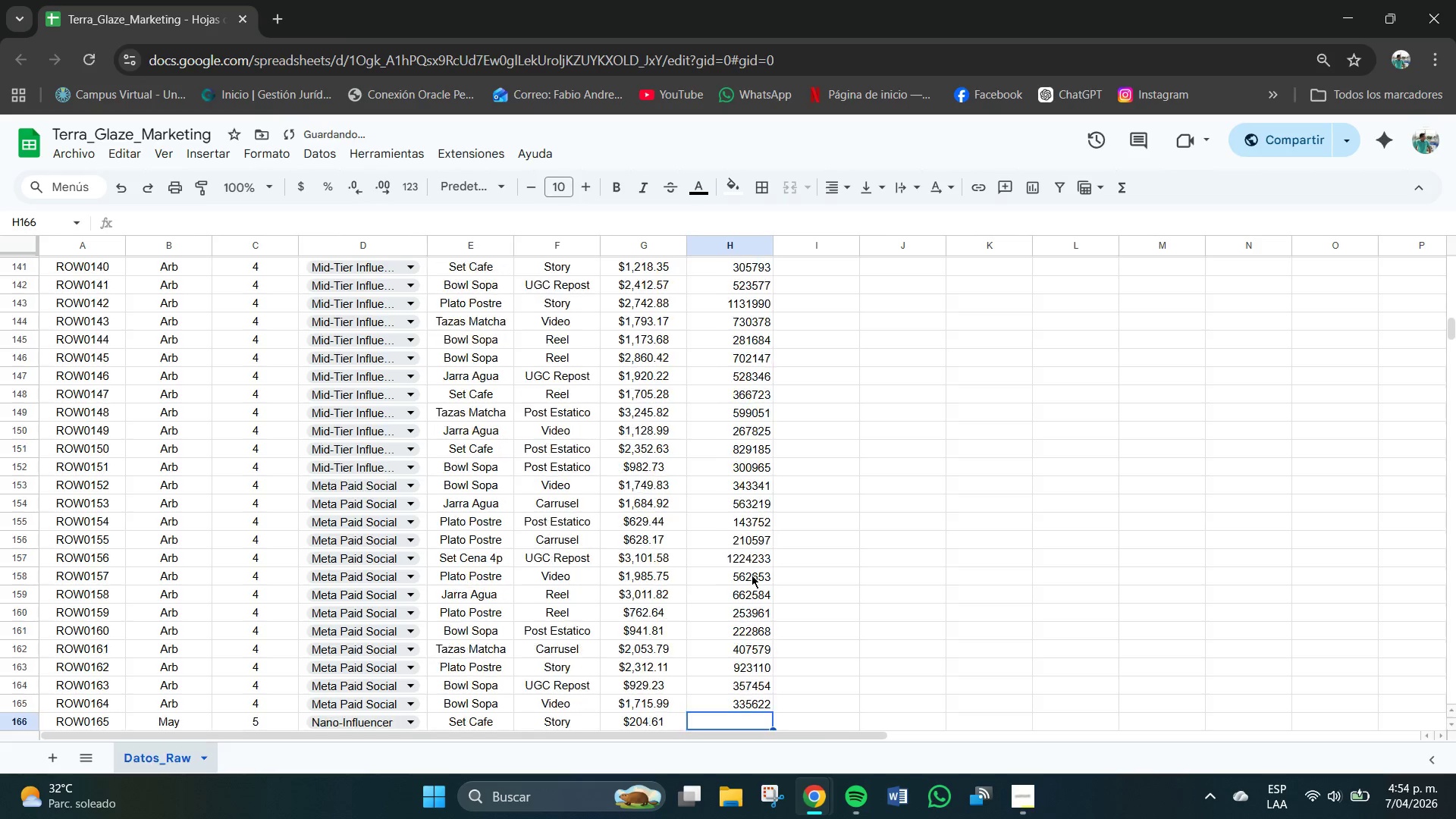 
key(NumpadEnter)
 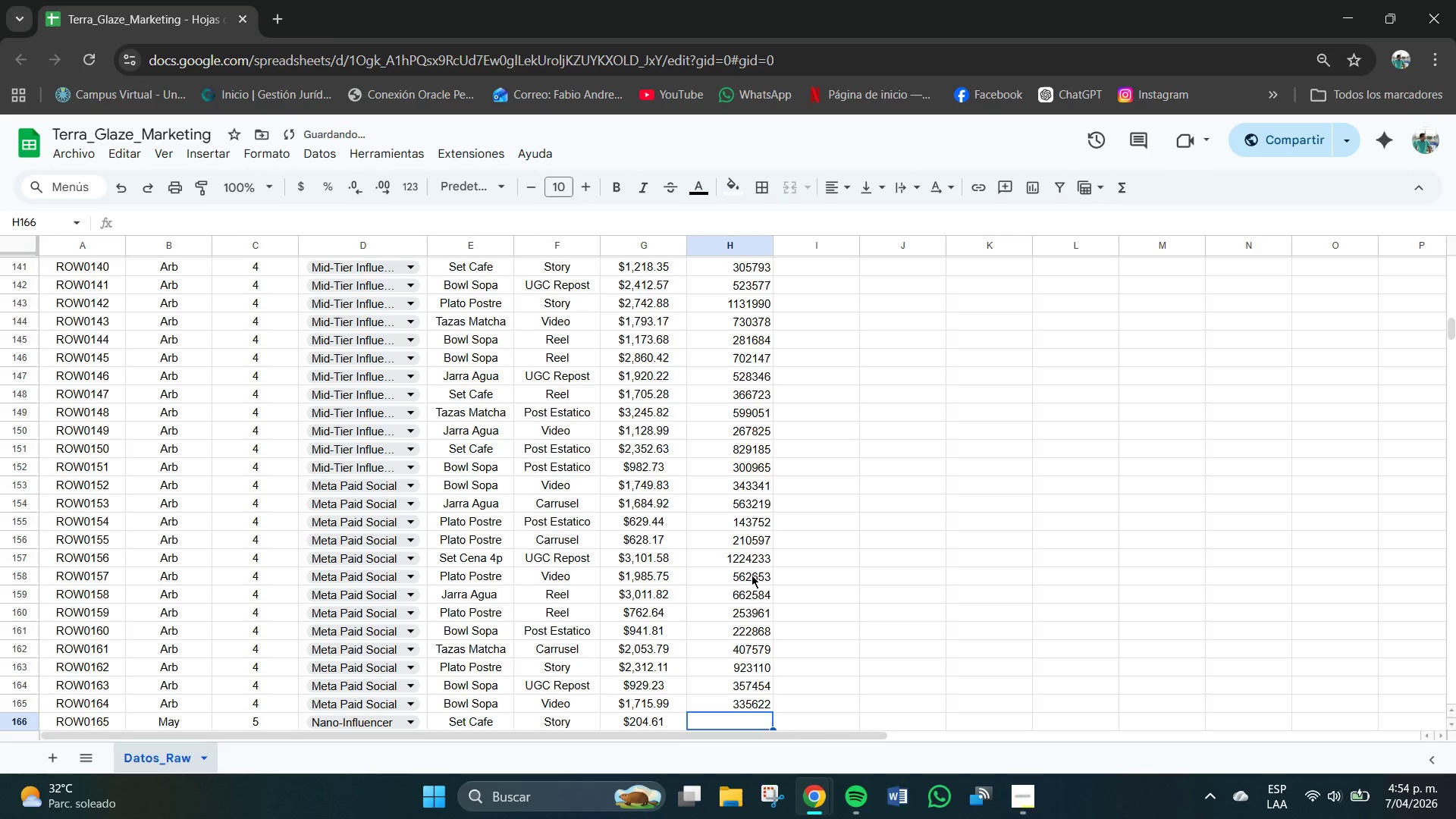 
key(Numpad4)
 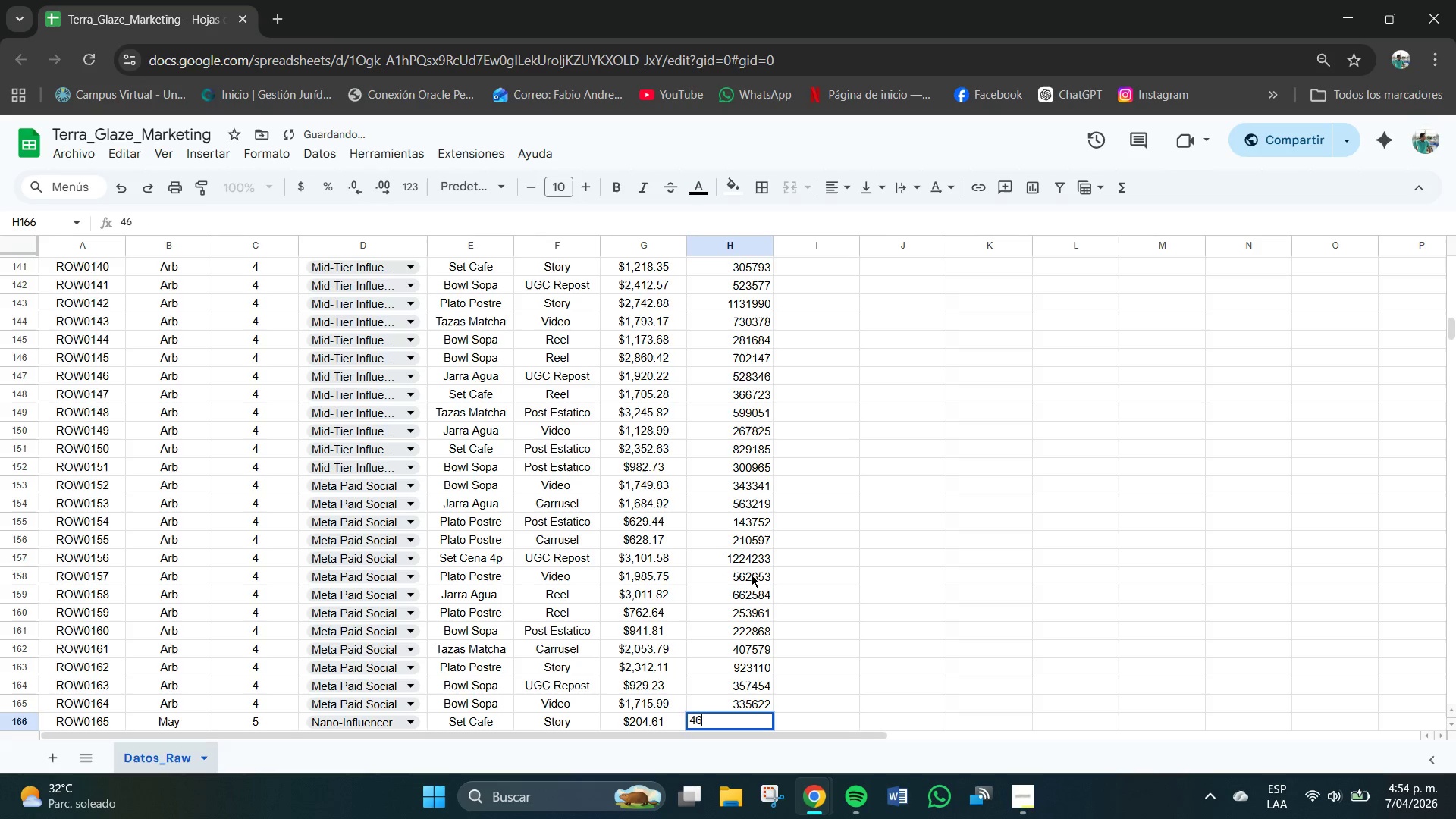 
key(Numpad6)
 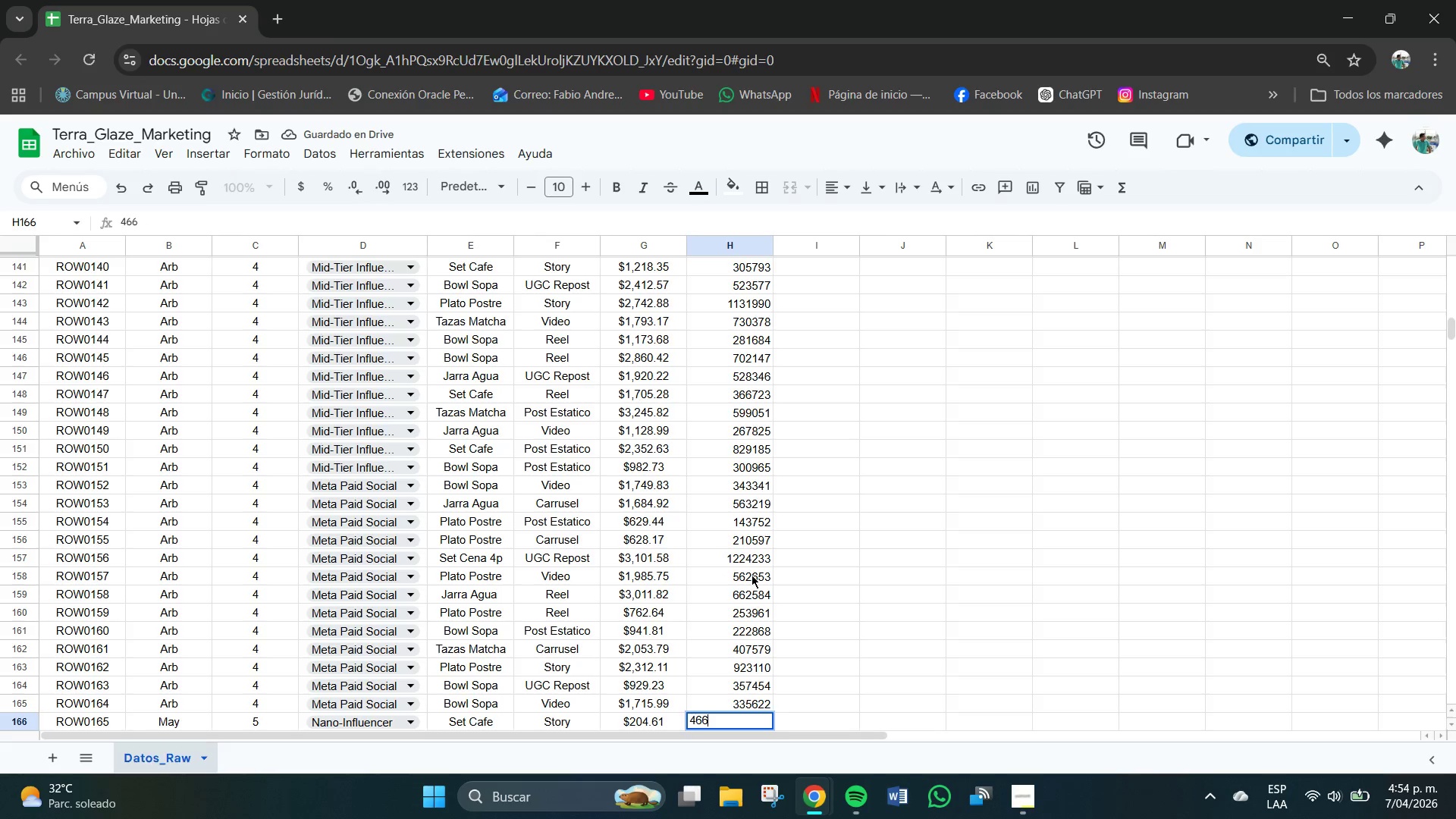 
key(Numpad6)
 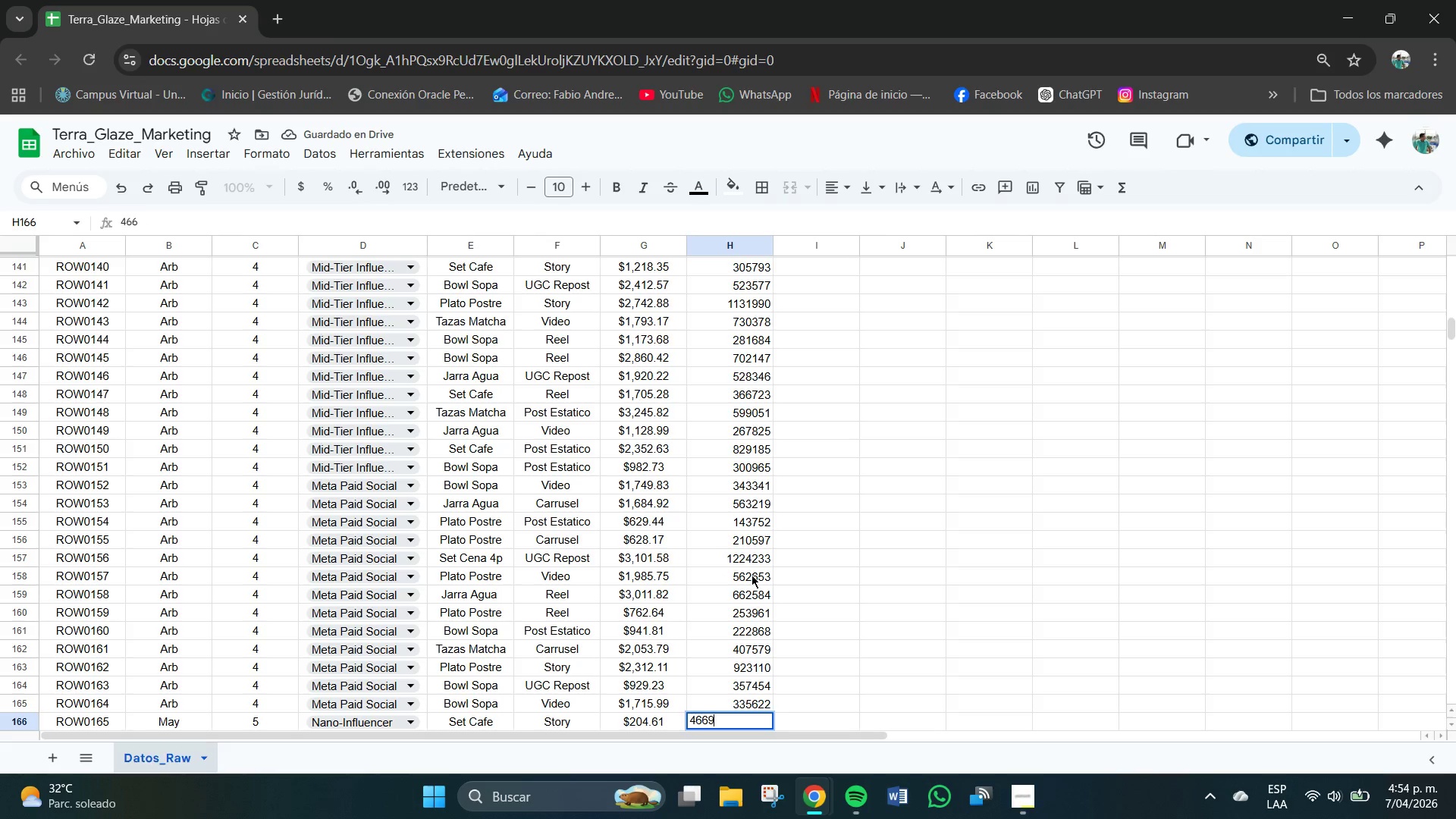 
key(Numpad9)
 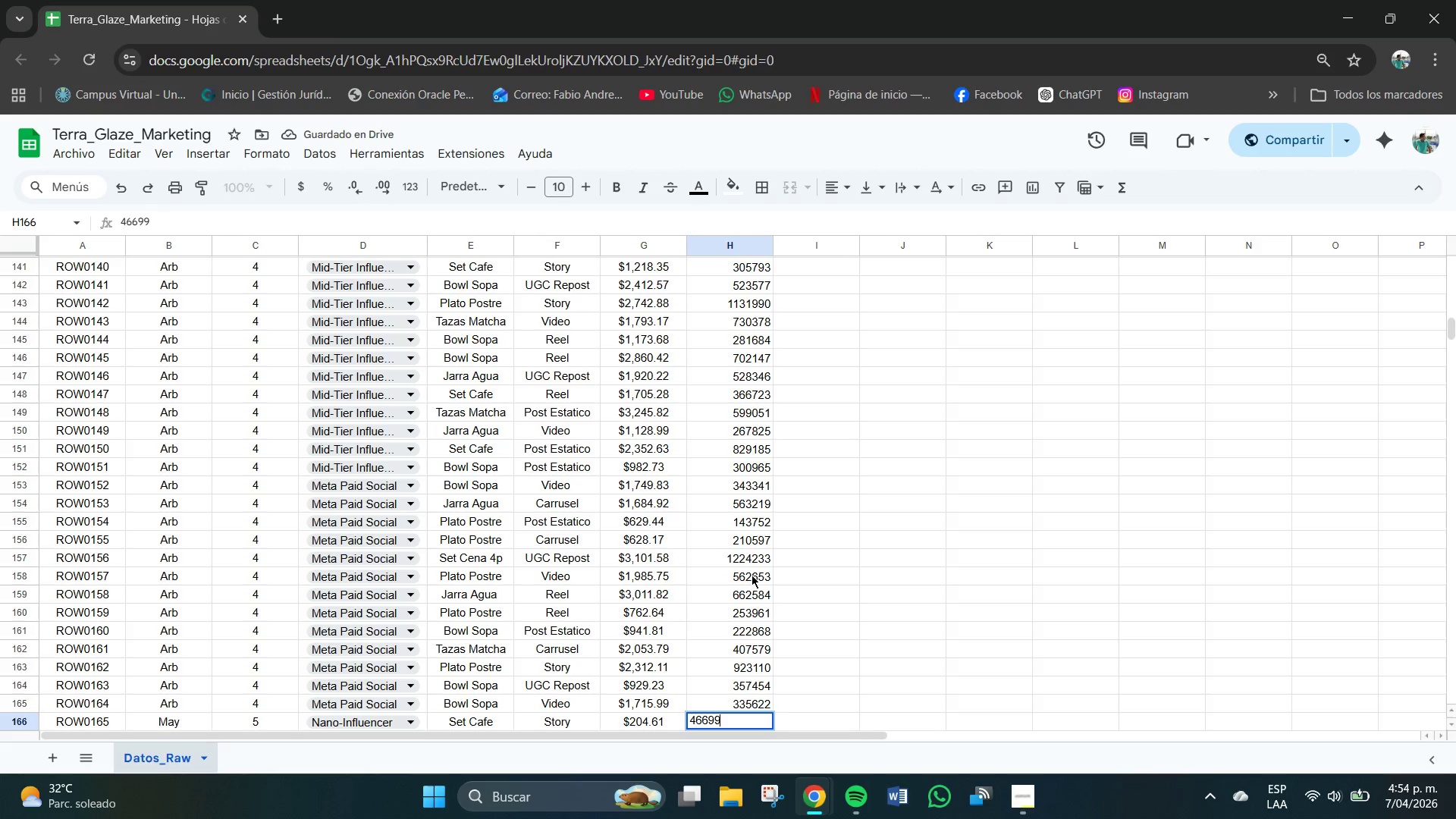 
key(Numpad9)
 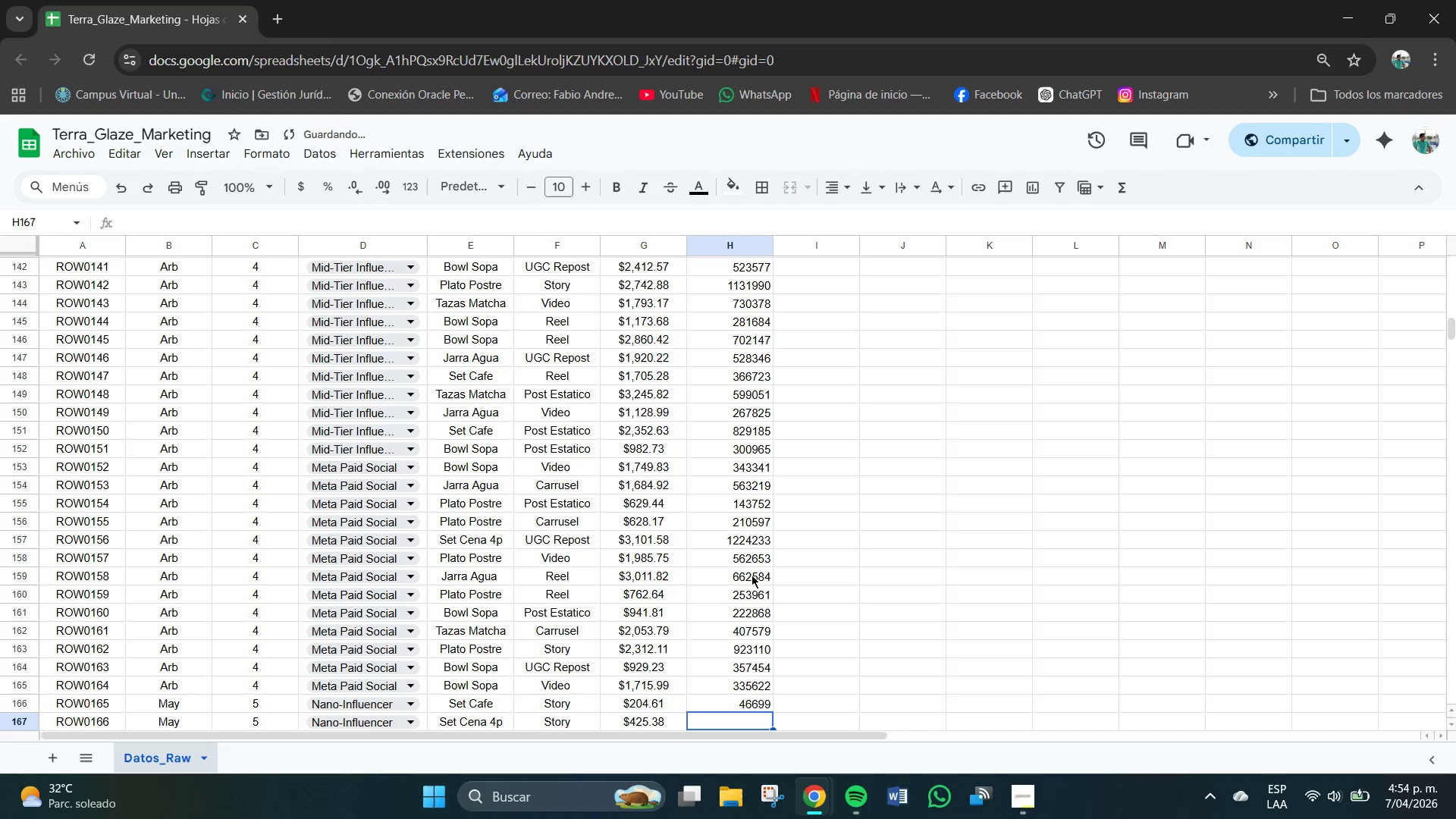 
key(NumpadEnter)
 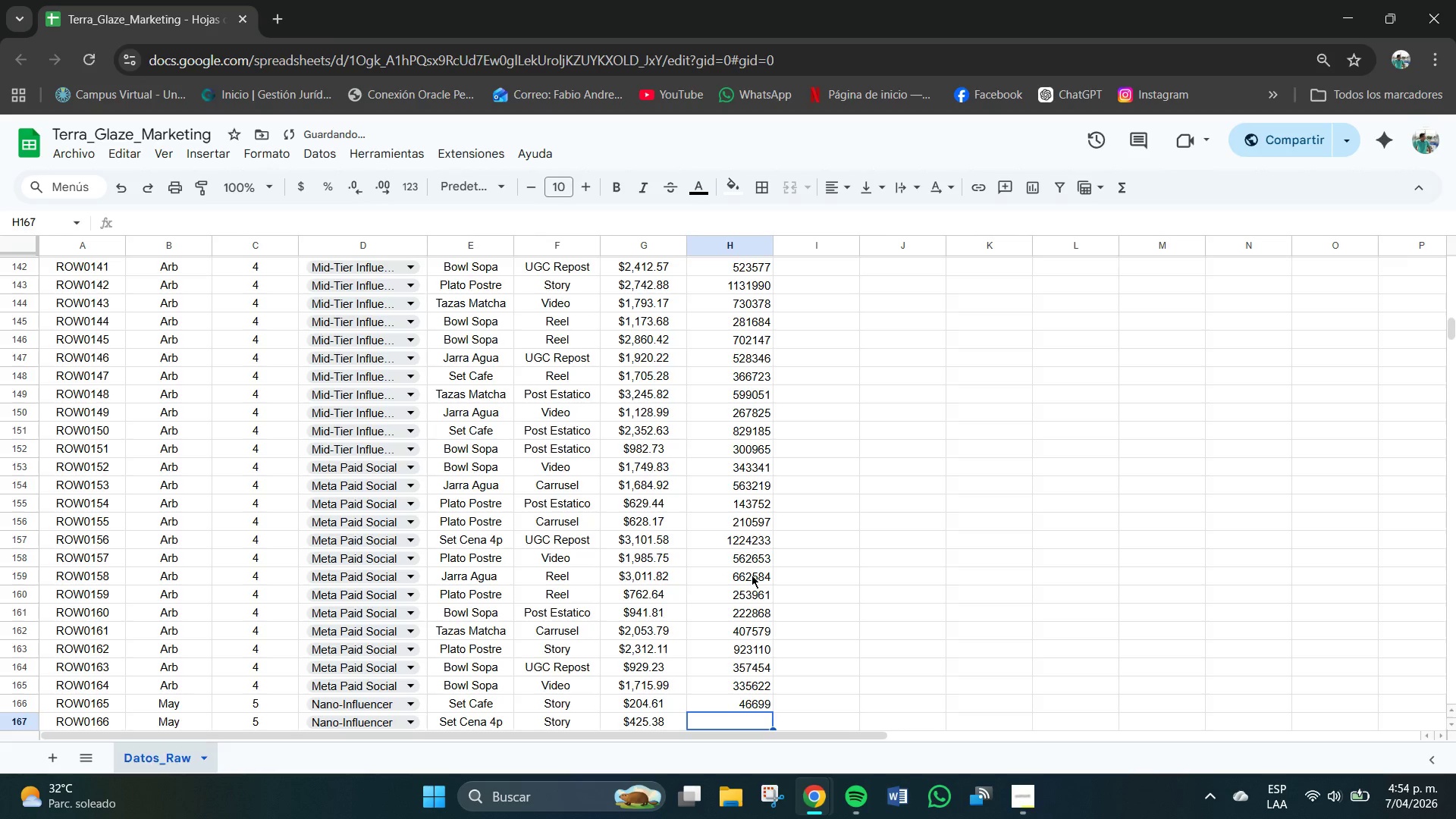 
key(Numpad8)
 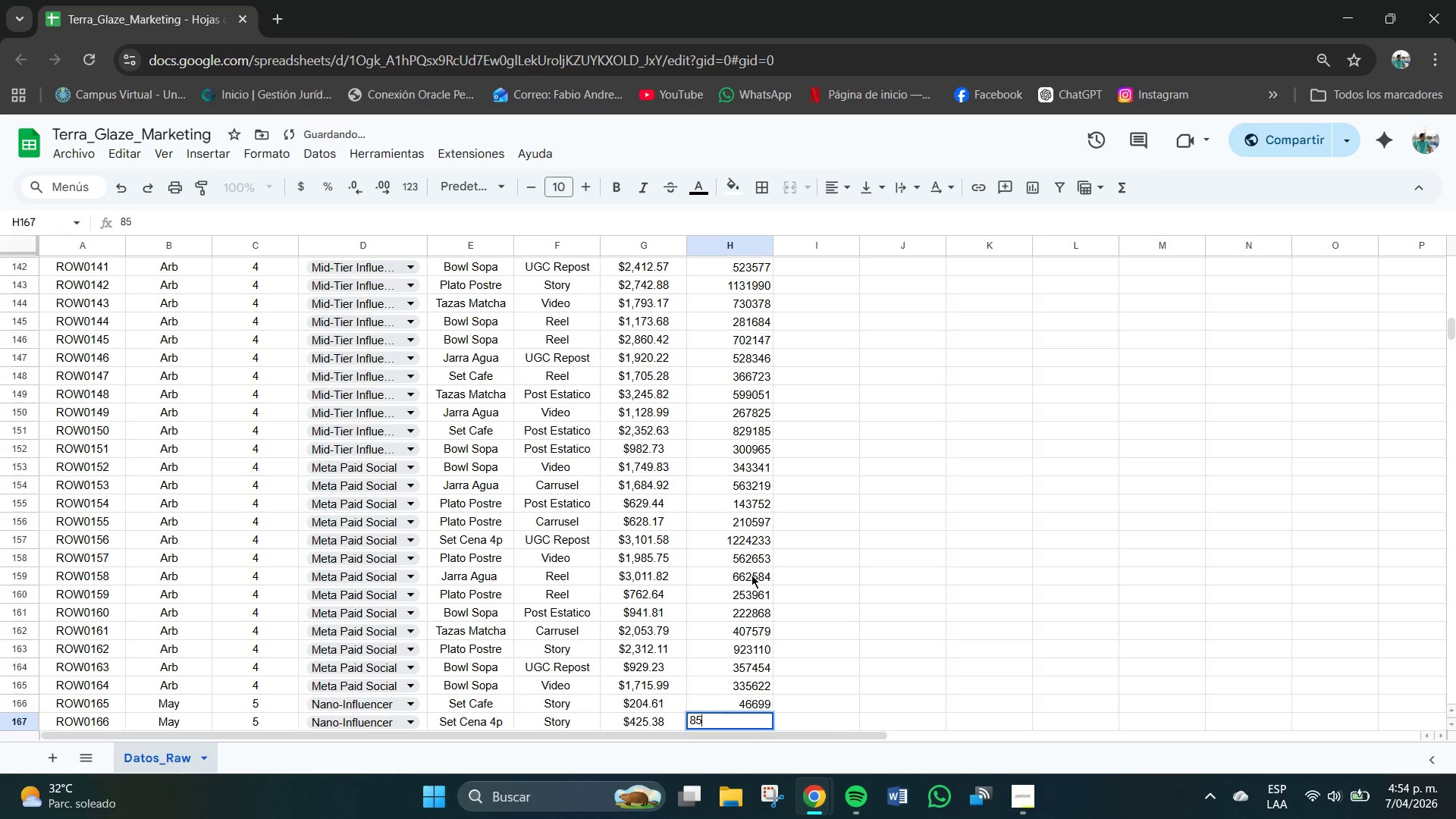 
key(Numpad5)
 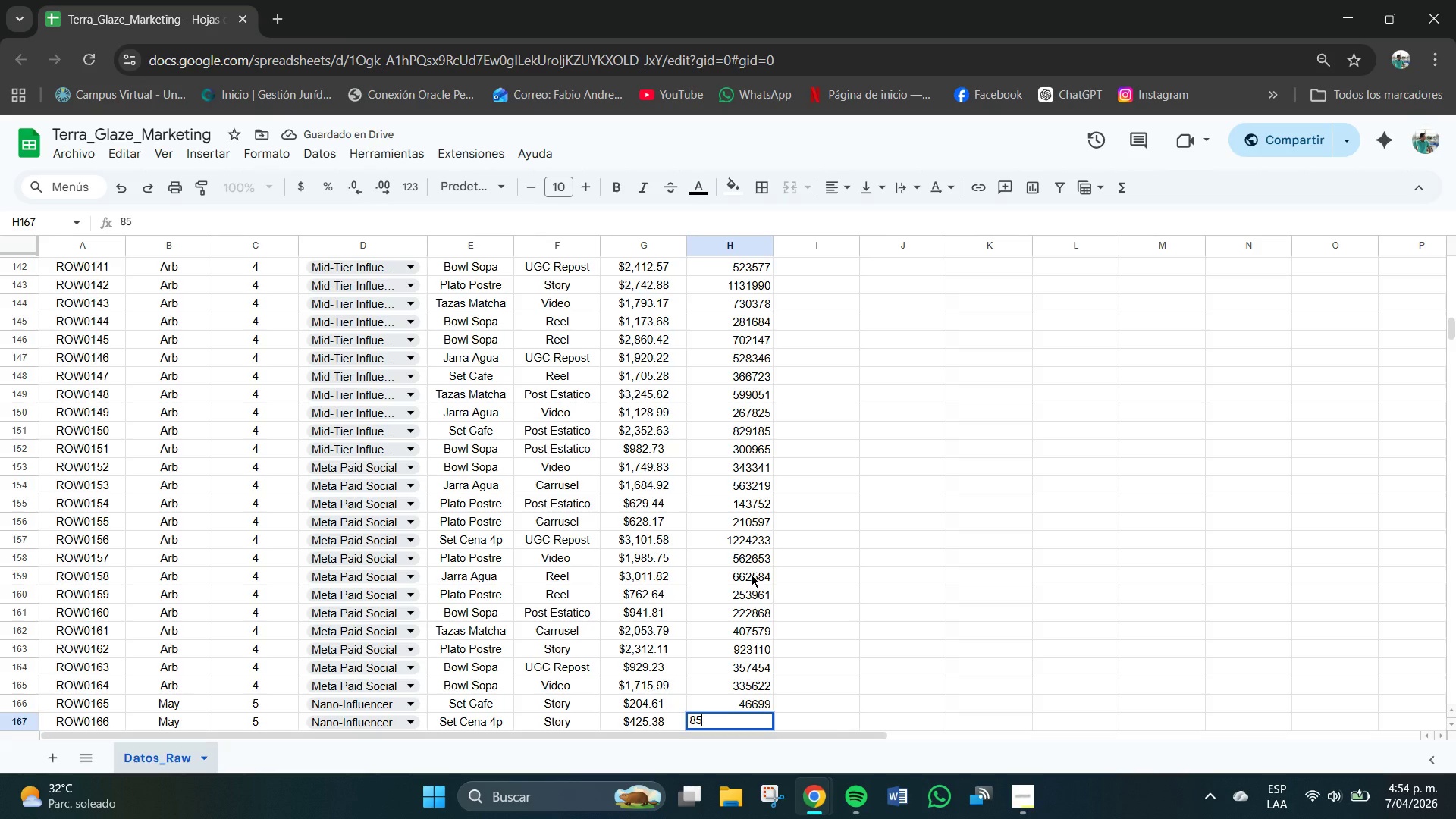 
key(Numpad3)
 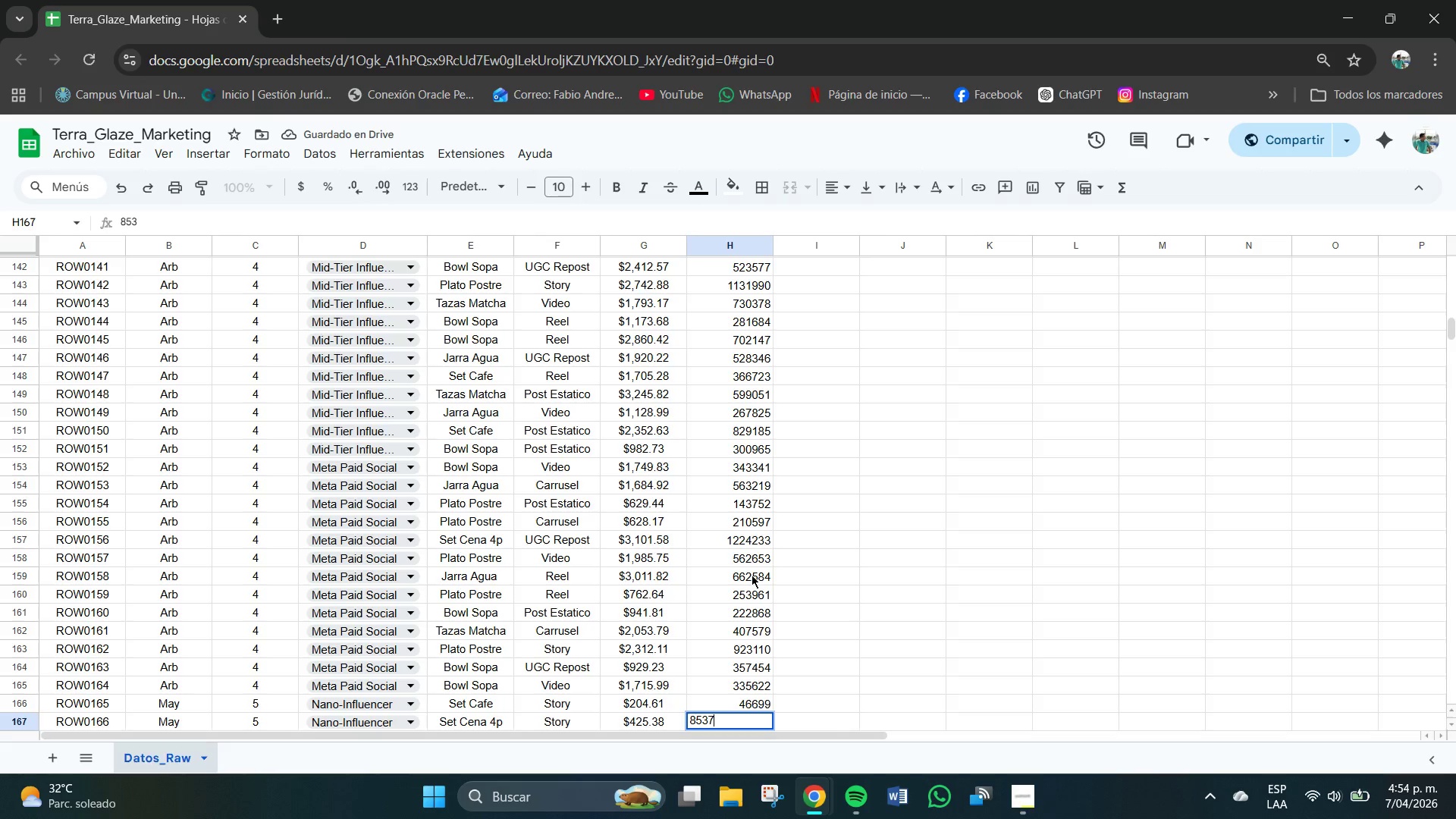 
key(Numpad7)
 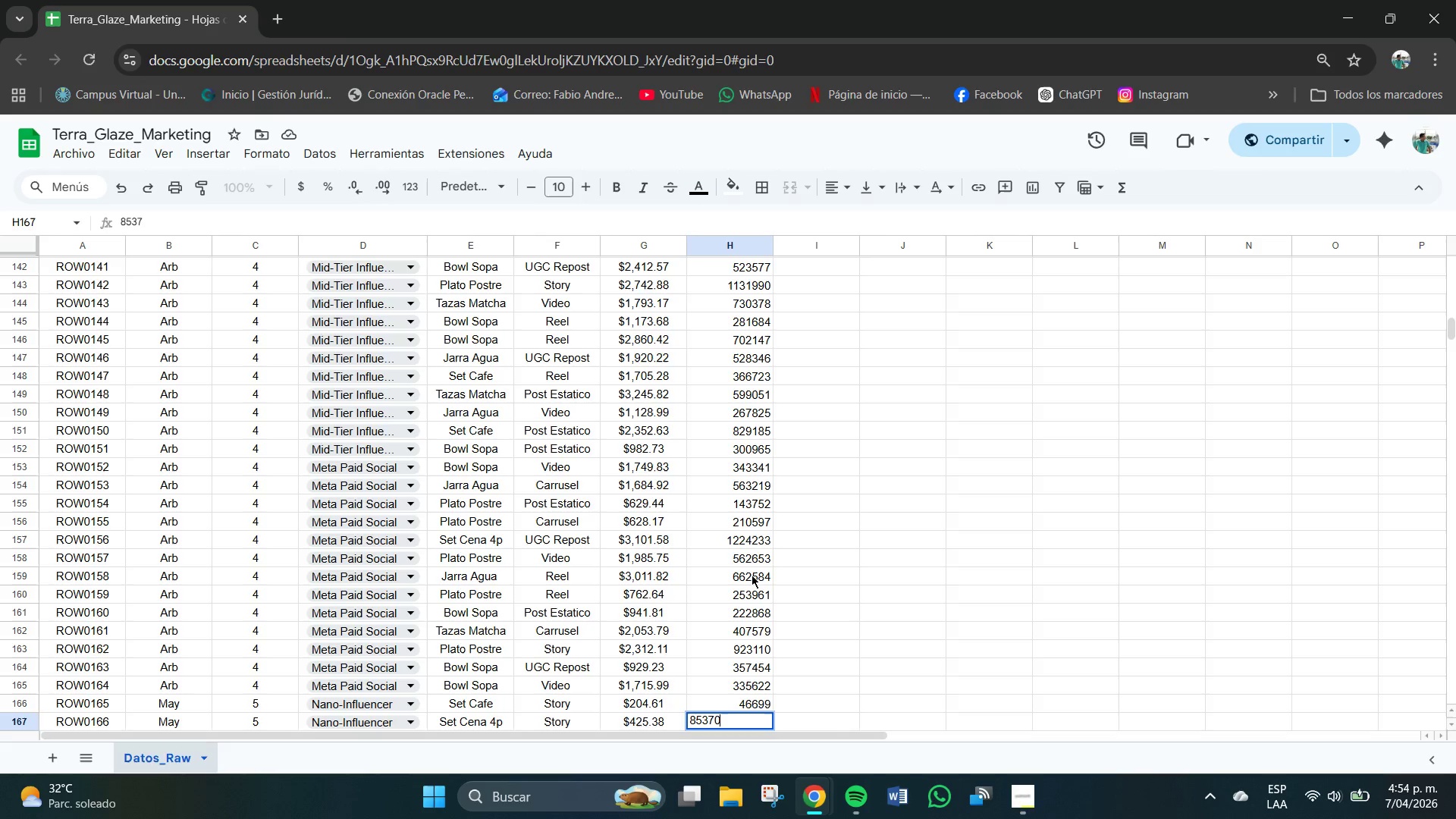 
key(Numpad0)
 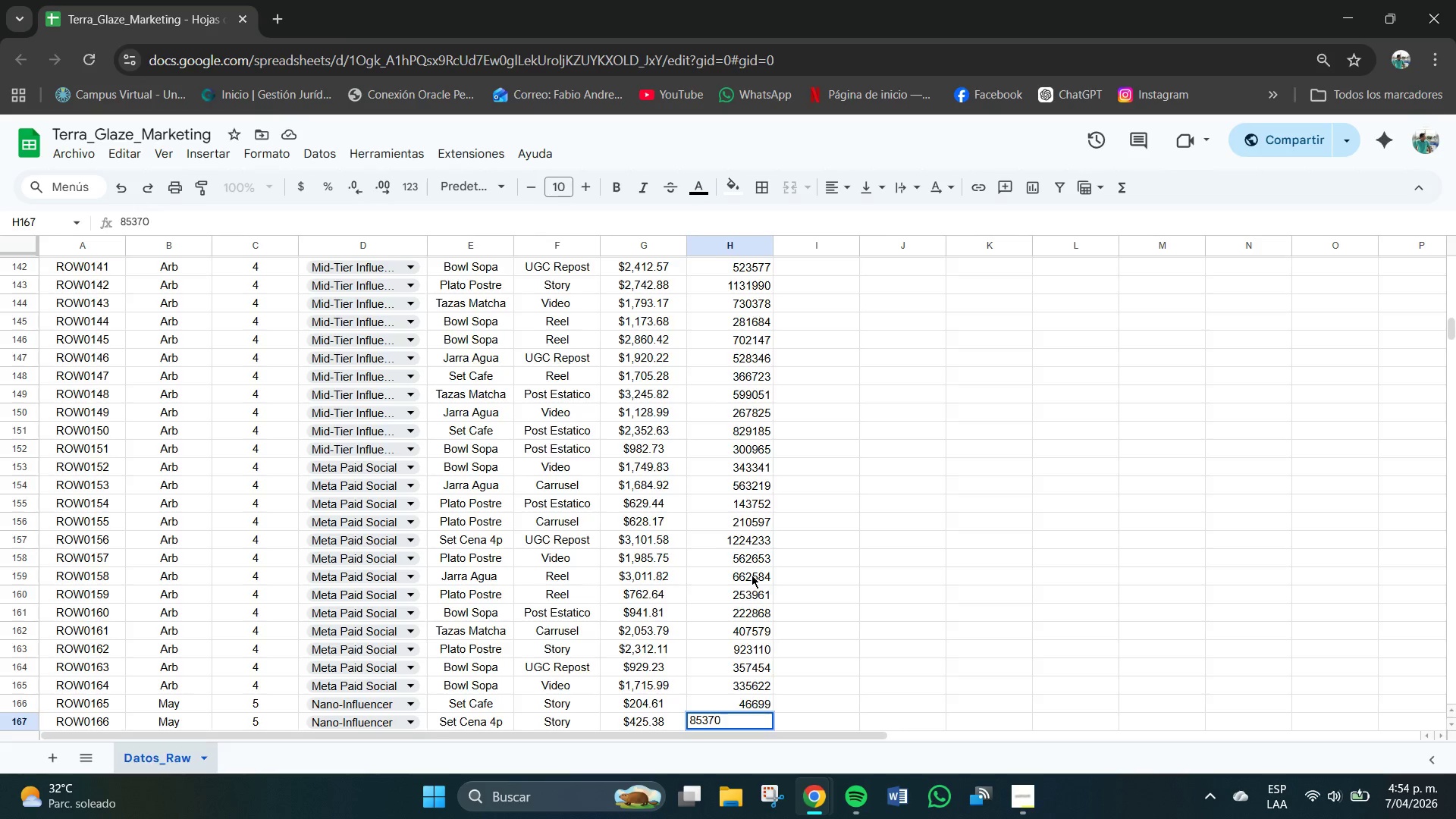 
key(NumpadEnter)
 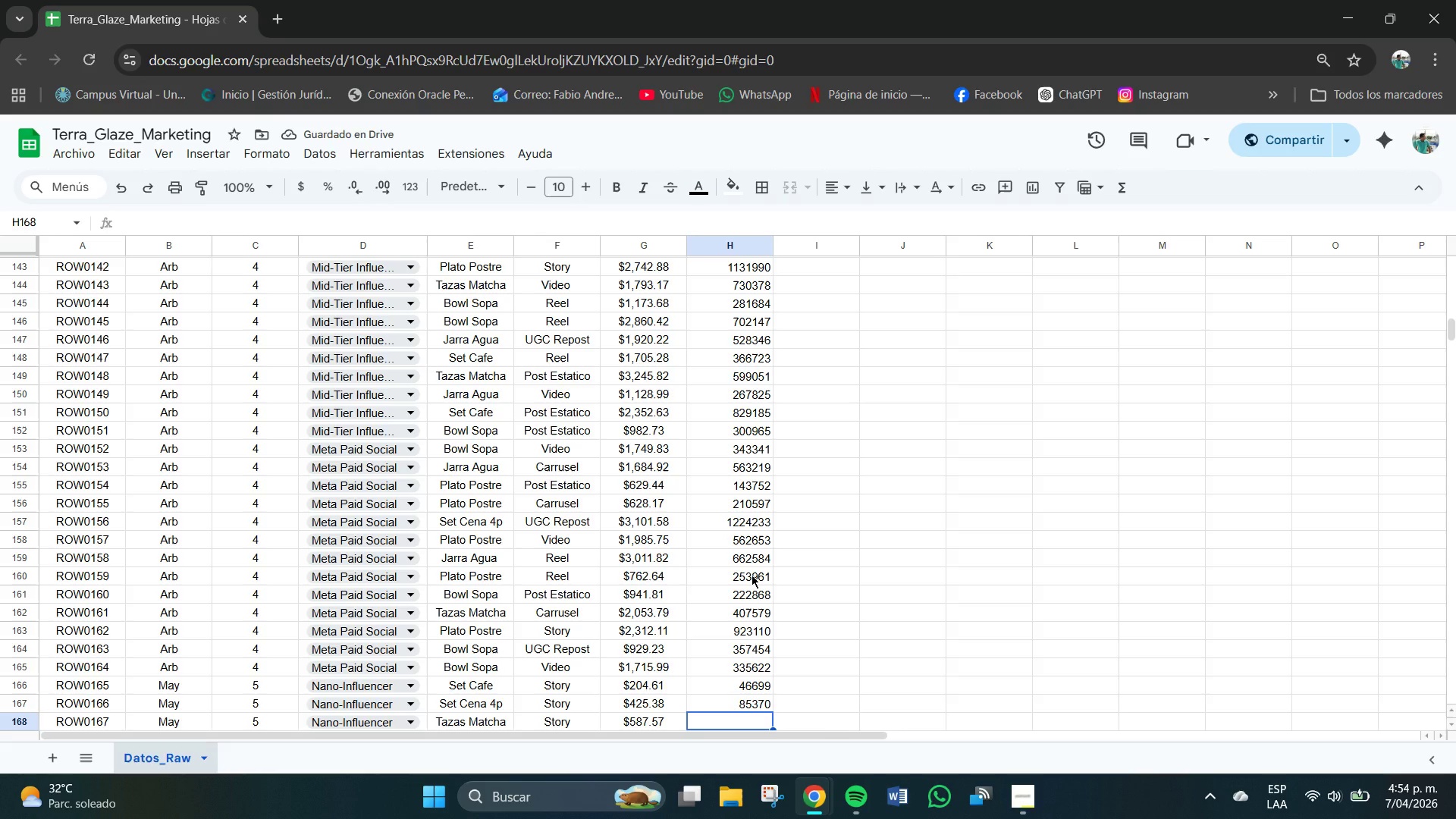 
key(Numpad1)
 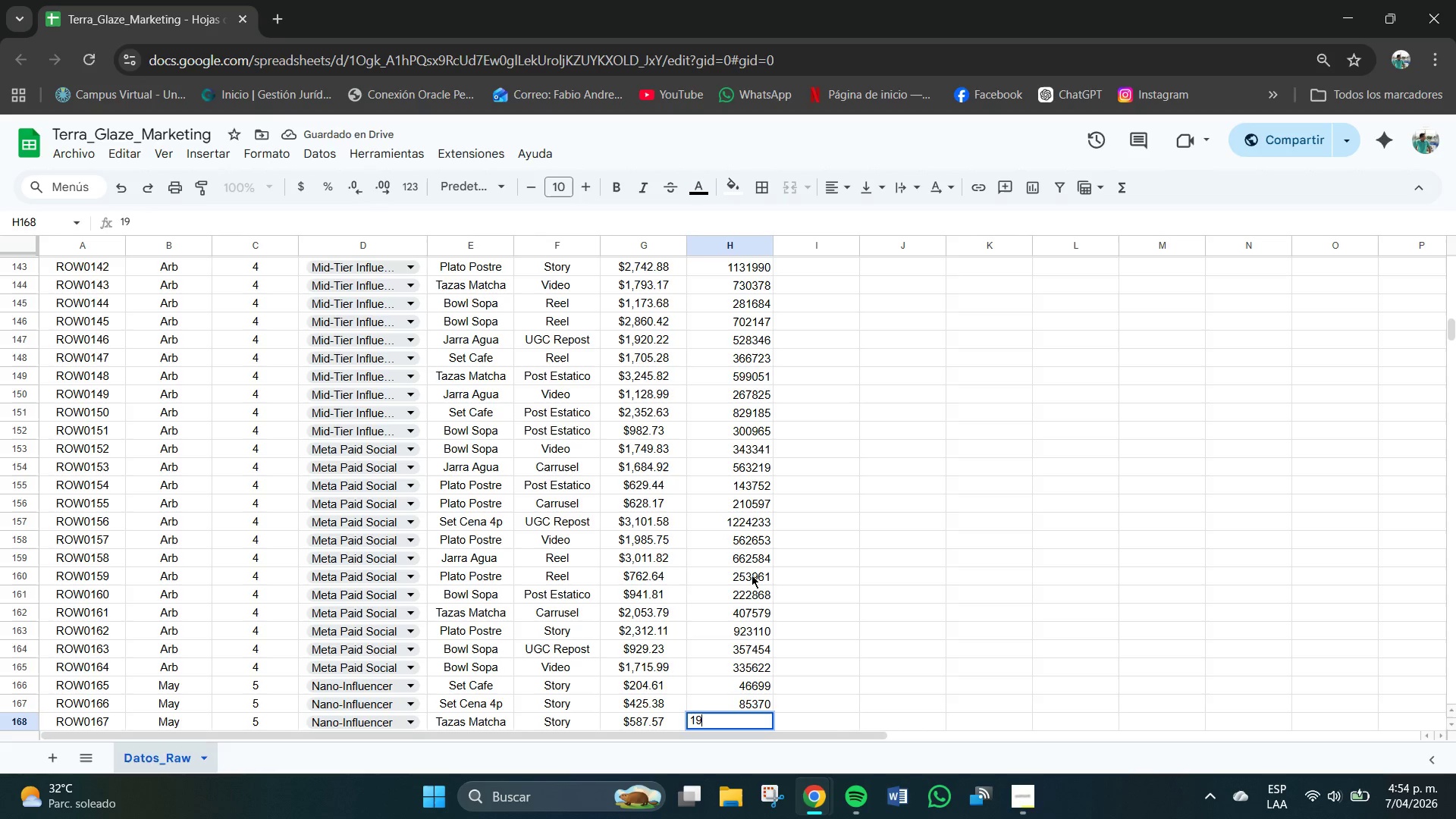 
key(Numpad9)
 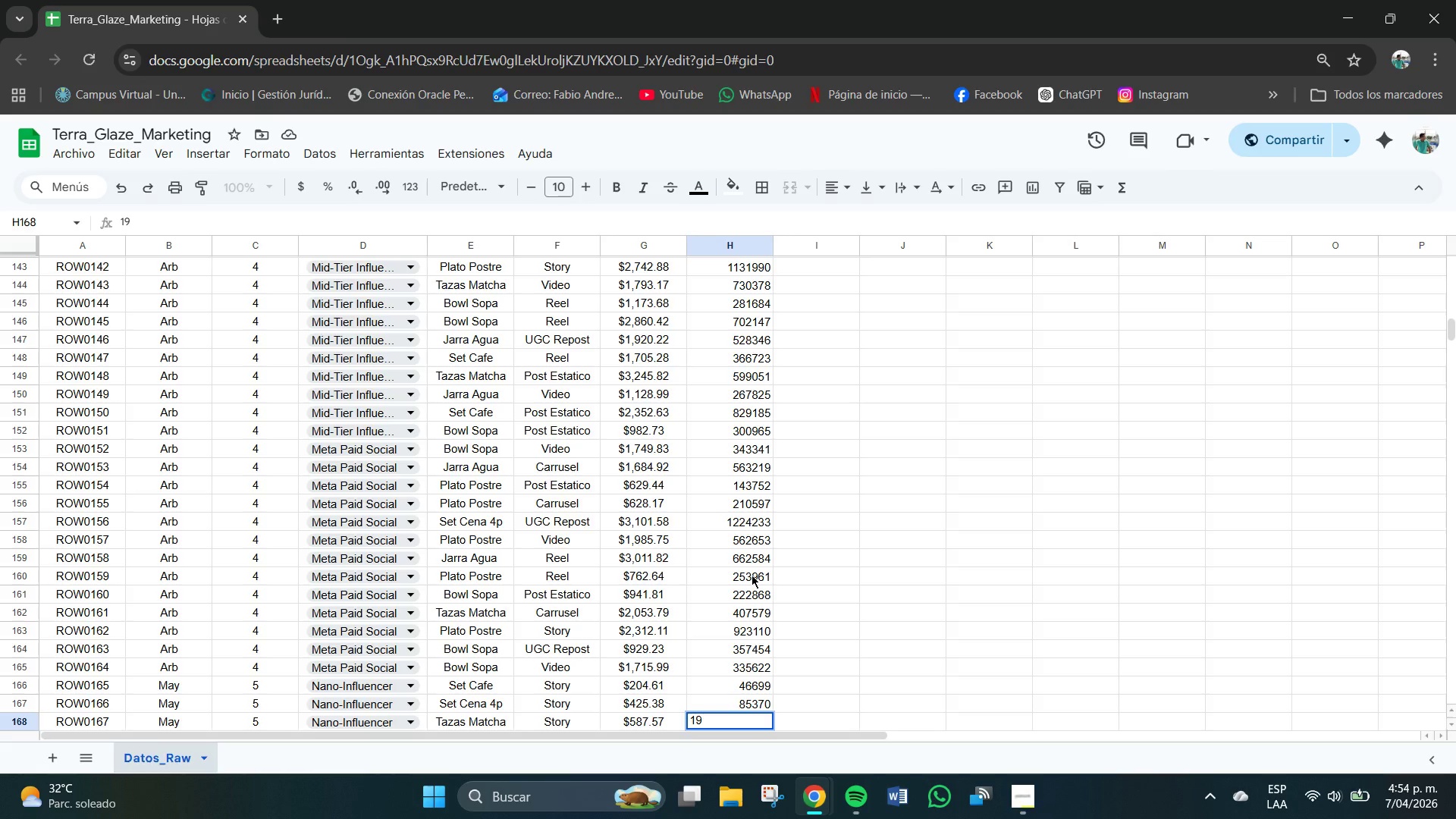 
key(Numpad6)
 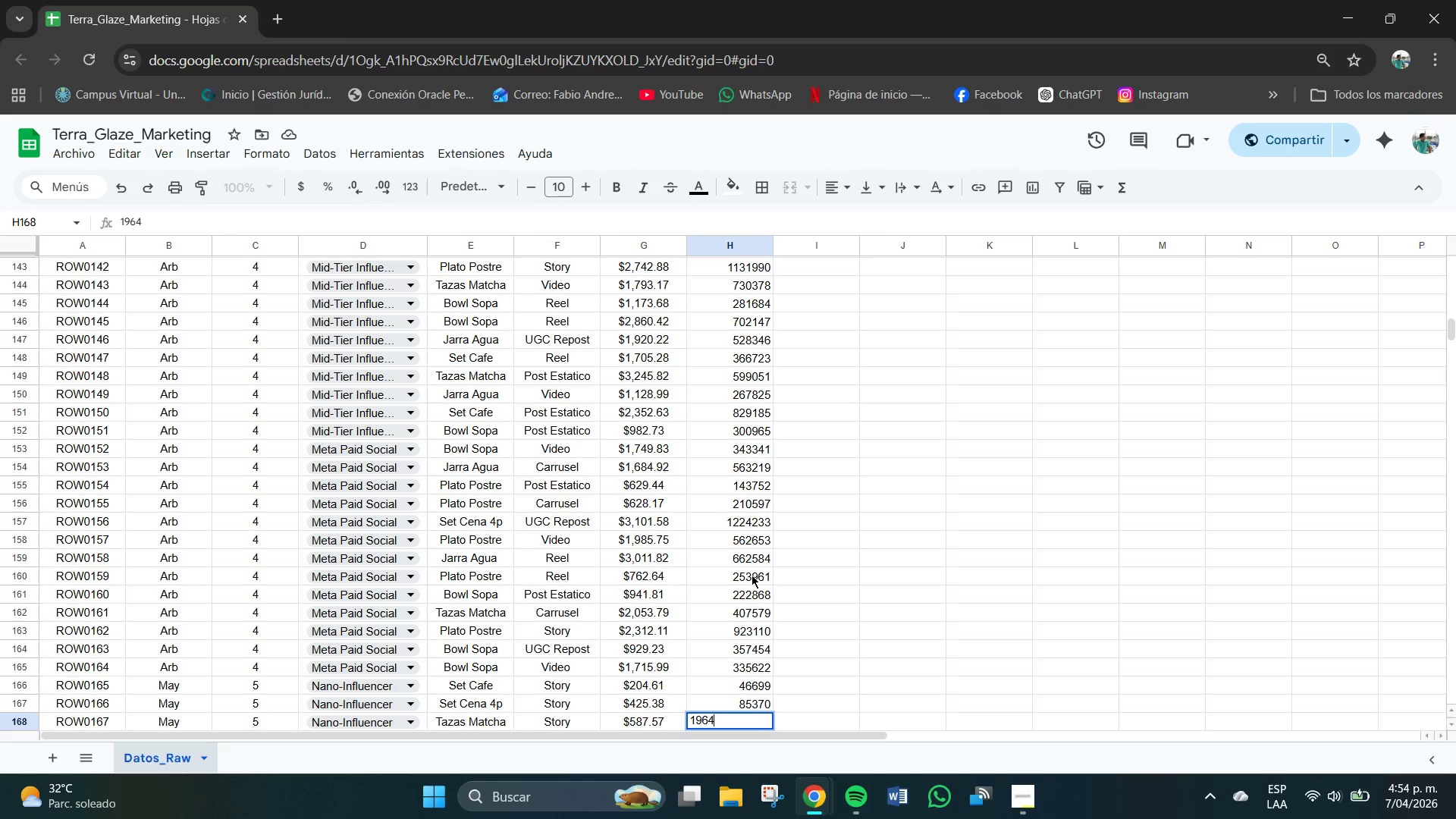 
key(Numpad4)
 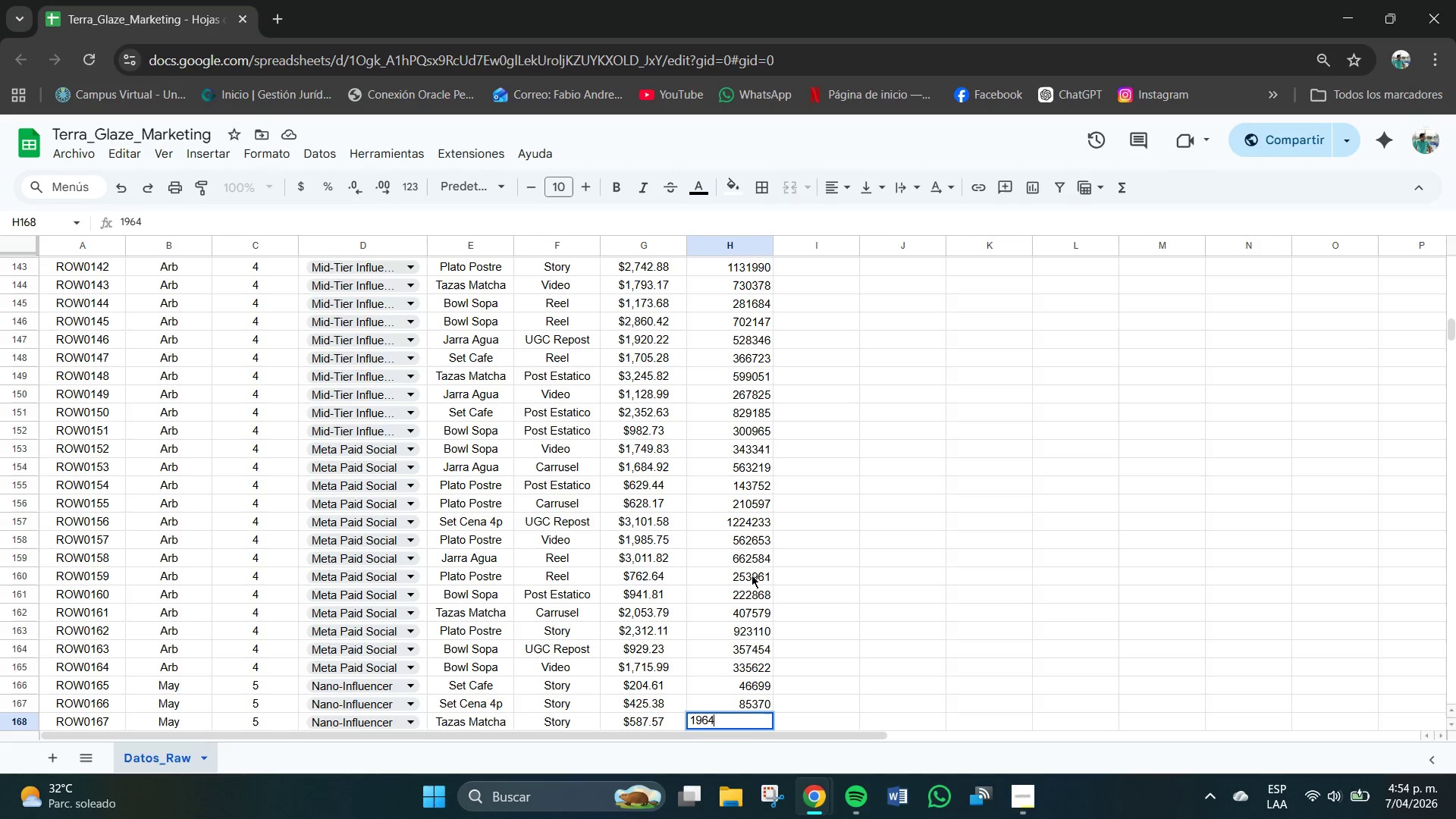 
key(Backspace)
 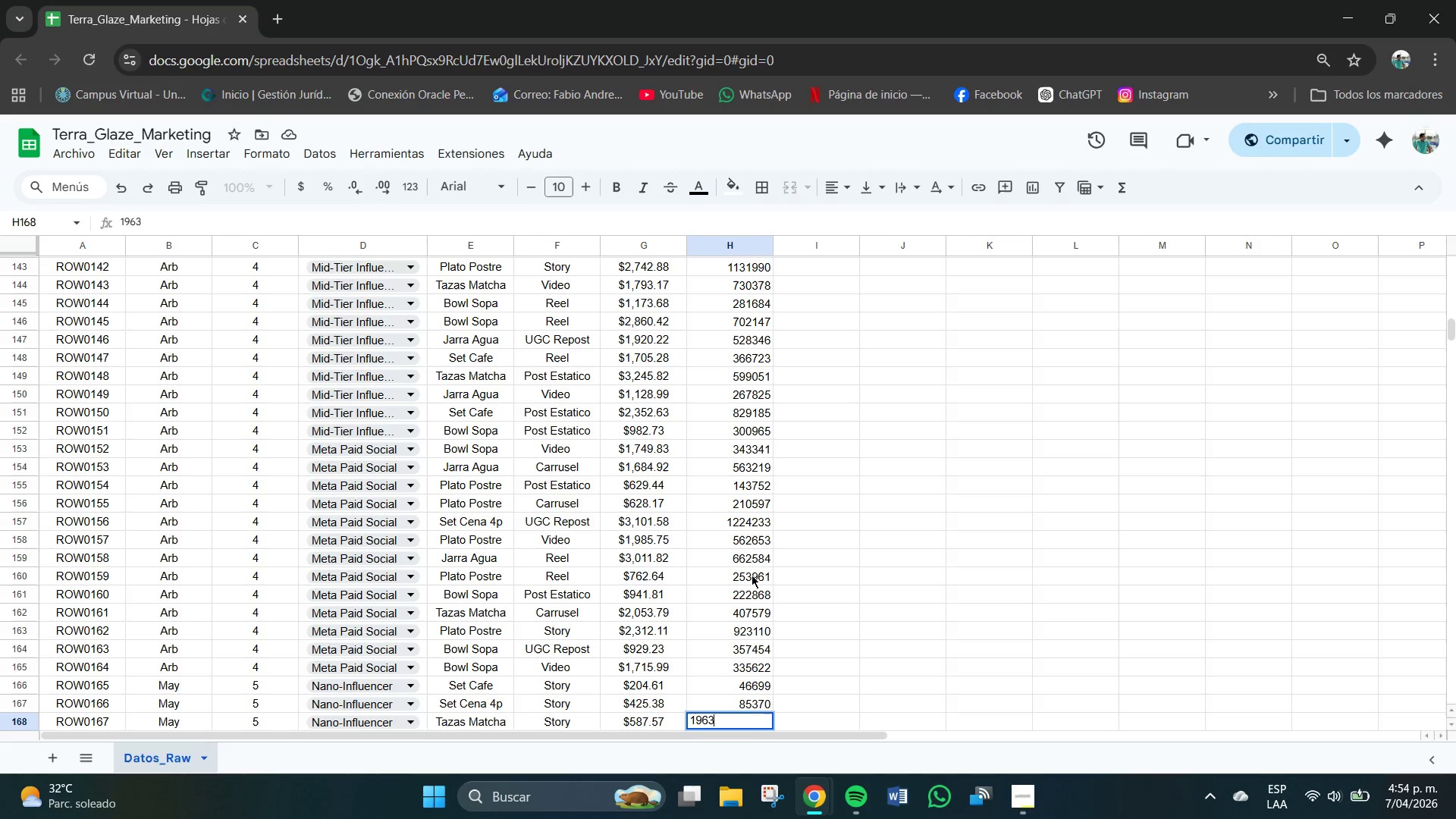 
key(Numpad3)
 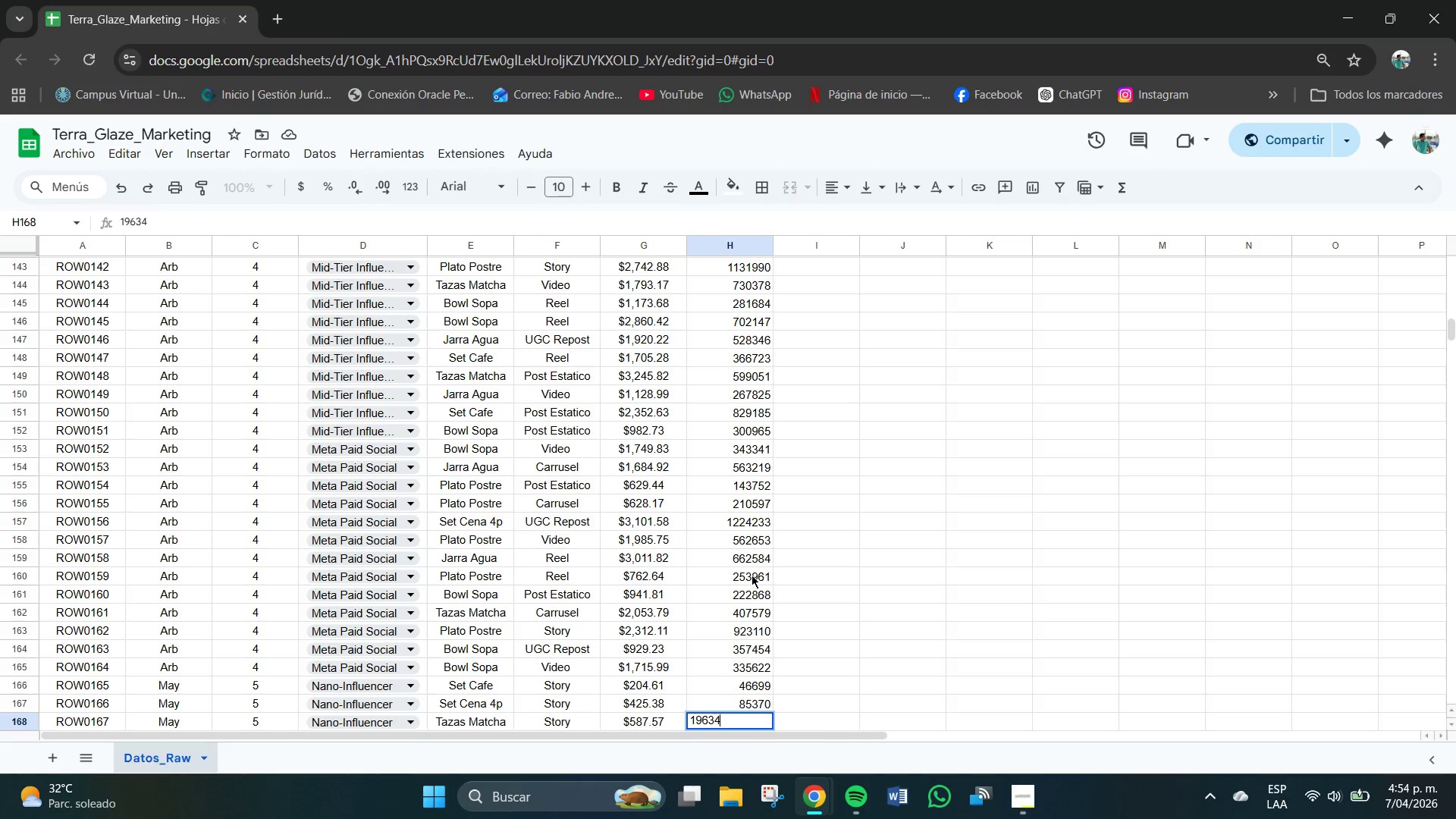 
key(Numpad4)
 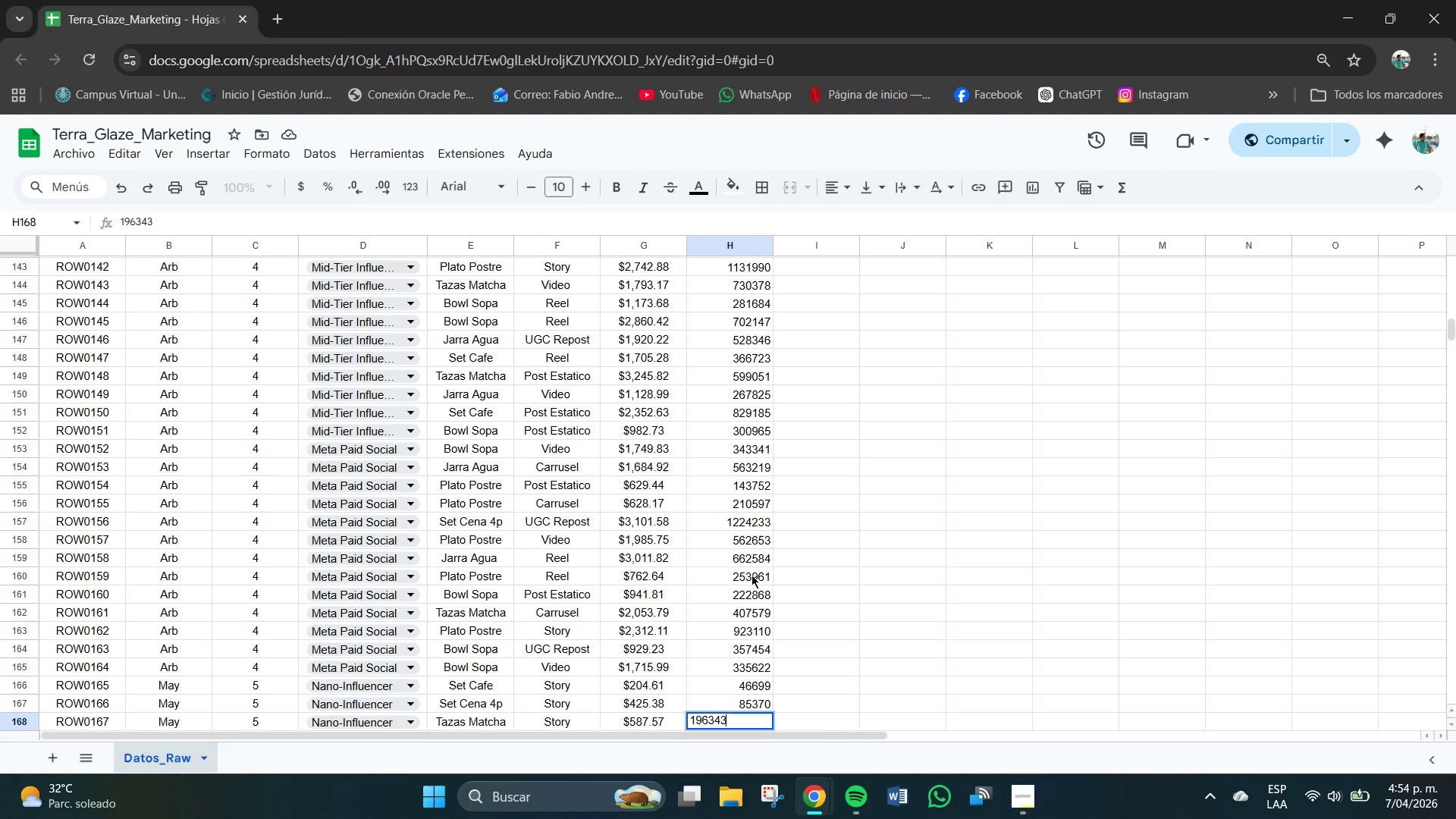 
key(Numpad3)
 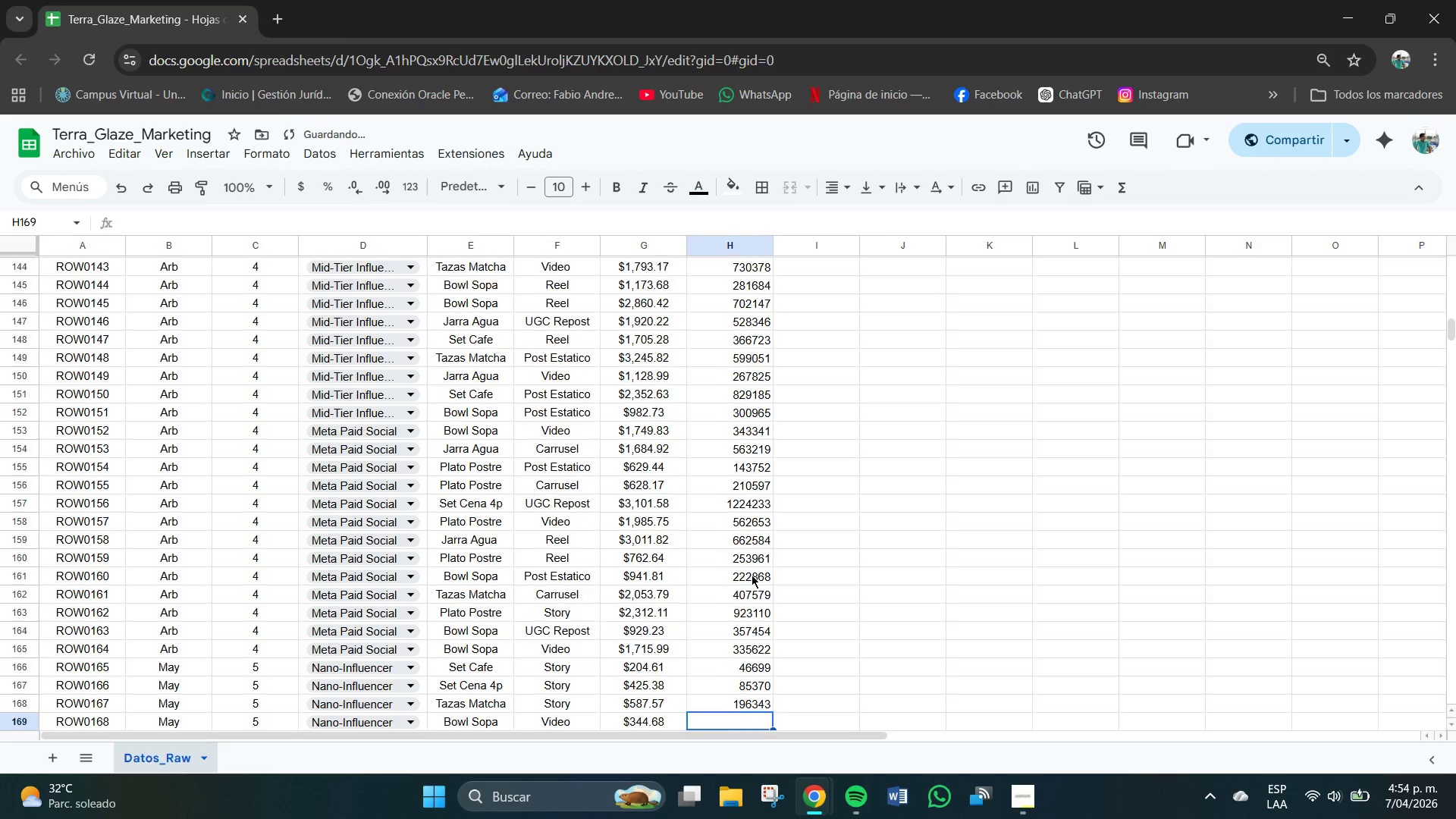 
key(NumpadEnter)
 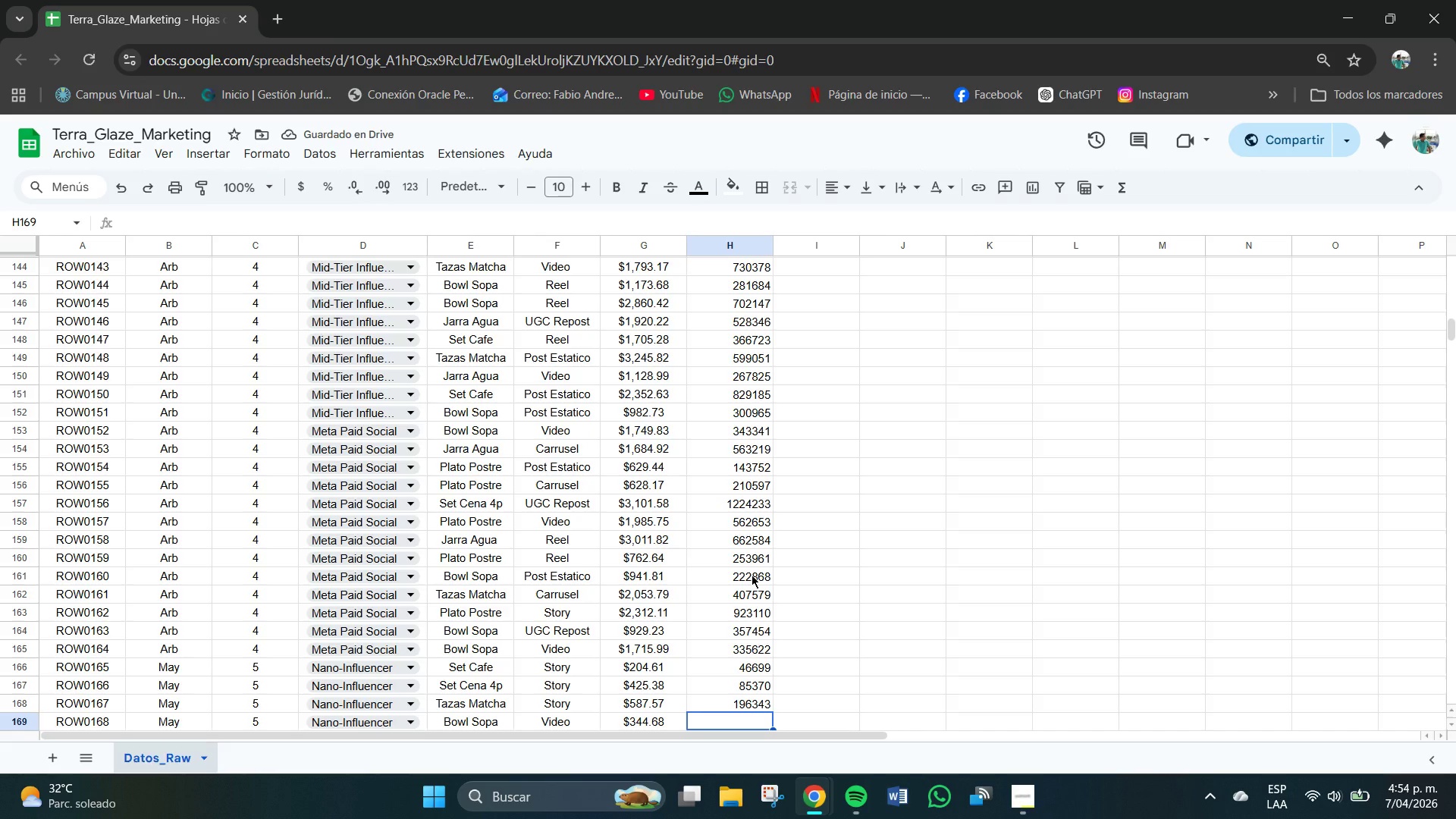 
key(Numpad1)
 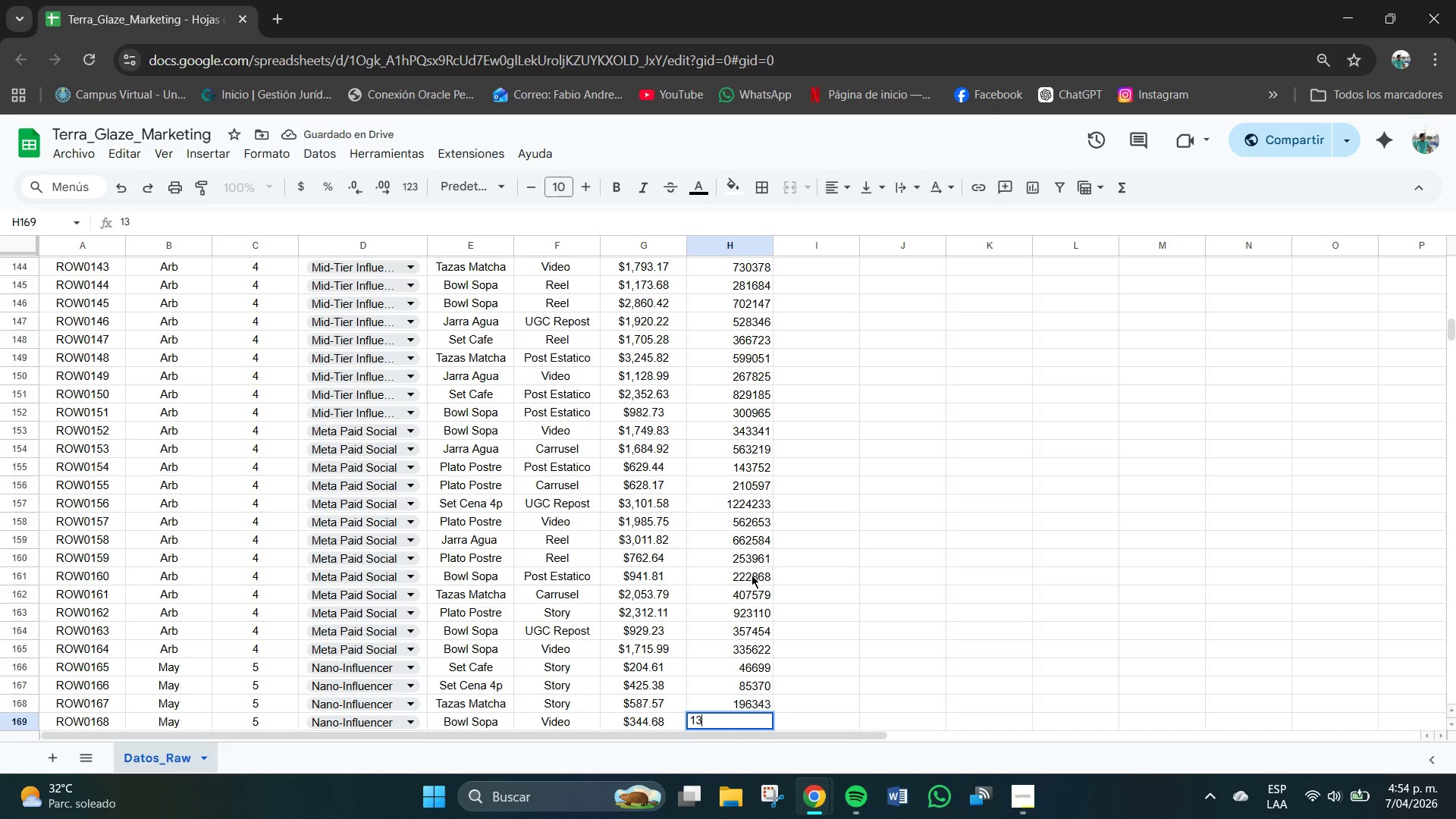 
key(Numpad3)
 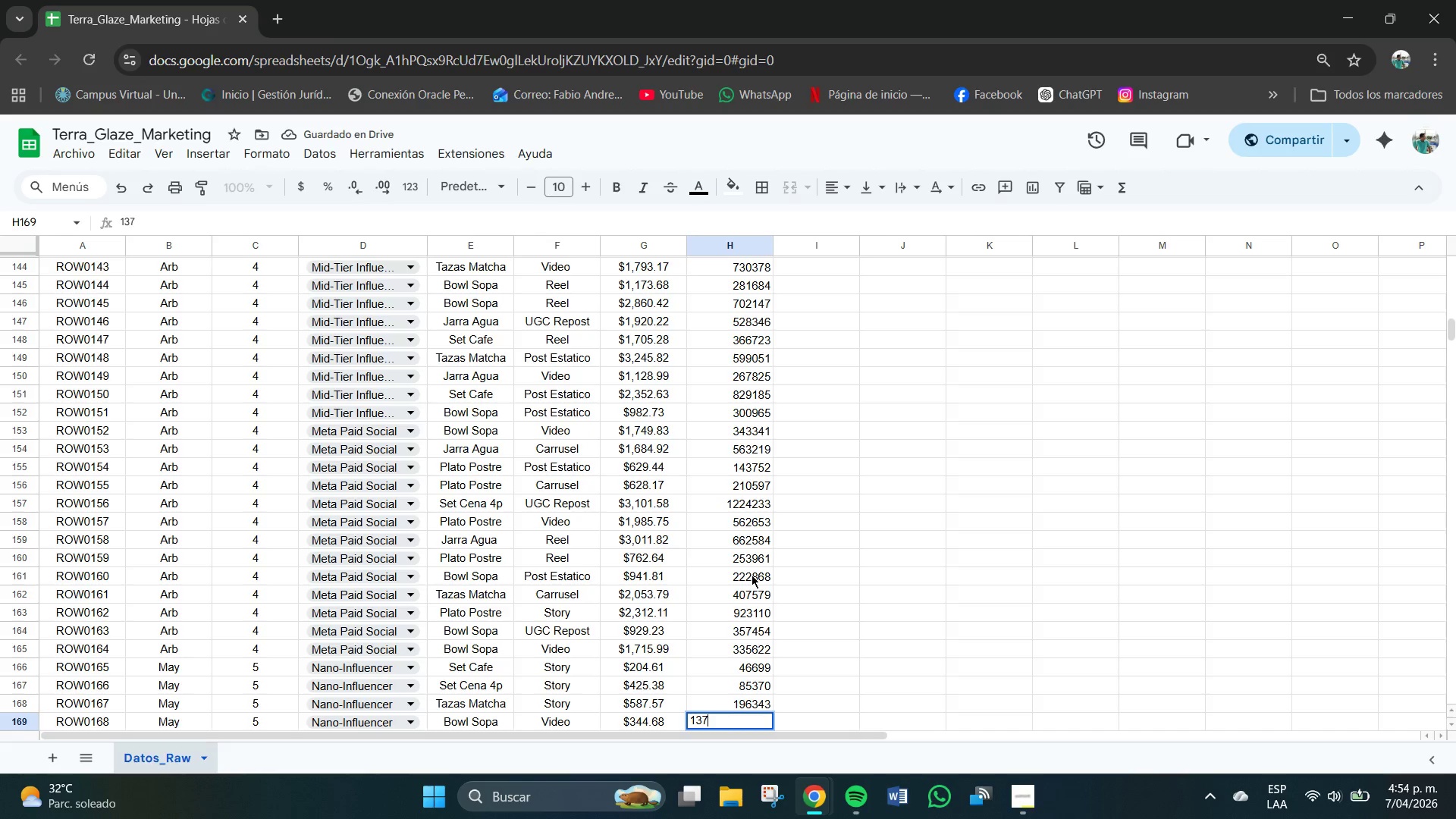 
key(Numpad7)
 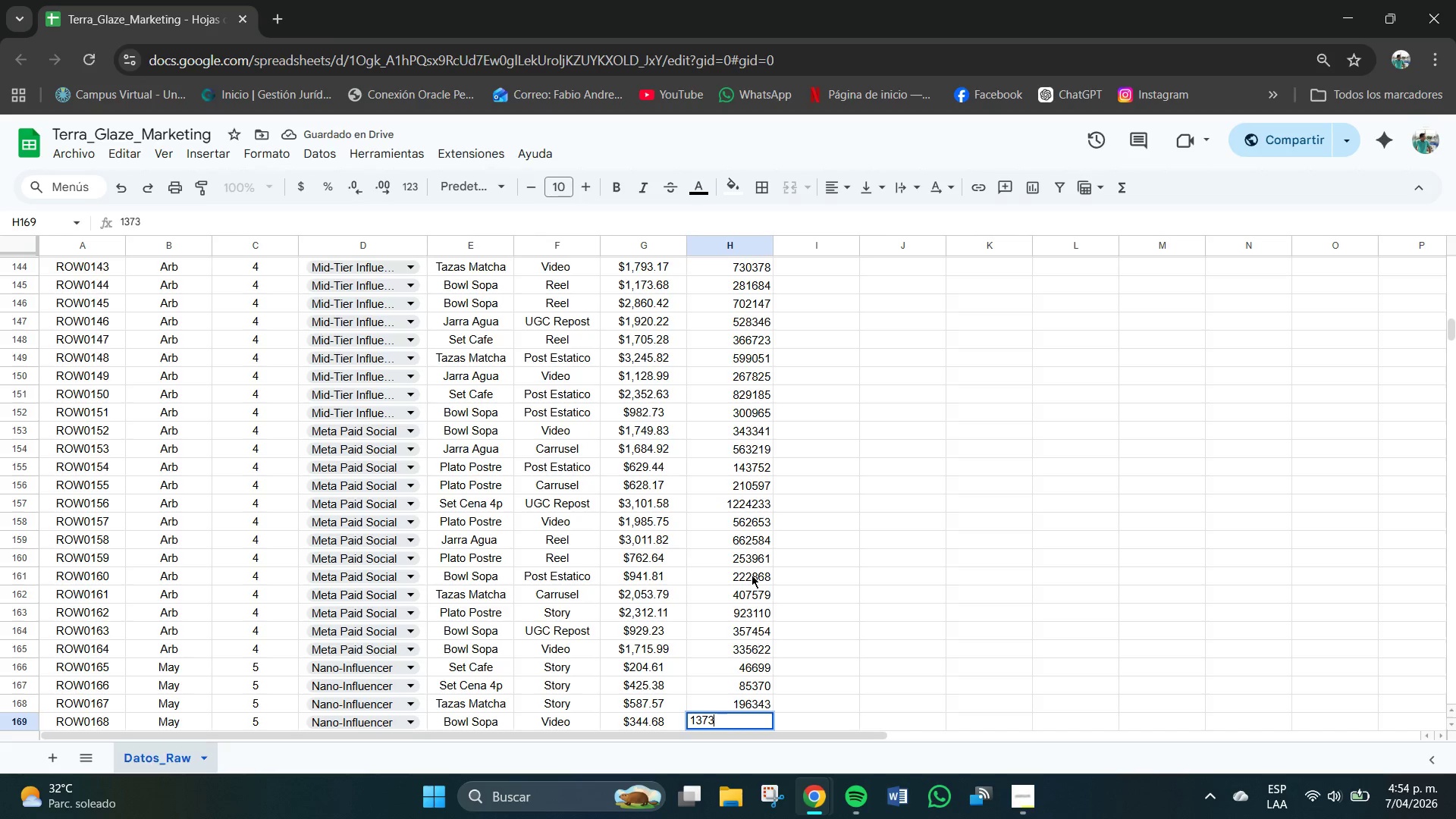 
key(Numpad3)
 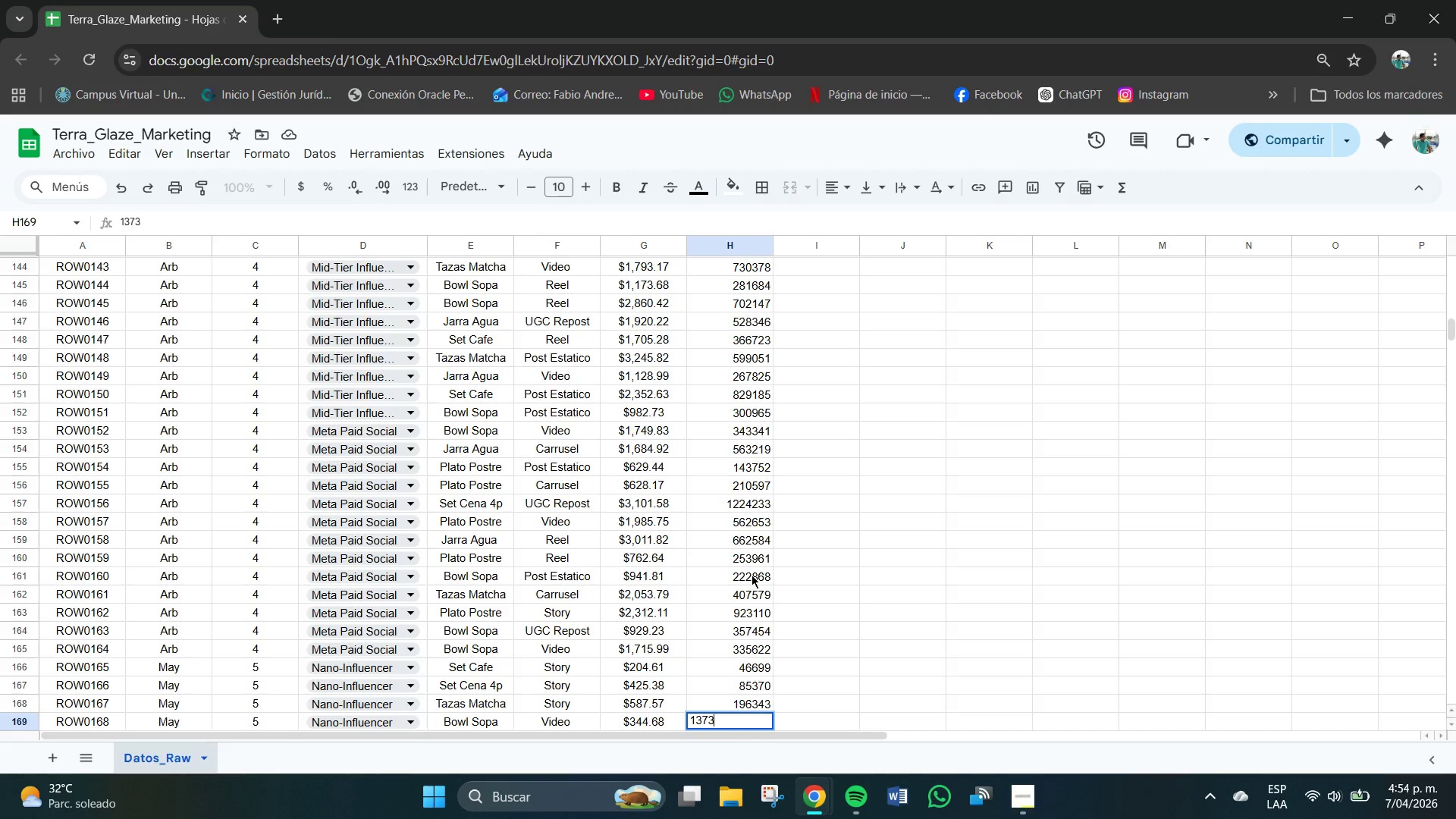 
key(Numpad7)
 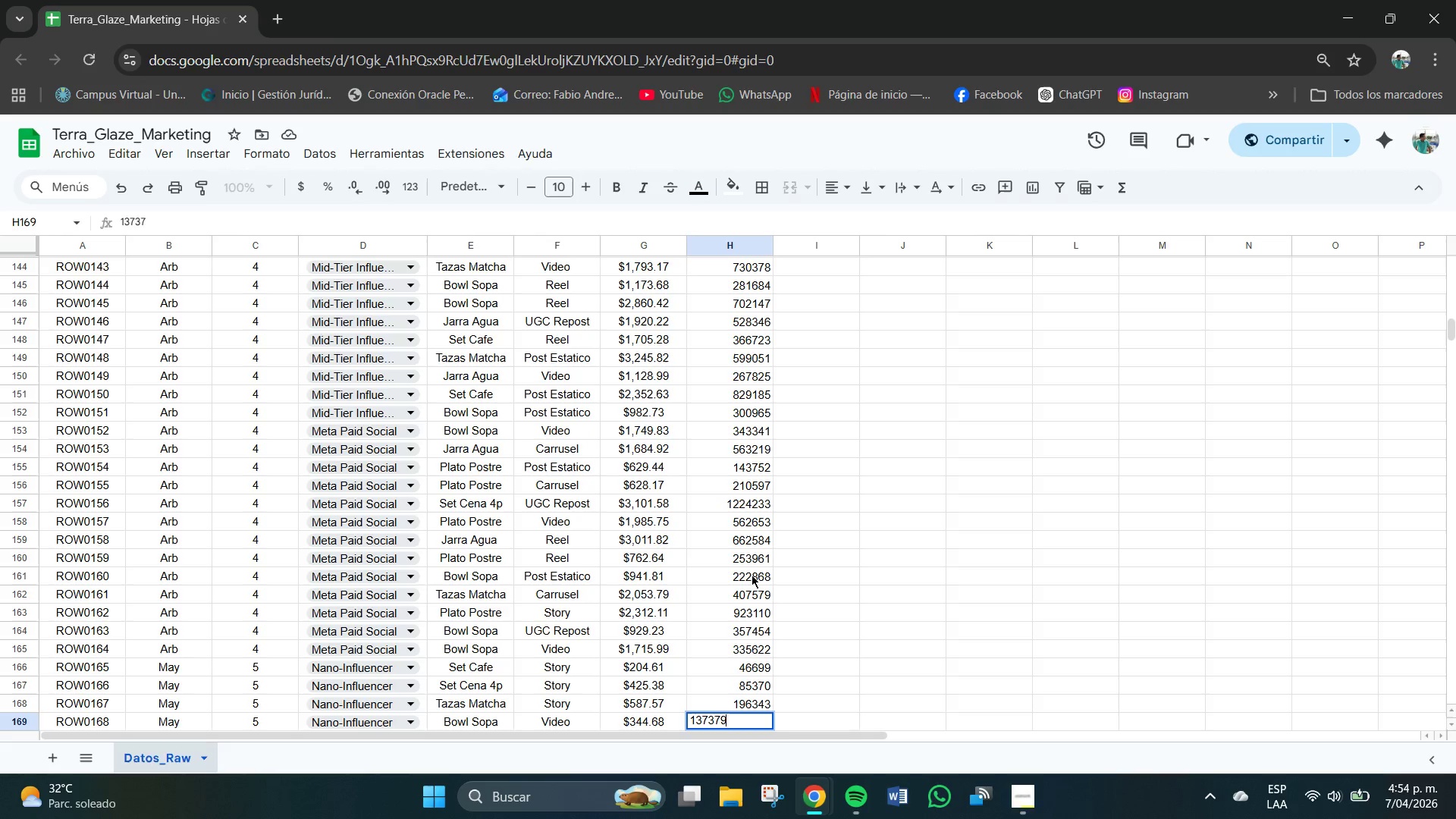 
key(Numpad9)
 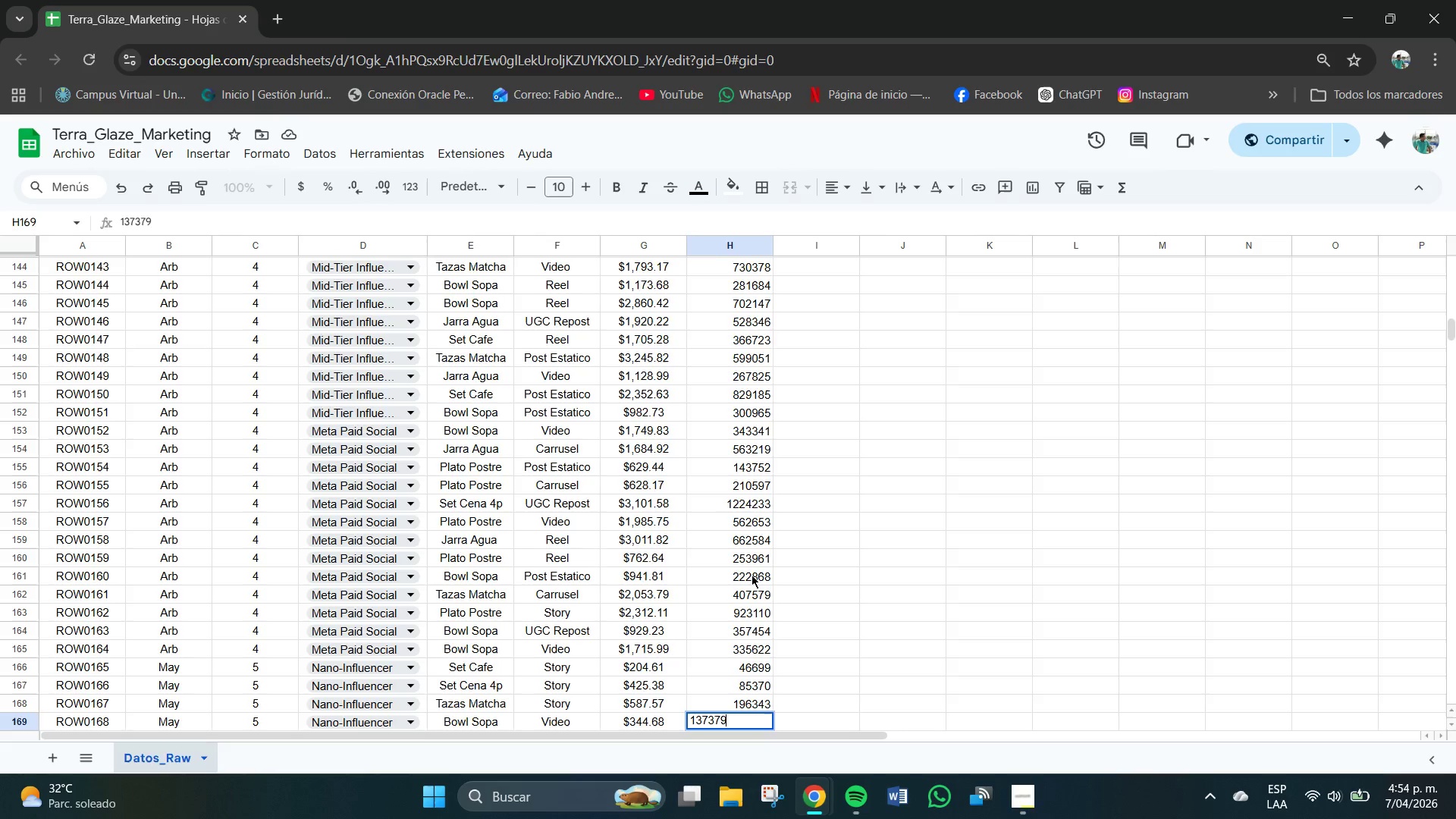 
key(NumpadEnter)
 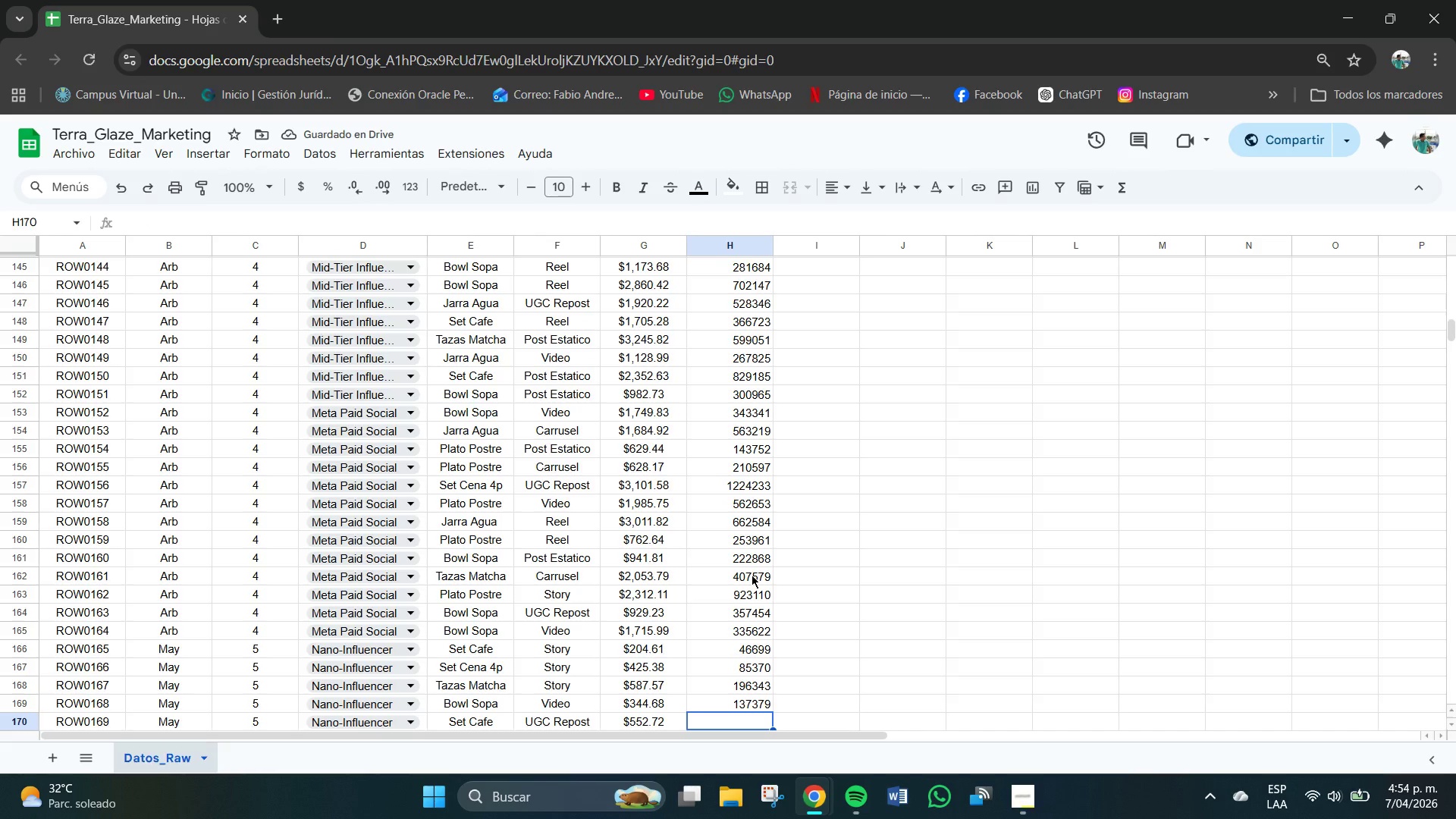 
key(Numpad2)
 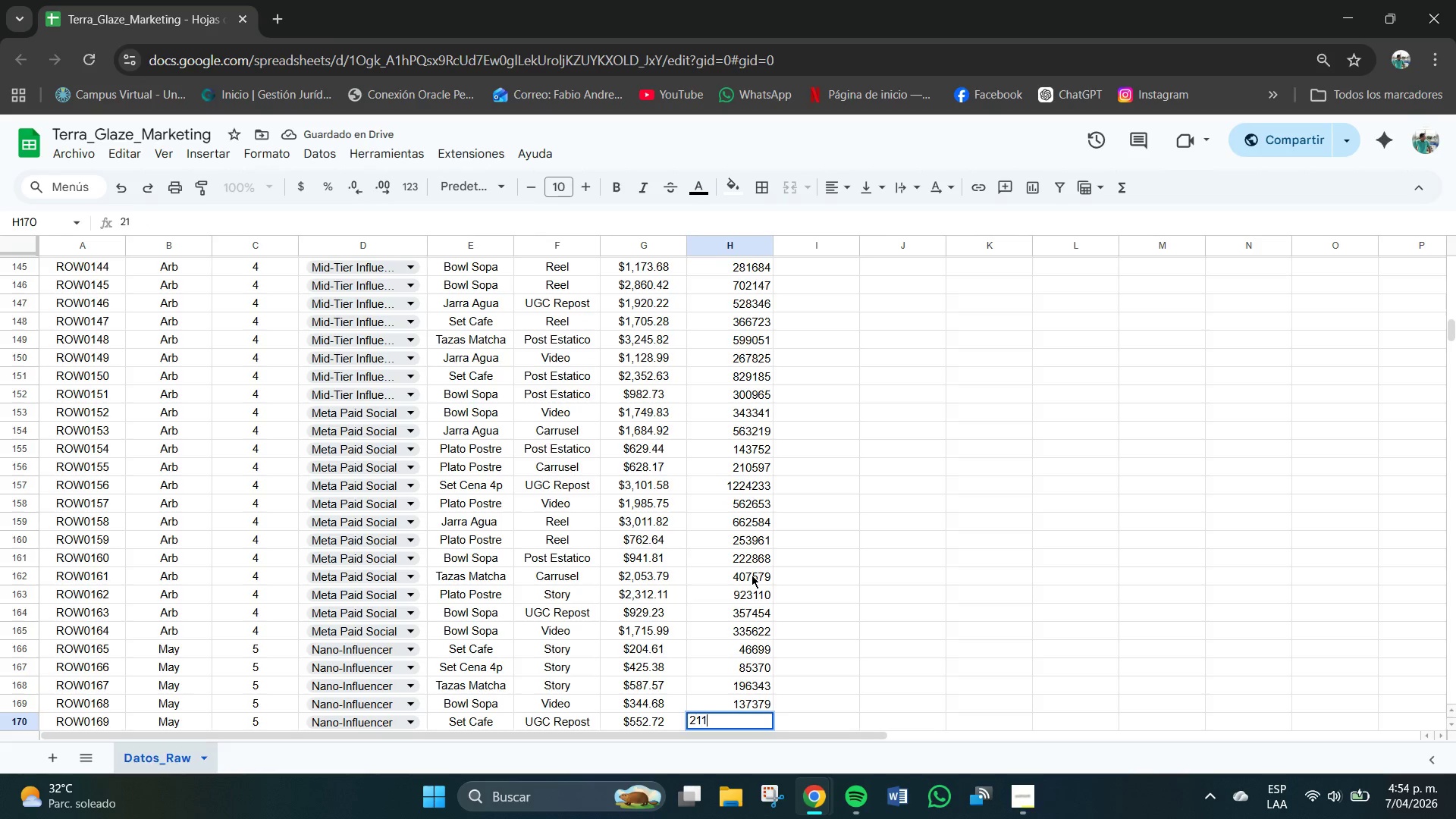 
key(Numpad1)
 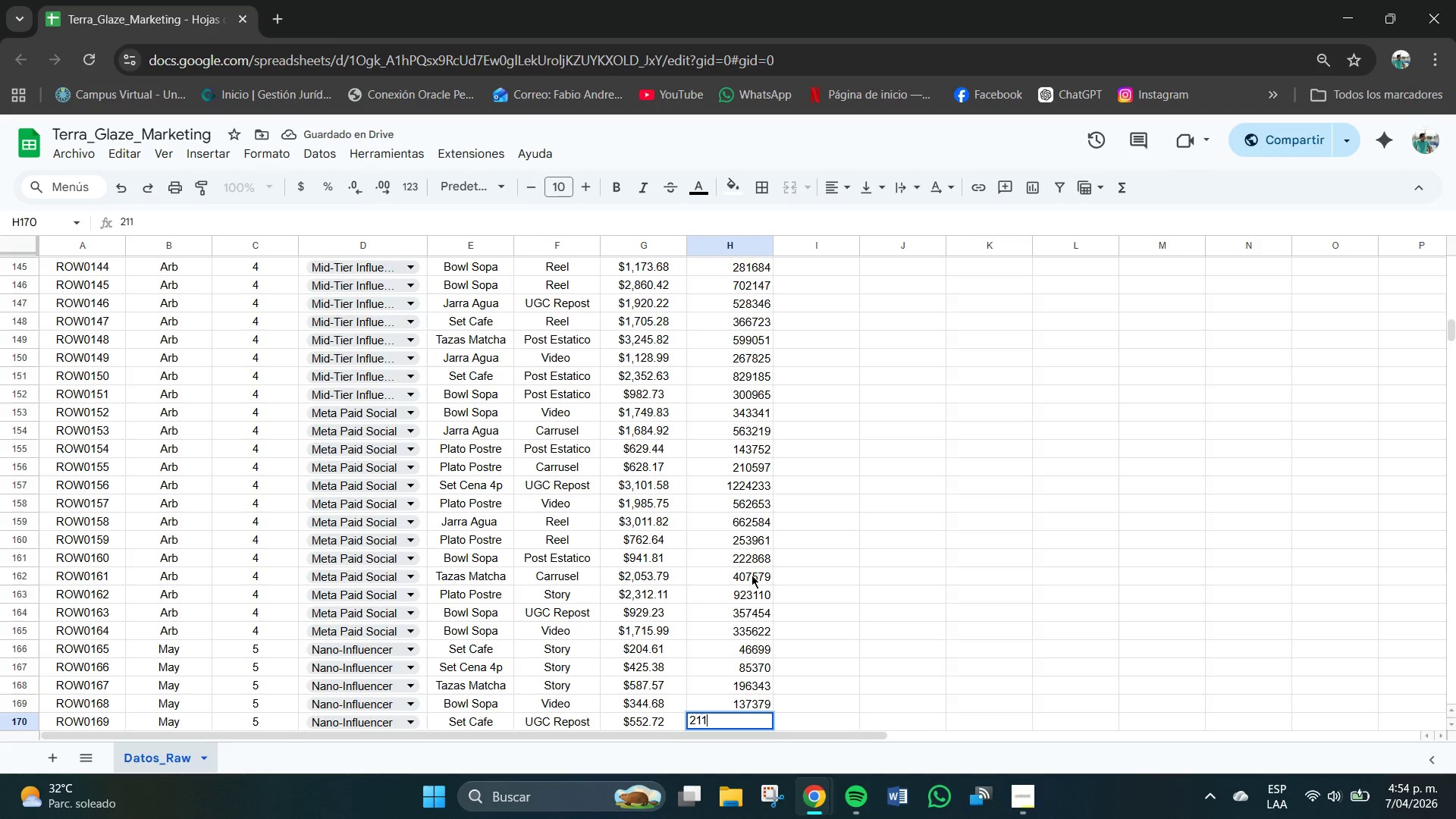 
key(Numpad1)
 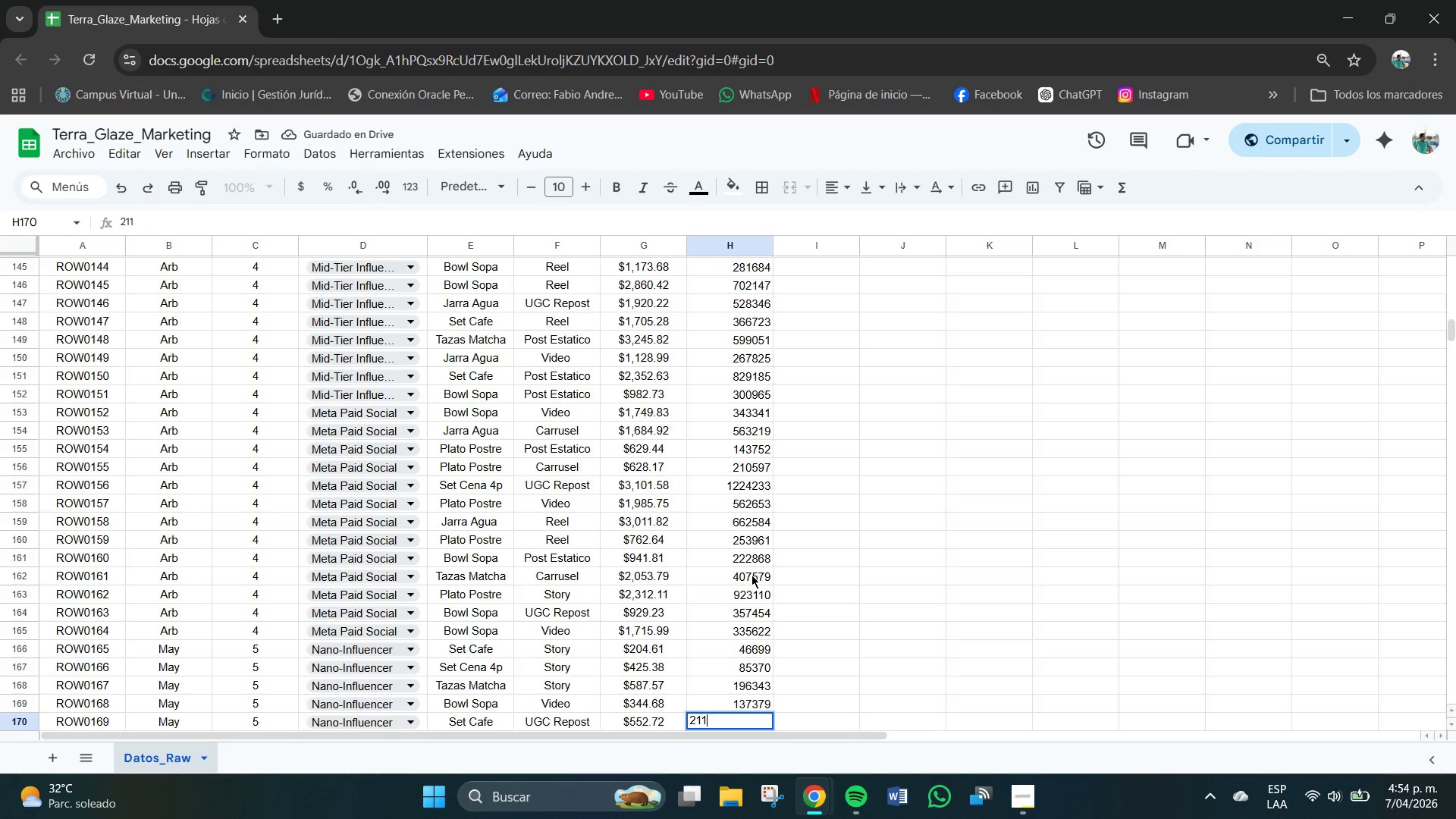 
key(Numpad7)
 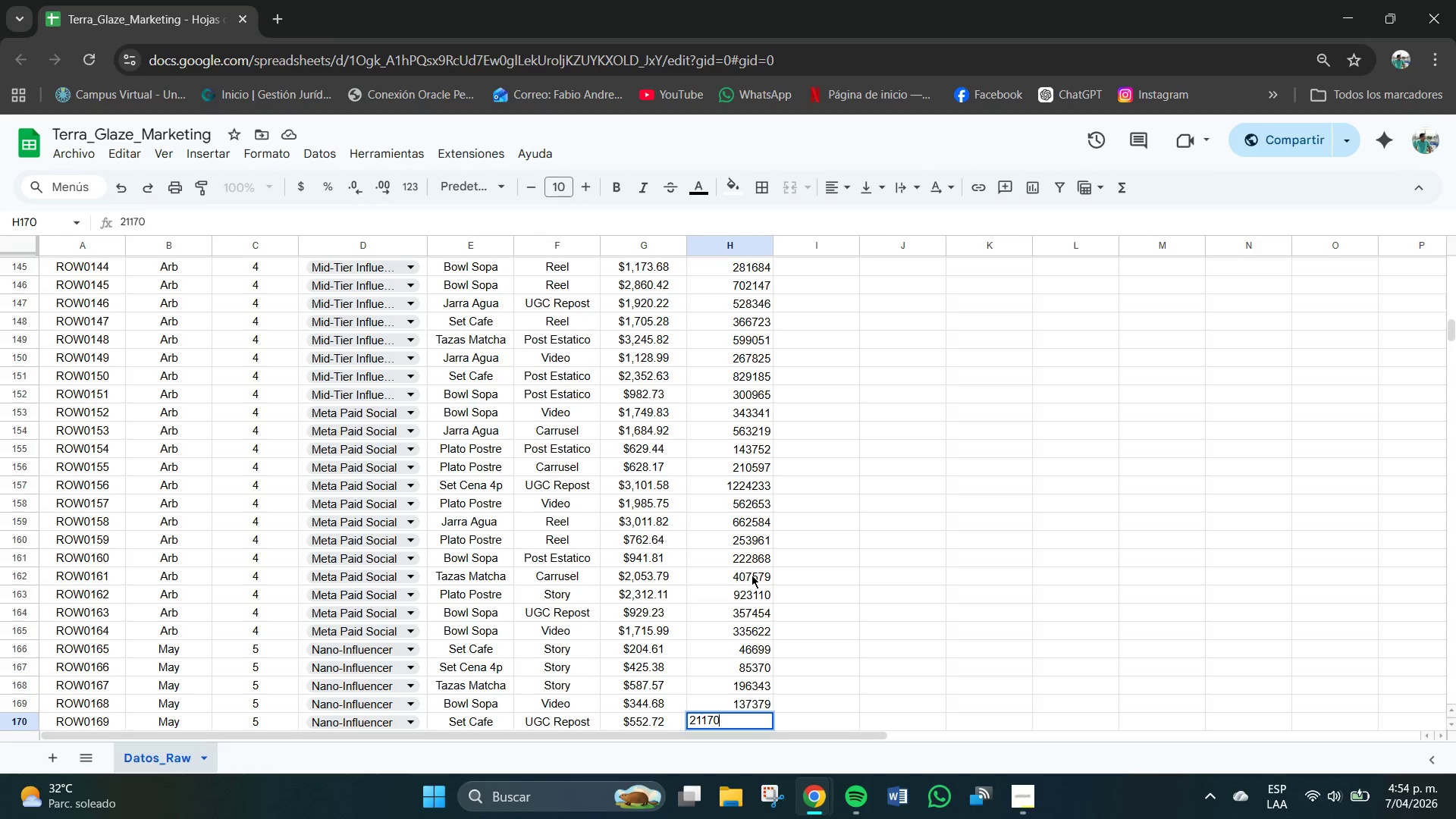 
key(Numpad0)
 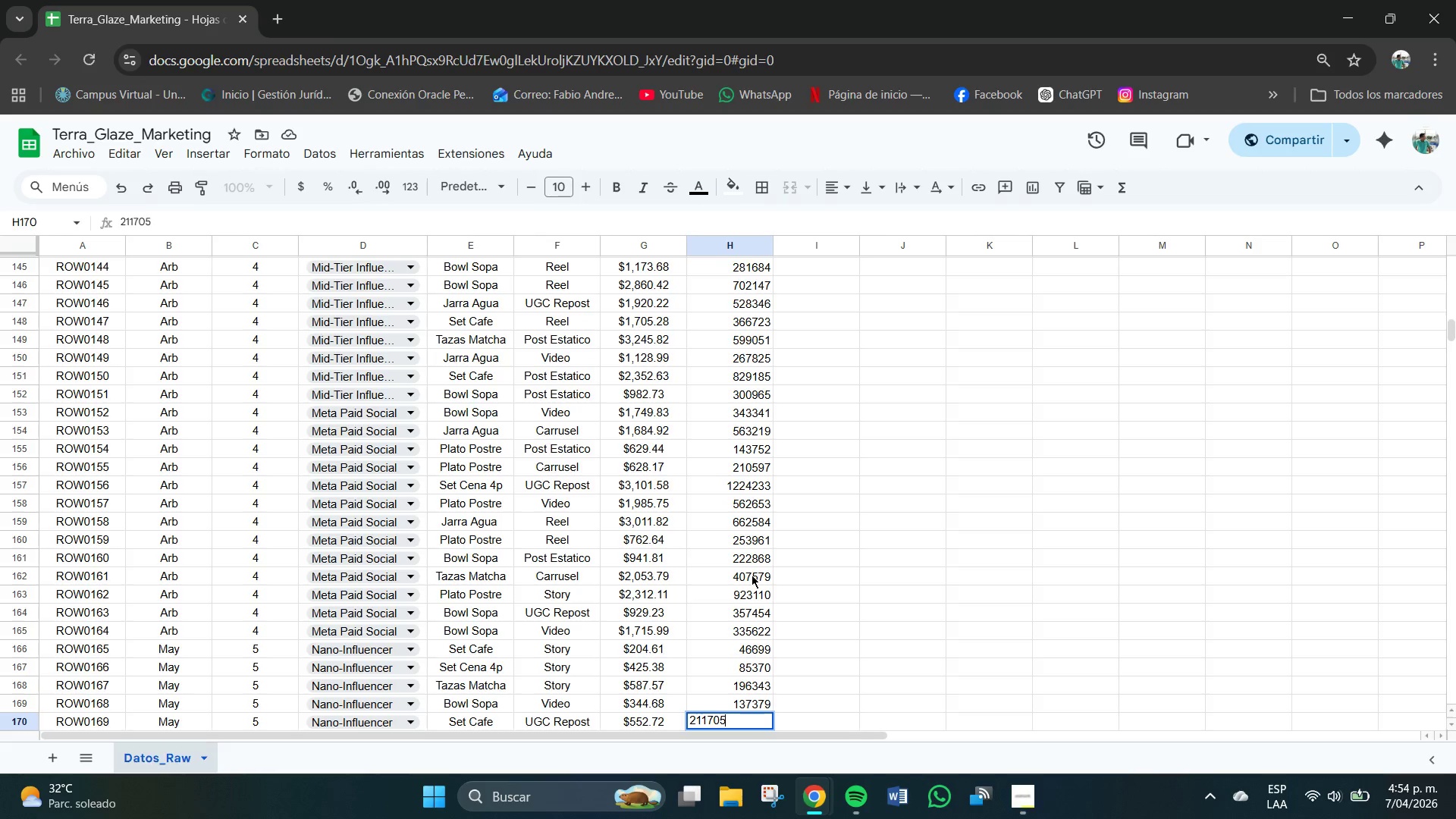 
key(Numpad5)
 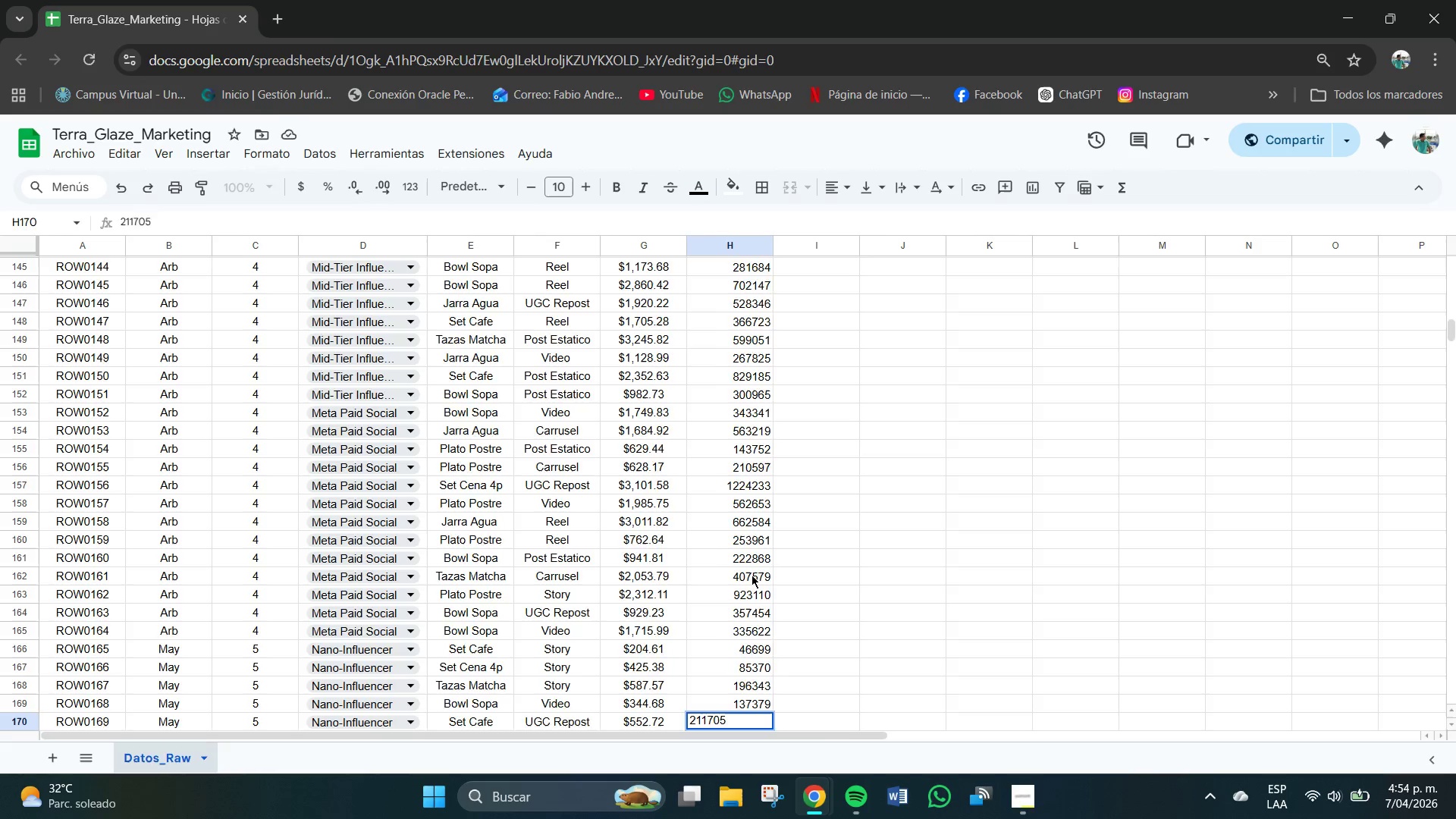 
key(NumpadEnter)
 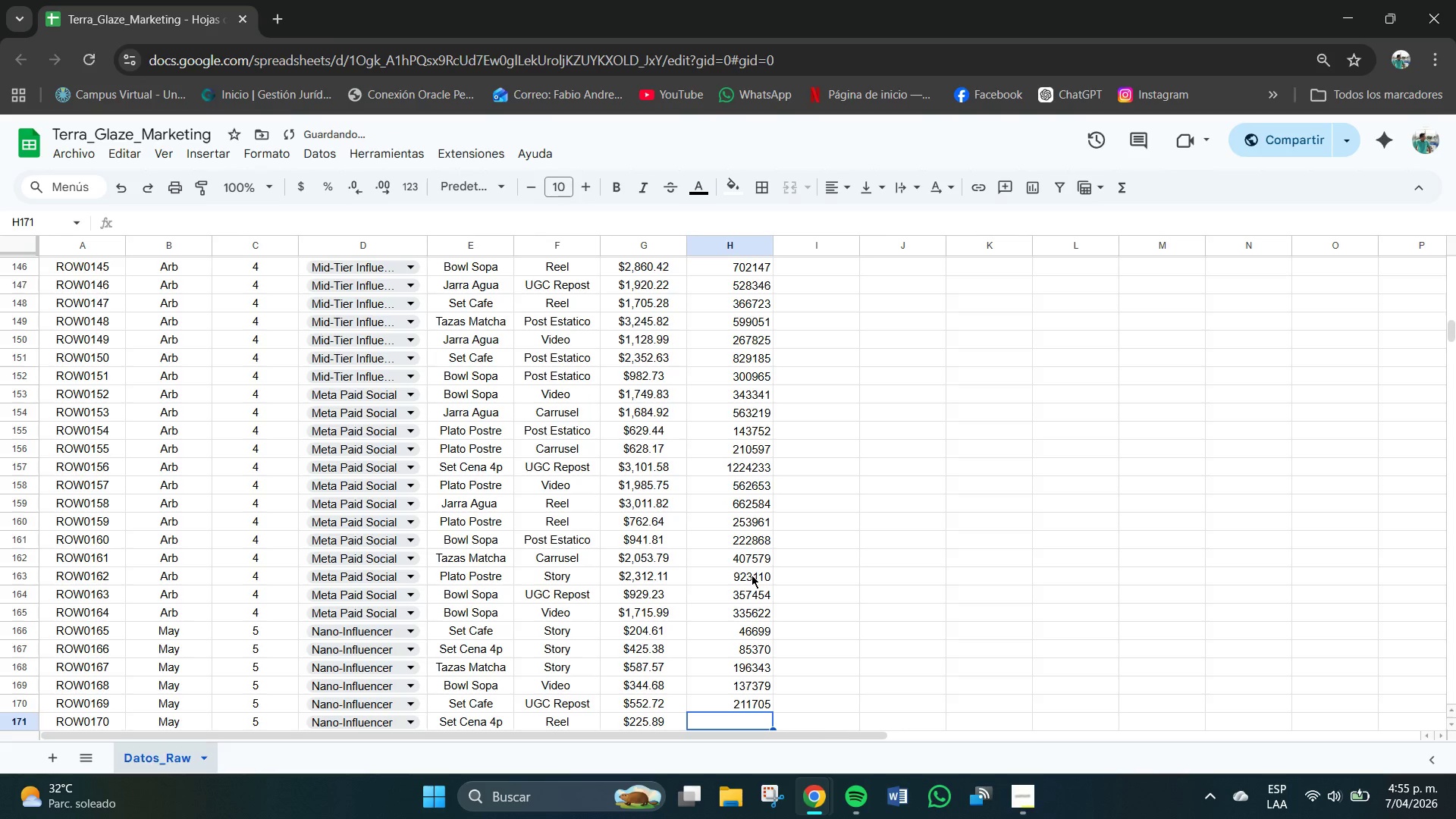 
key(Numpad9)
 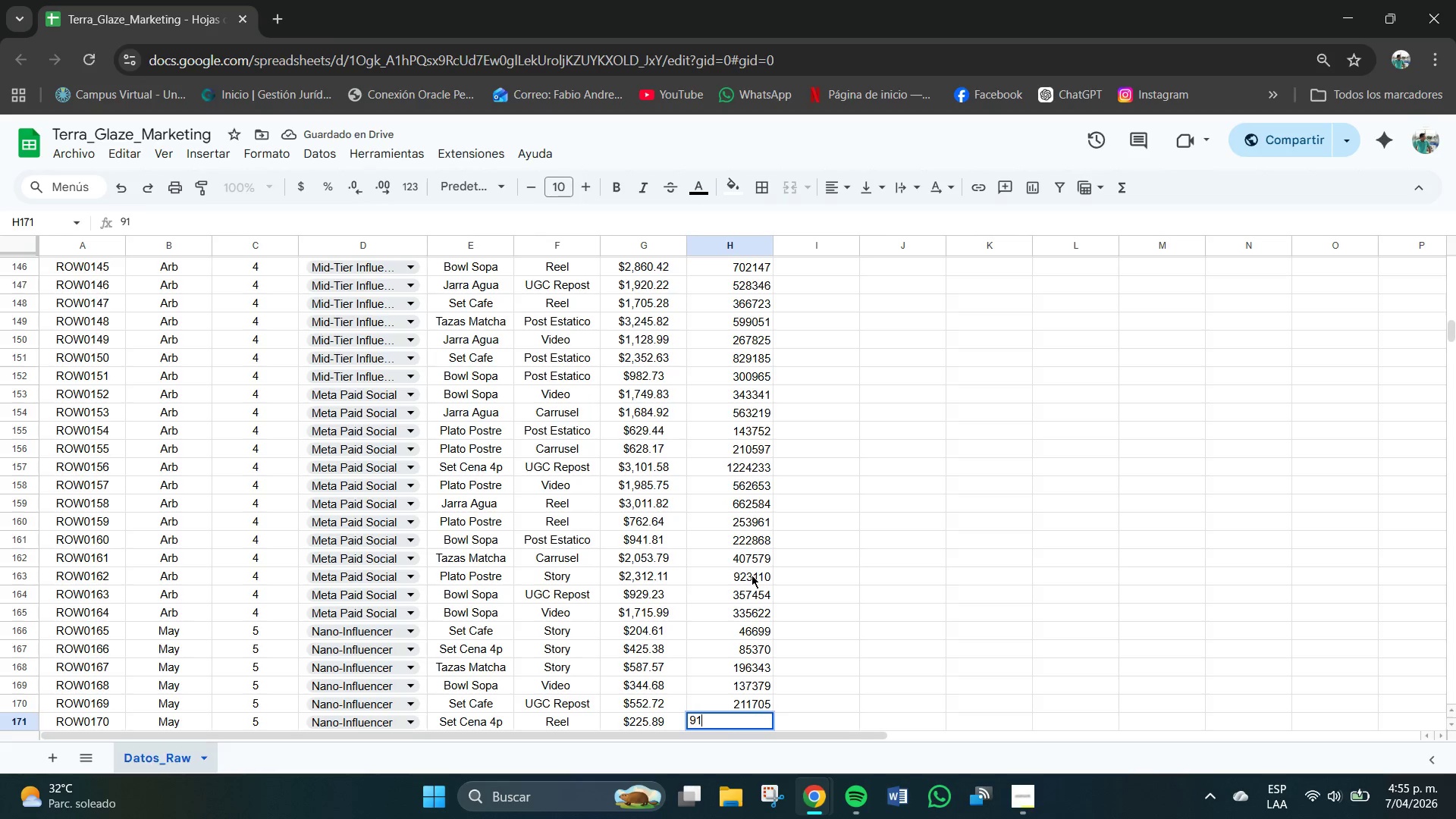 
key(Numpad1)
 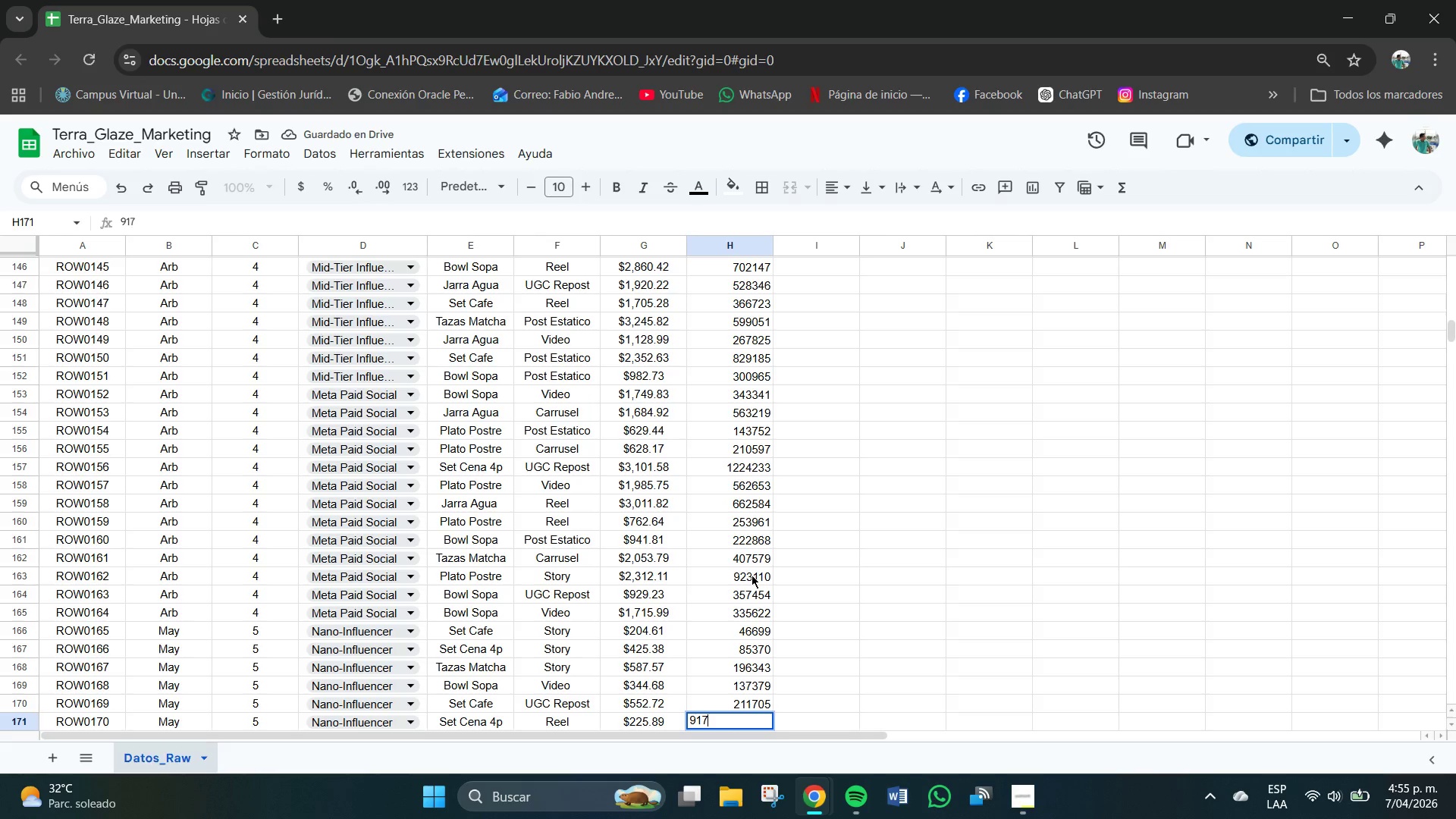 
key(Numpad7)
 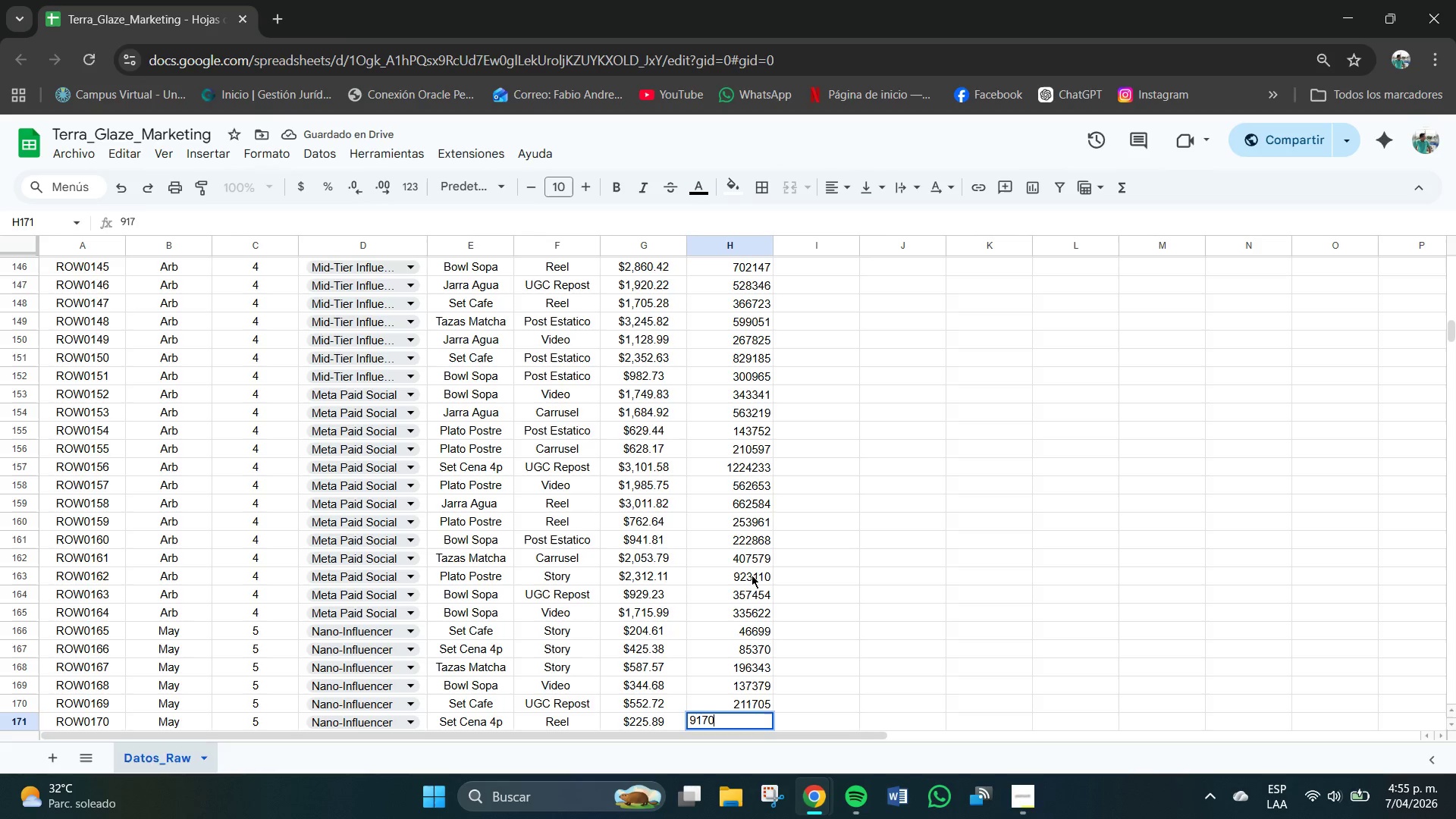 
key(Numpad0)
 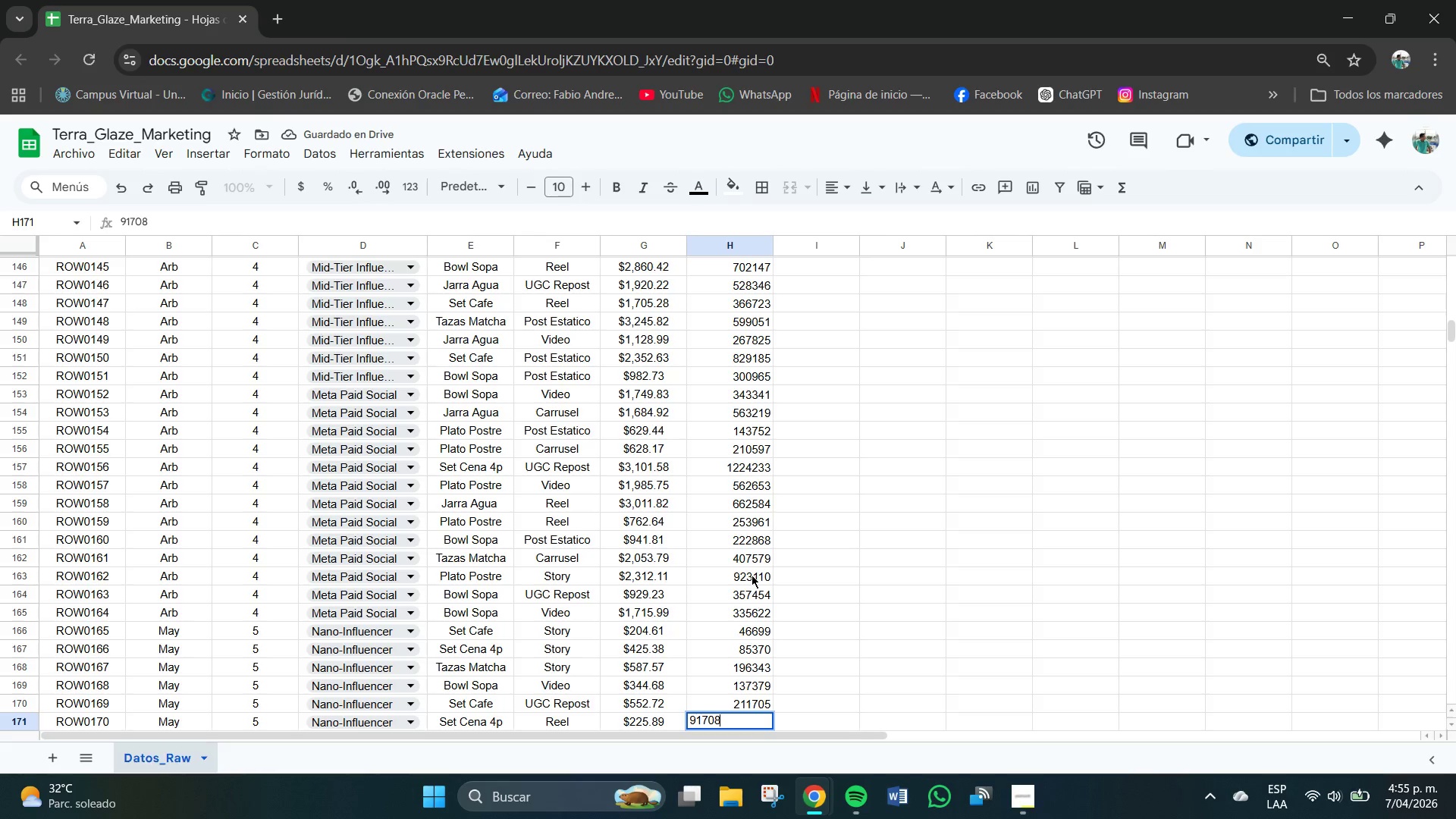 
key(Numpad8)
 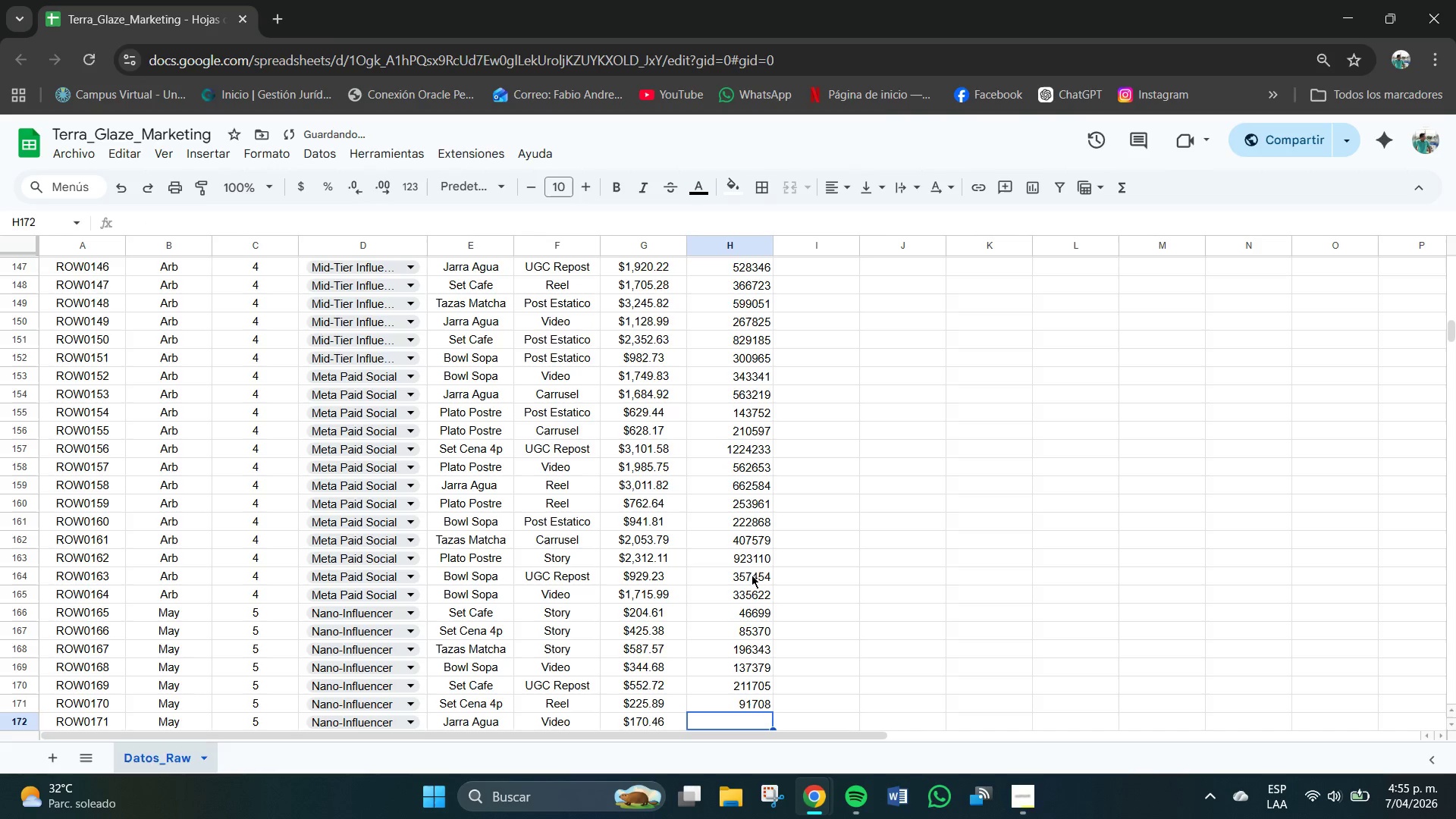 
key(NumpadEnter)
 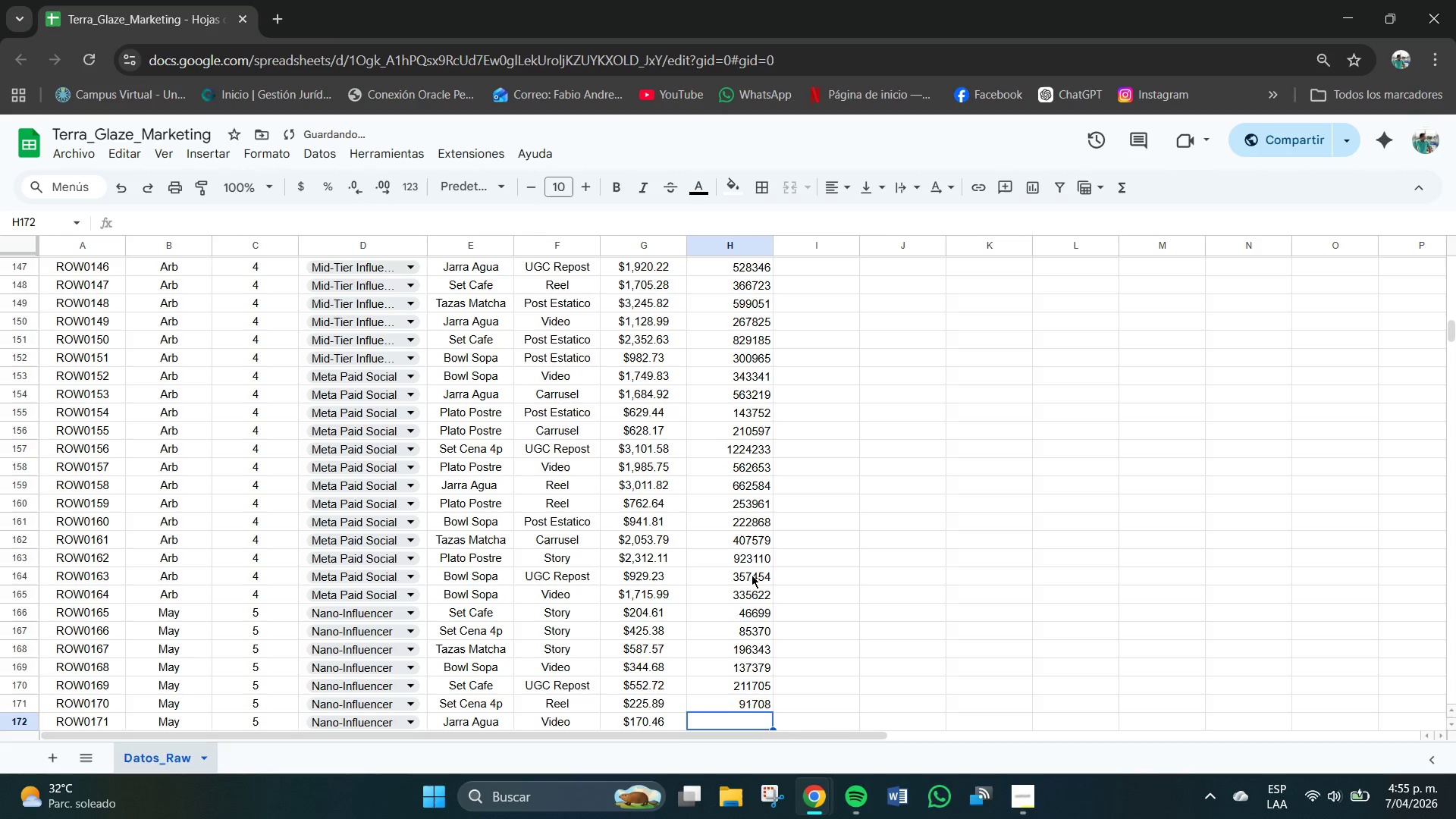 
key(Numpad5)
 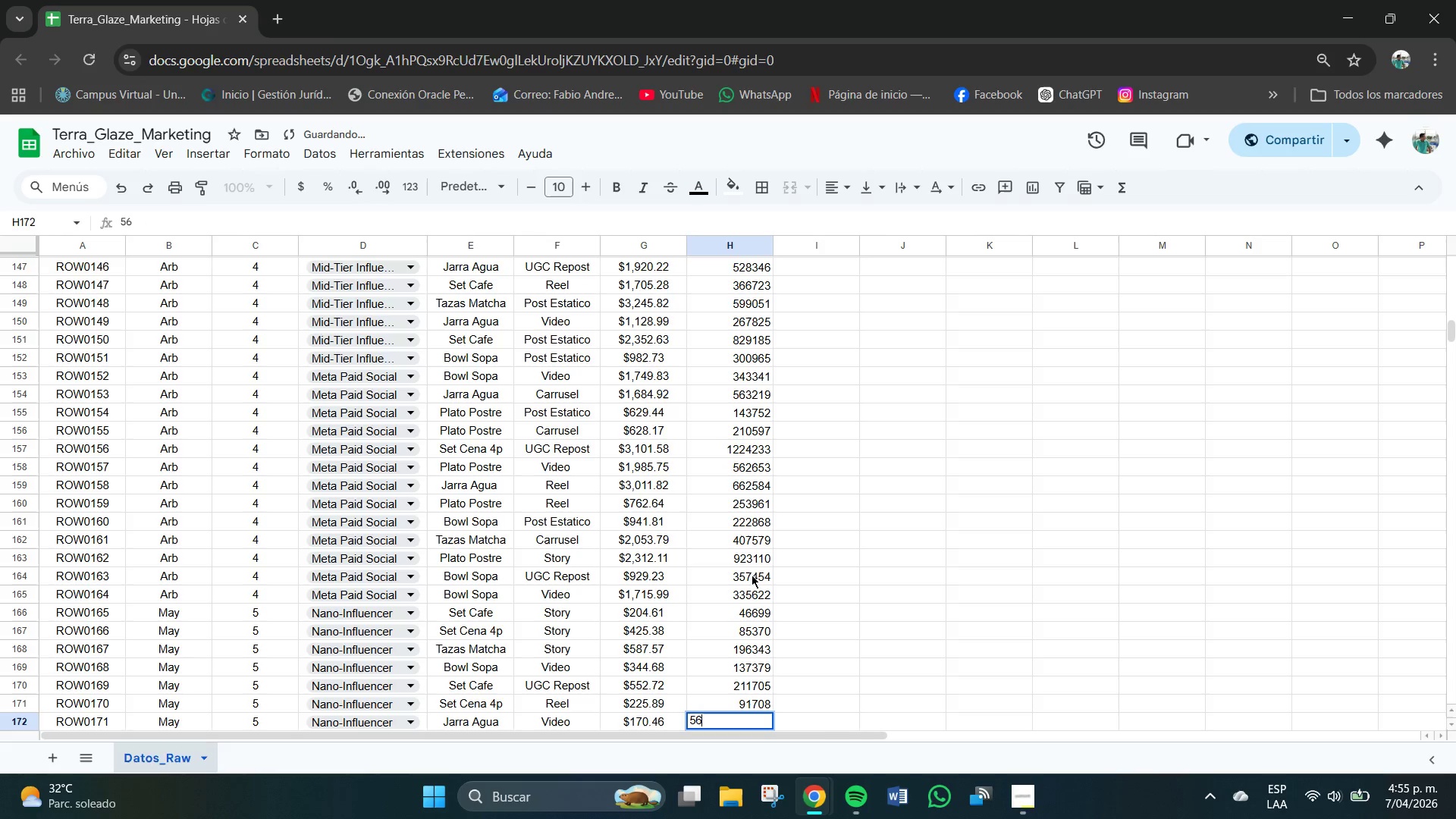 
key(Numpad6)
 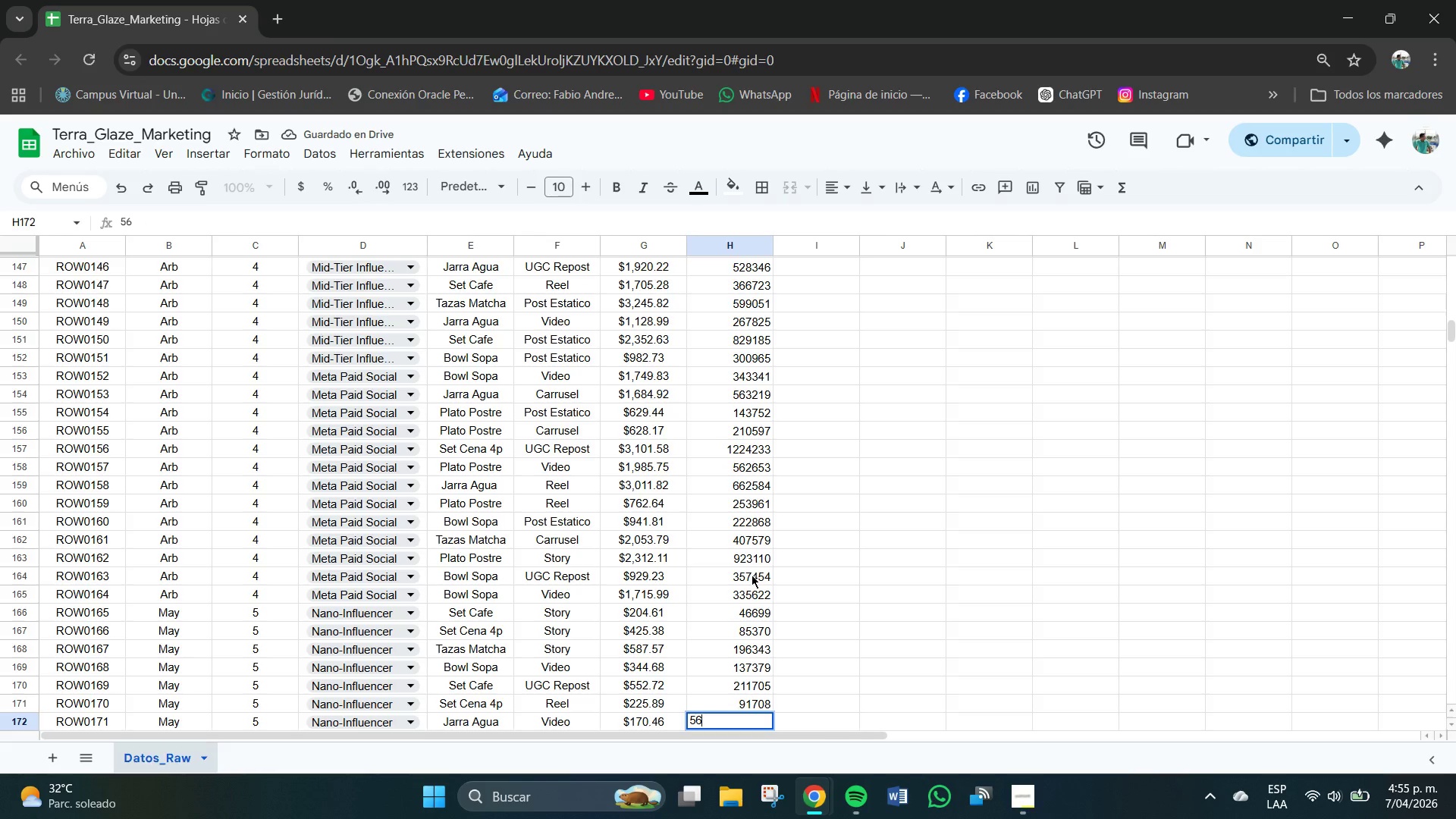 
key(Numpad9)
 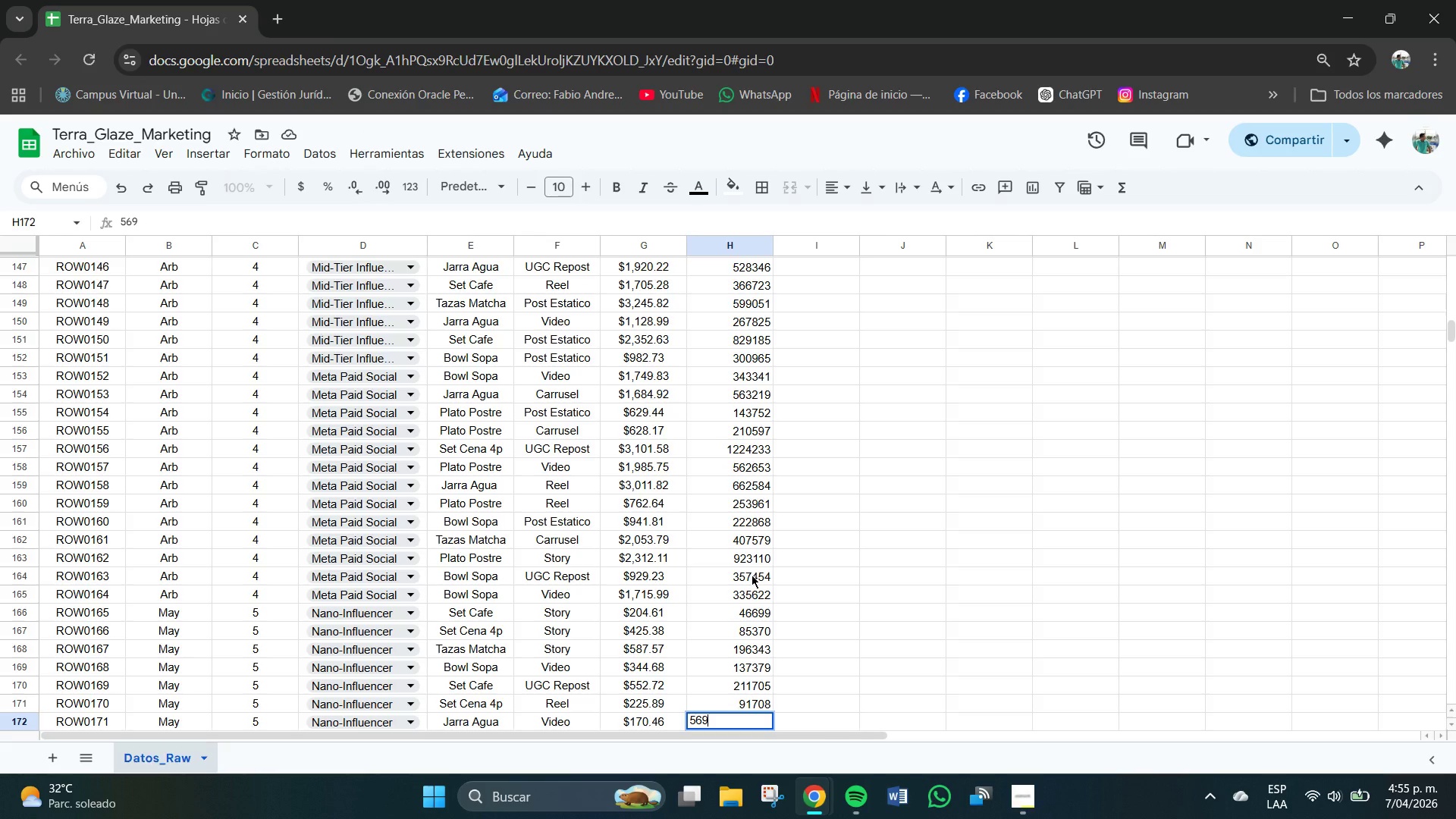 
key(Numpad2)
 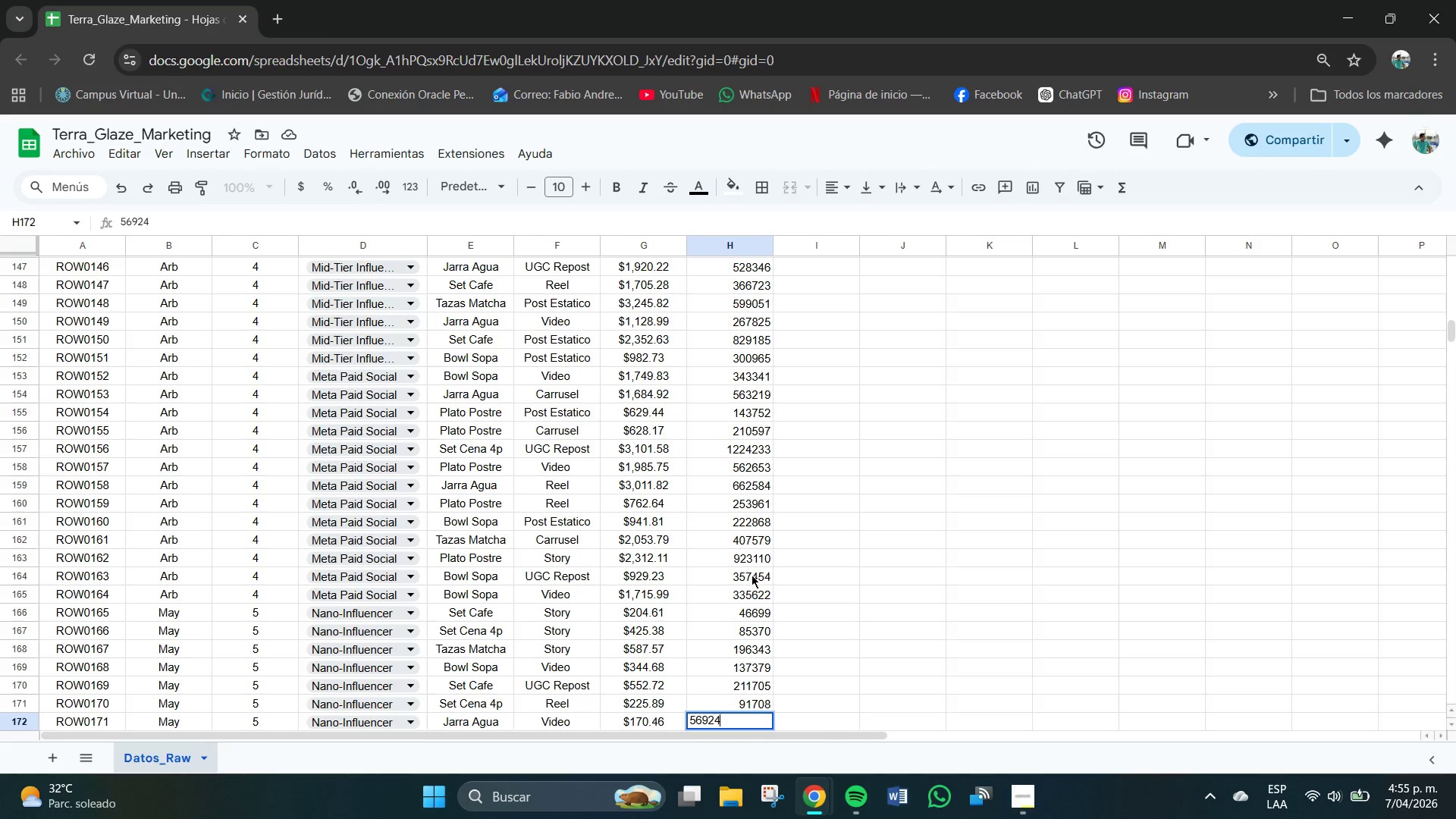 
key(Numpad4)
 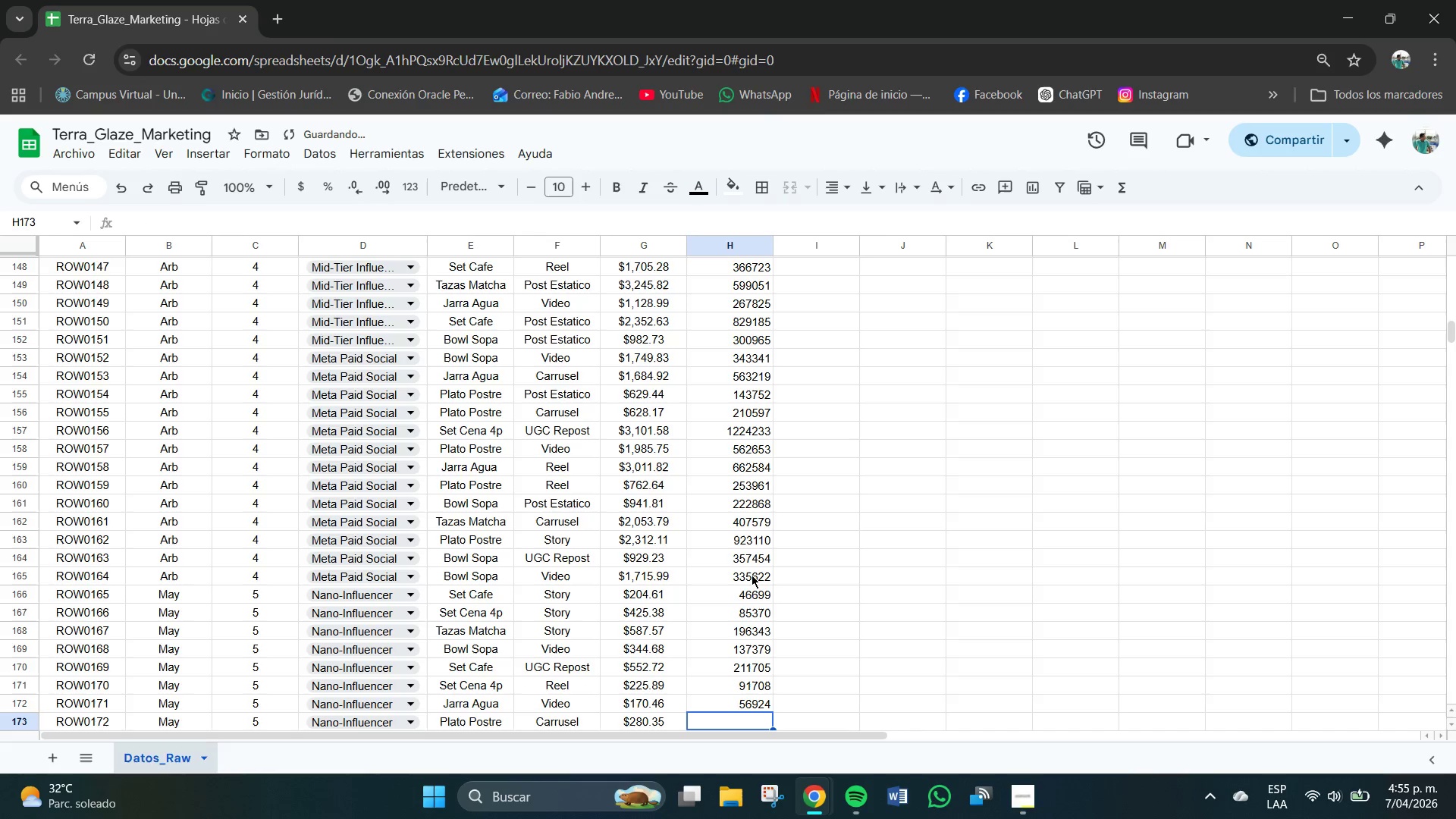 
key(NumpadEnter)
 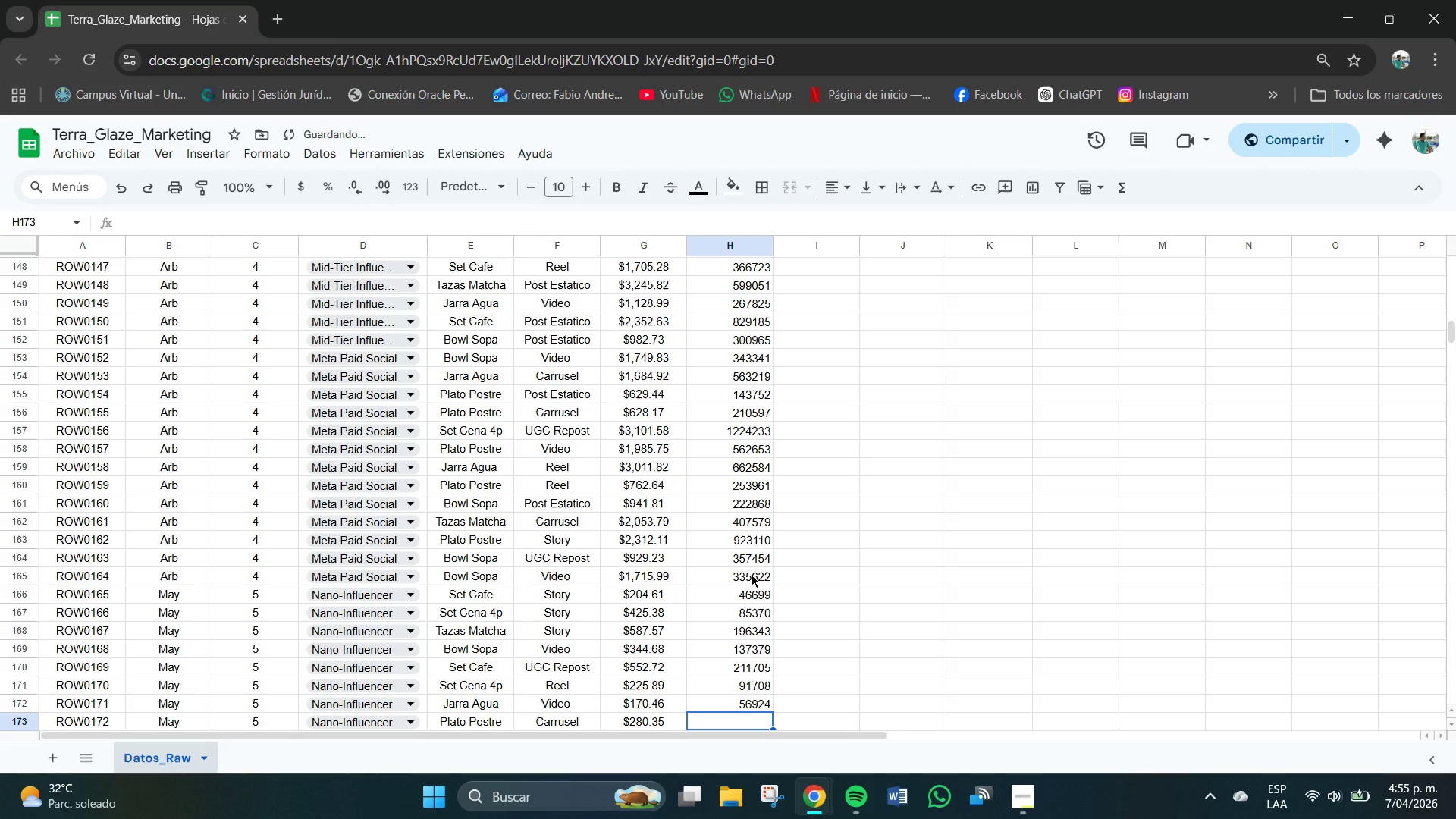 
key(Numpad1)
 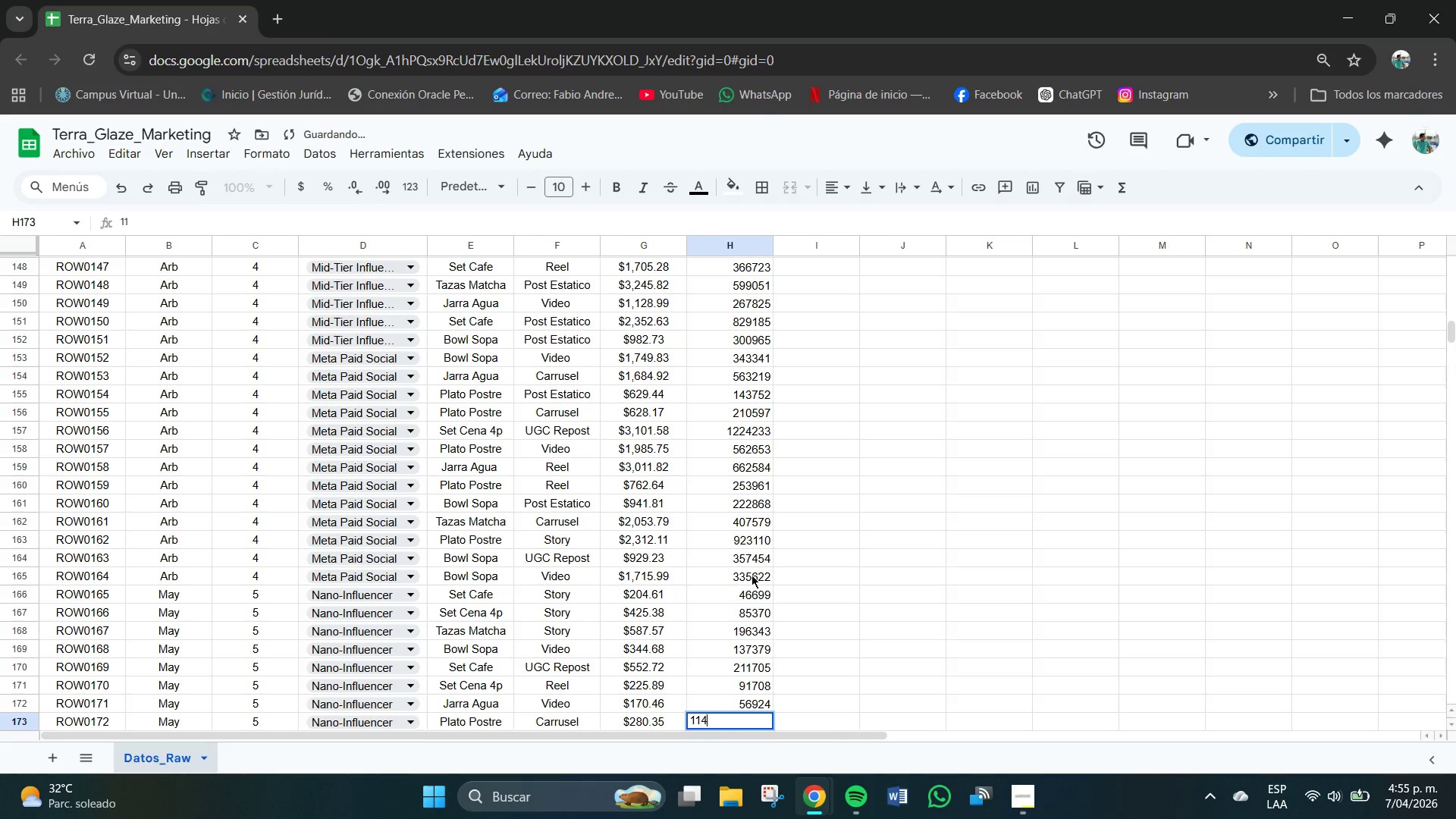 
key(Numpad1)
 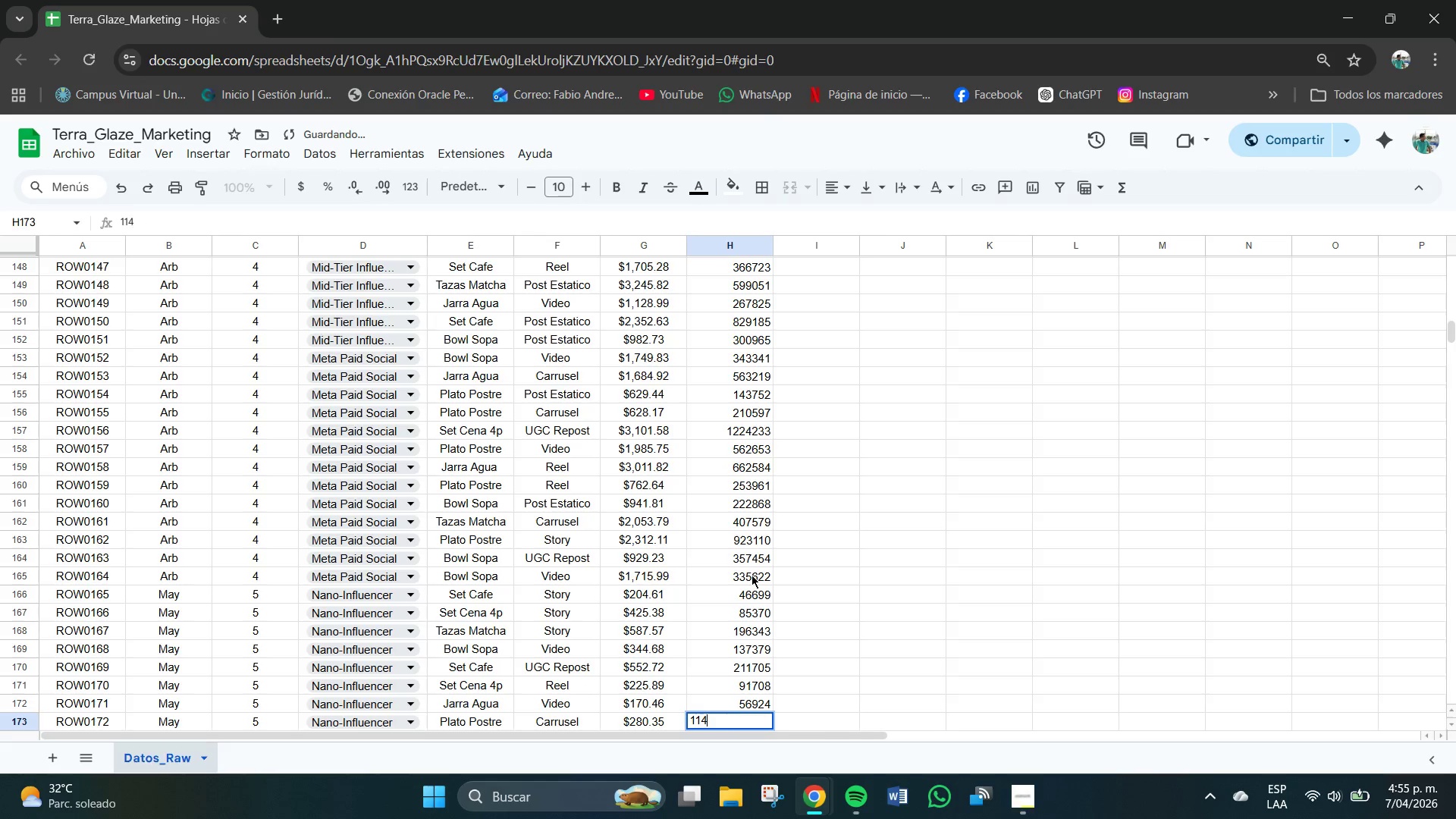 
key(Numpad4)
 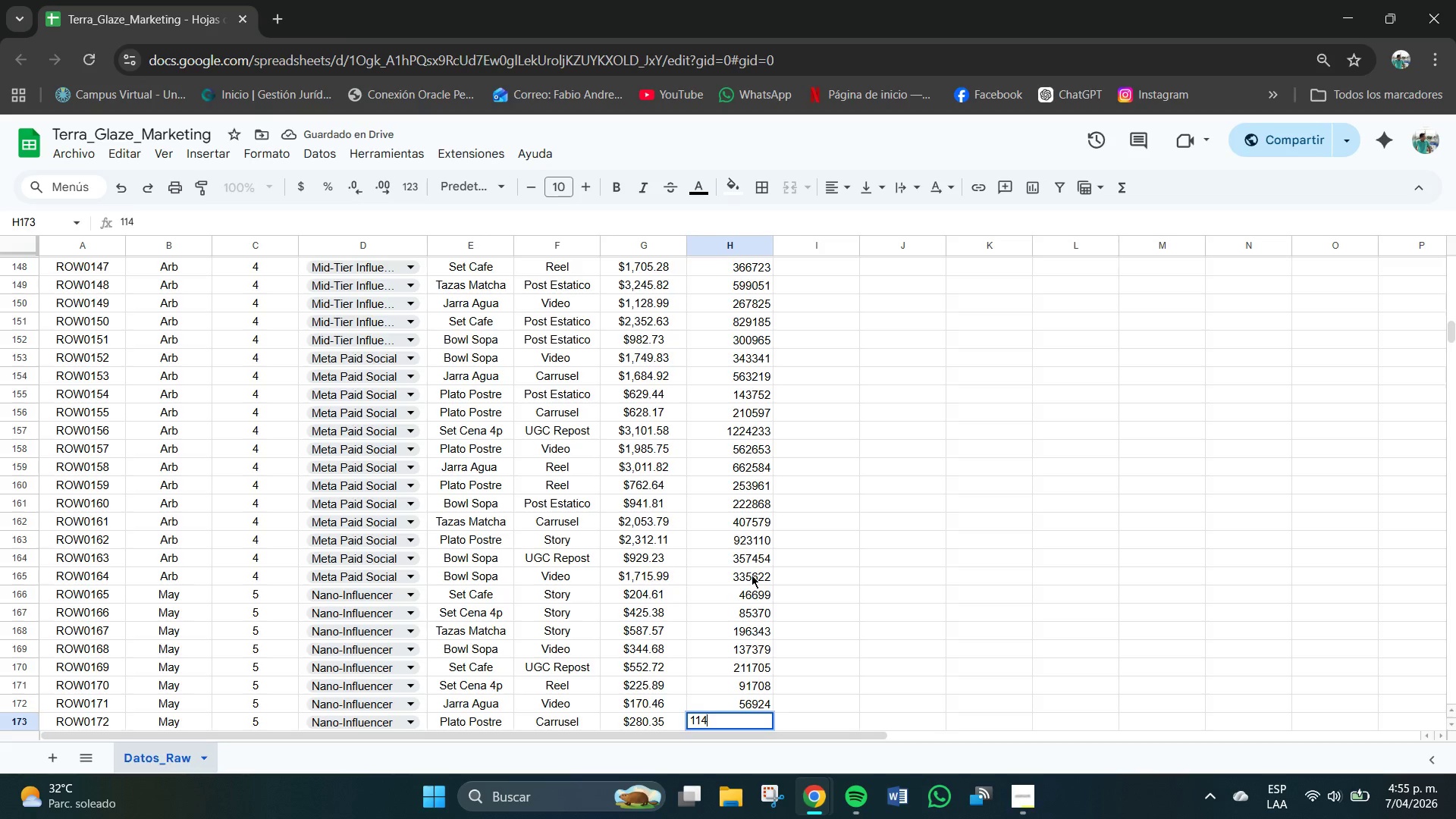 
key(Numpad8)
 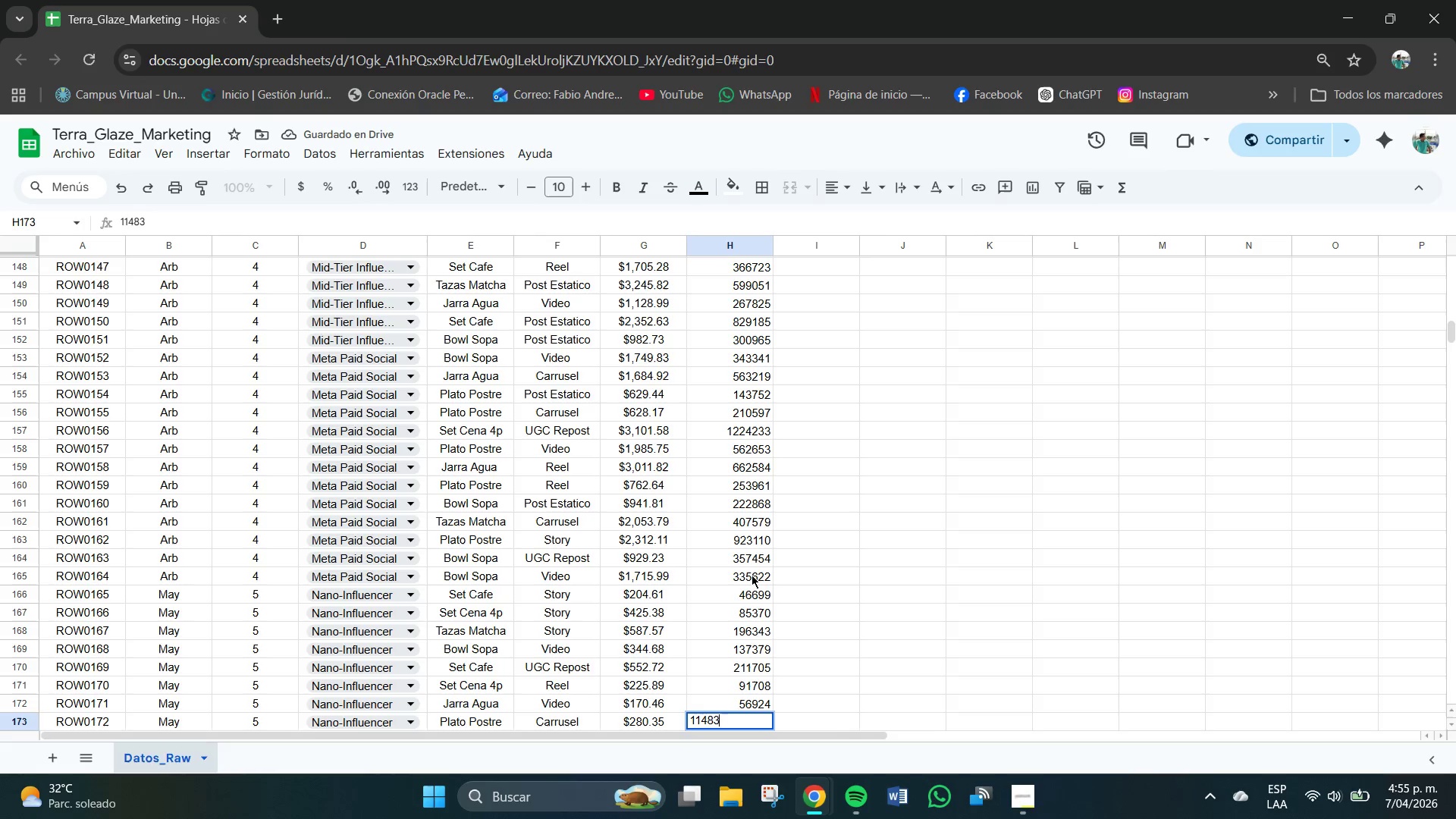 
key(Numpad3)
 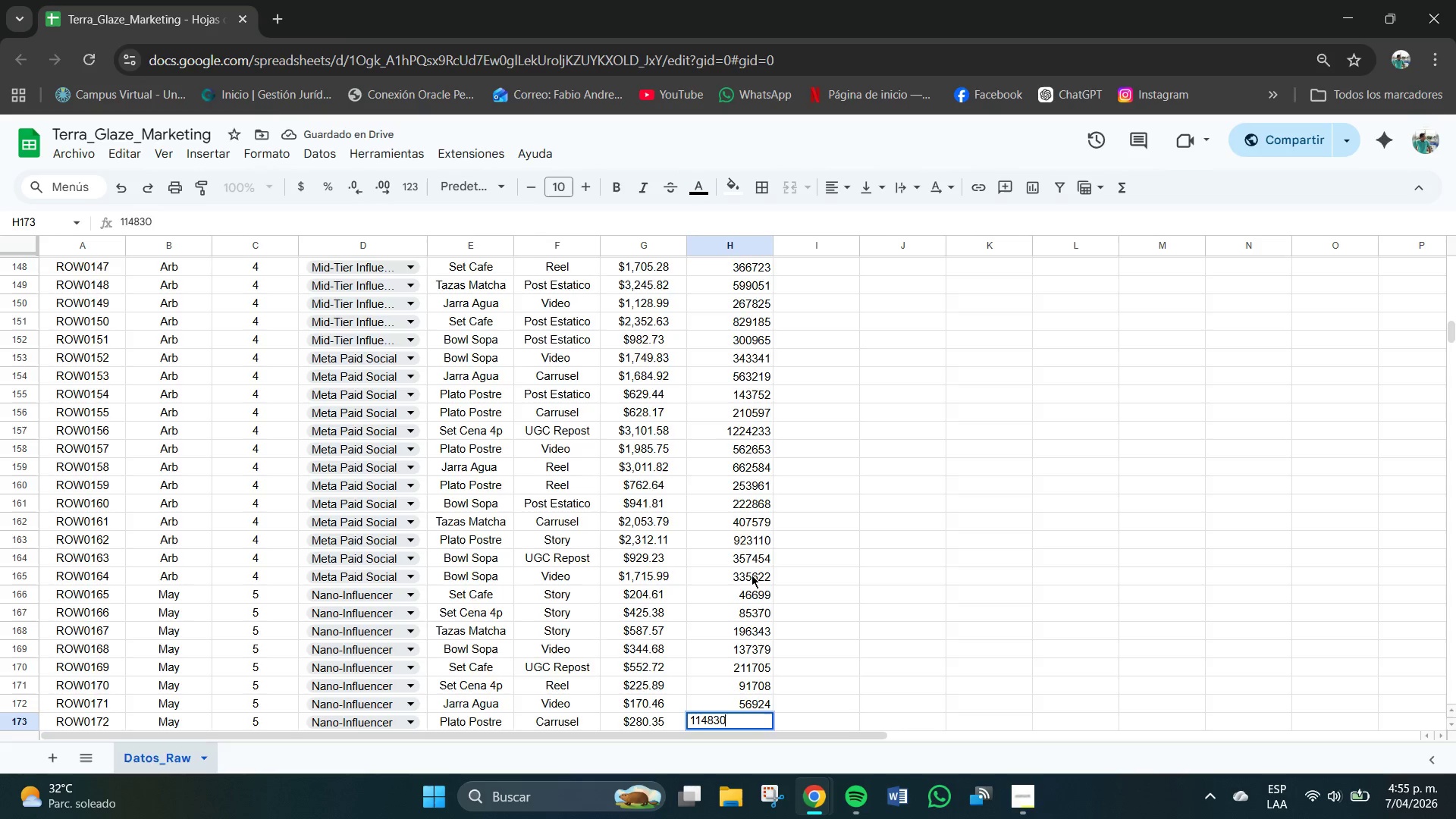 
key(Numpad0)
 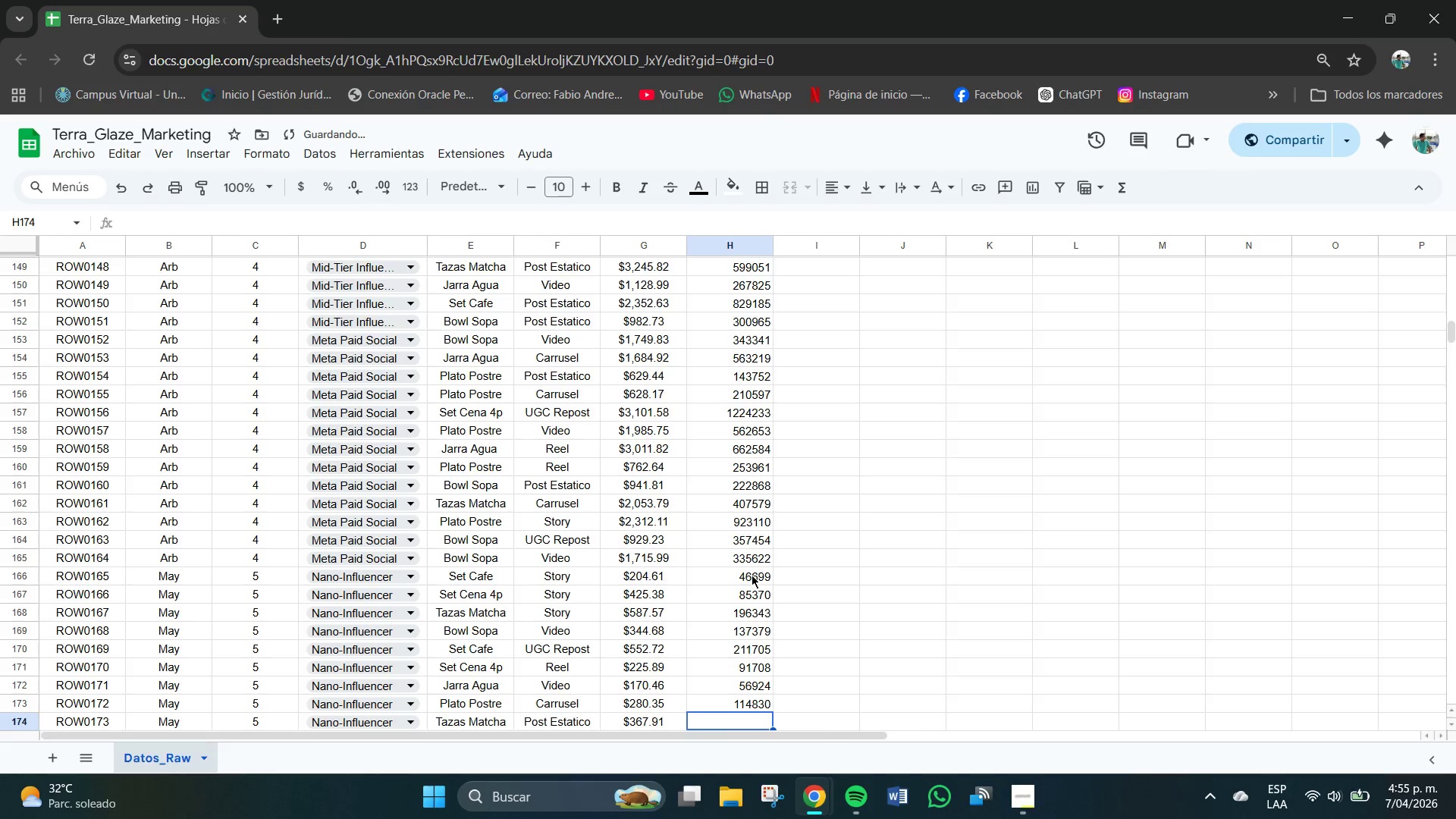 
key(NumpadEnter)
 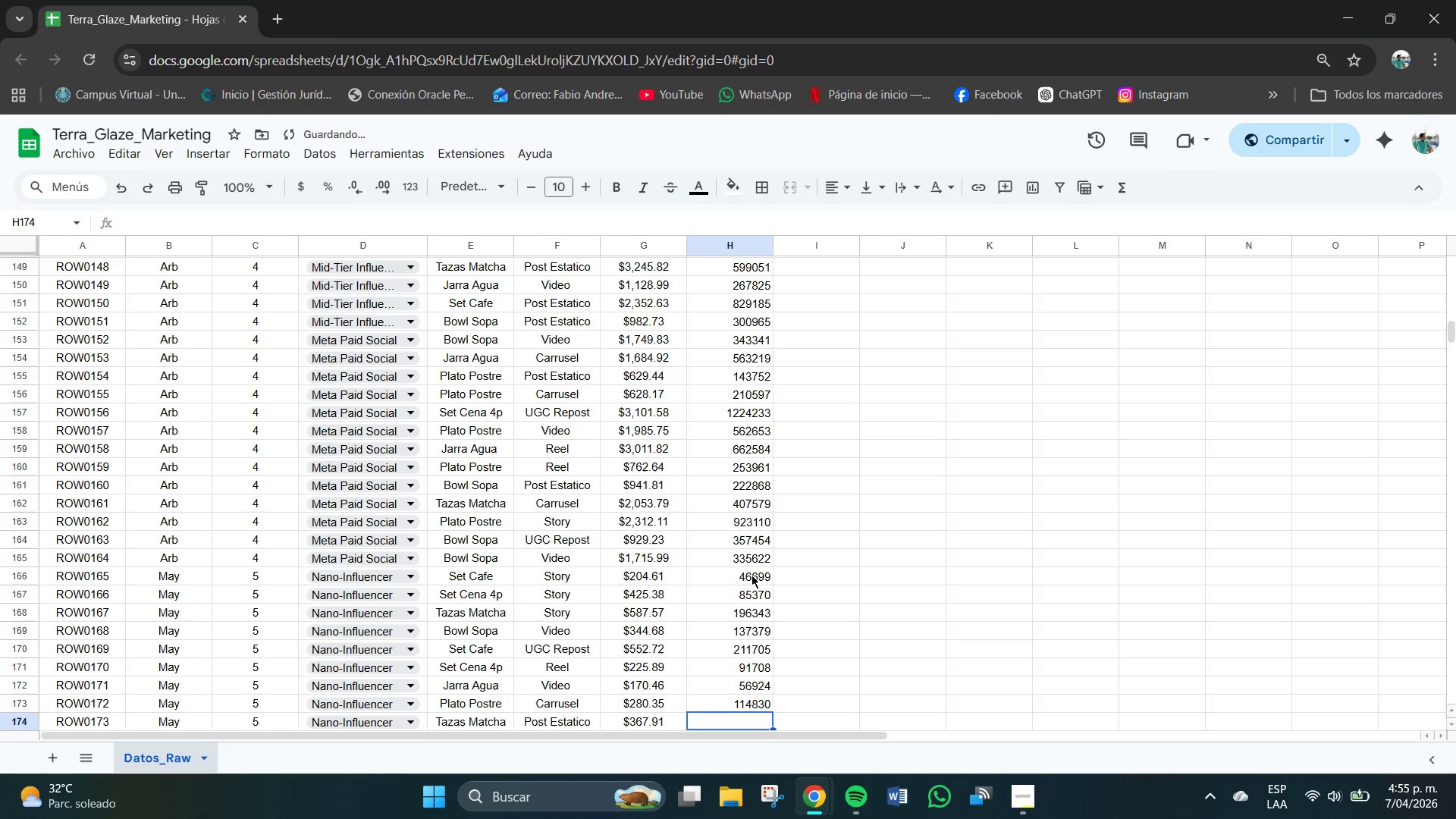 
key(Numpad8)
 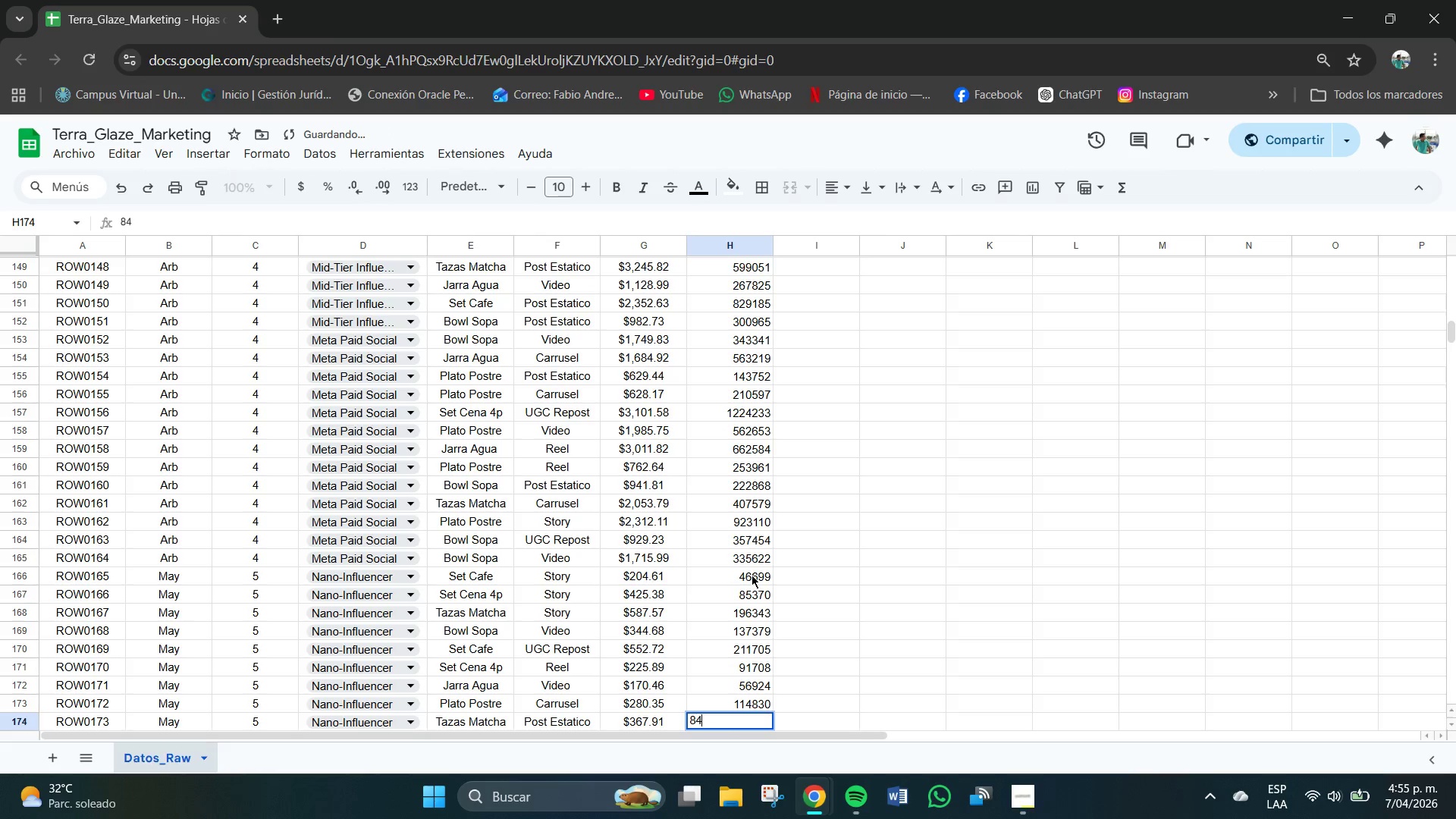 
key(Numpad4)
 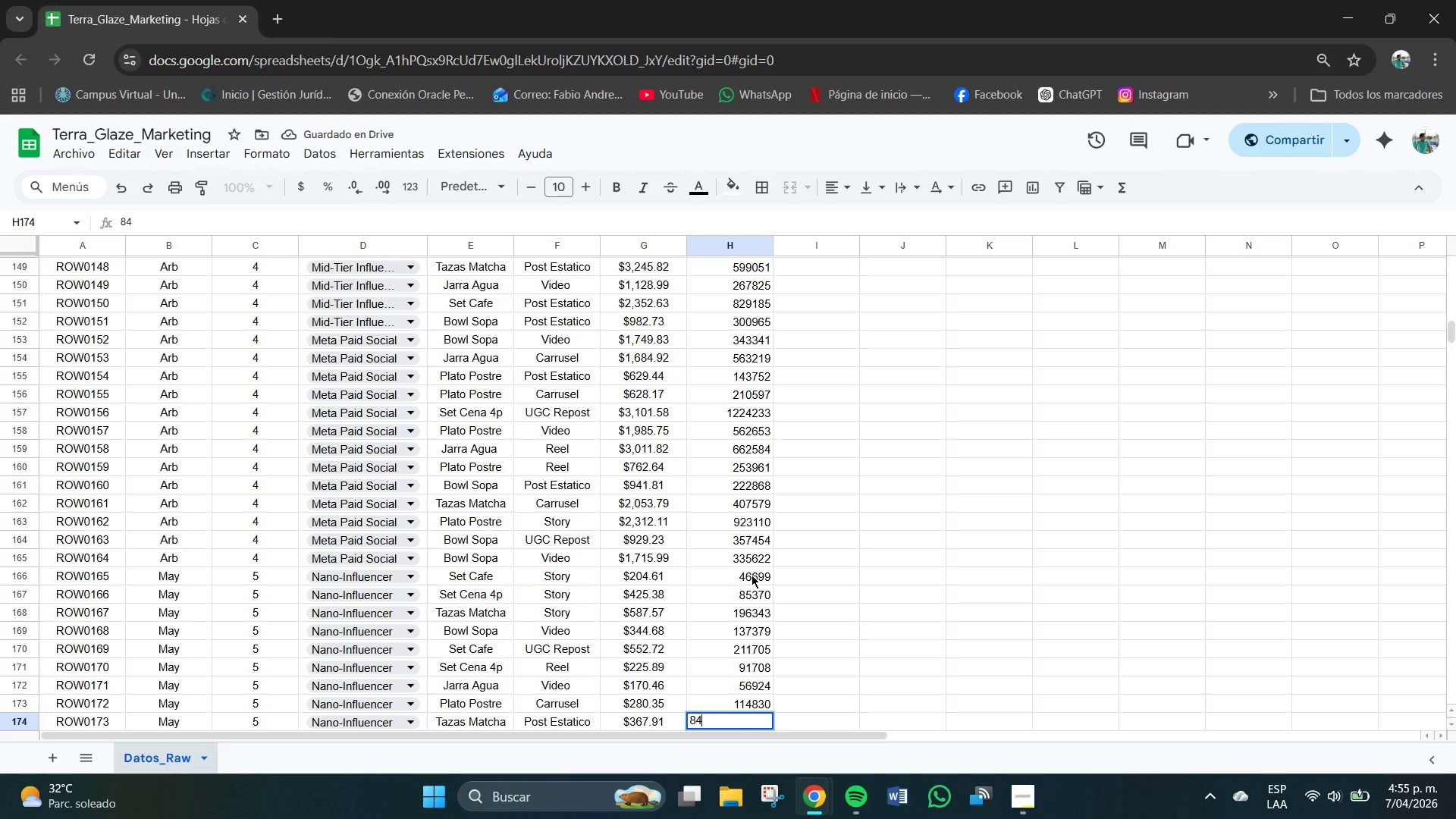 
key(Numpad2)
 